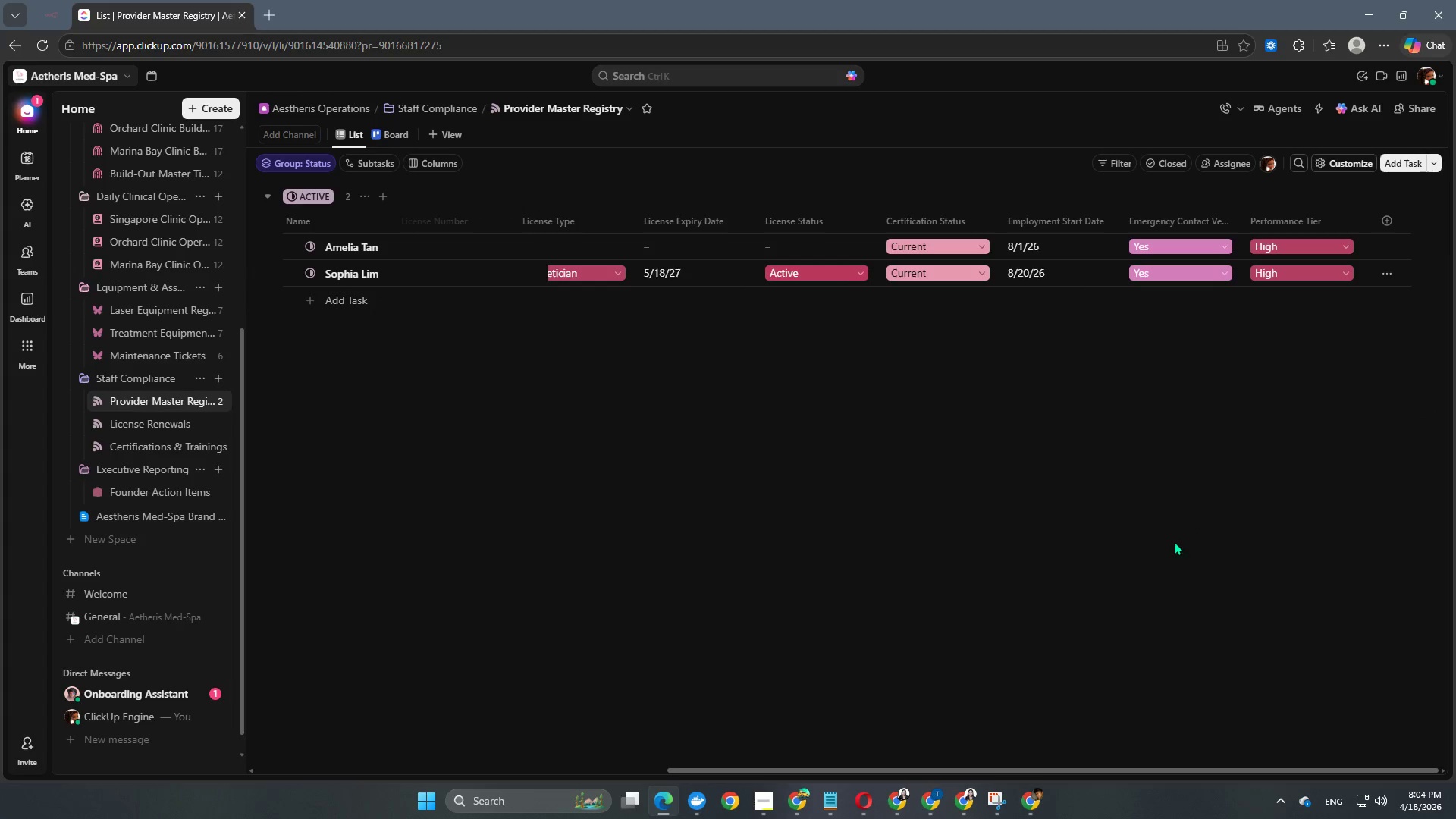 
left_click([1173, 541])
 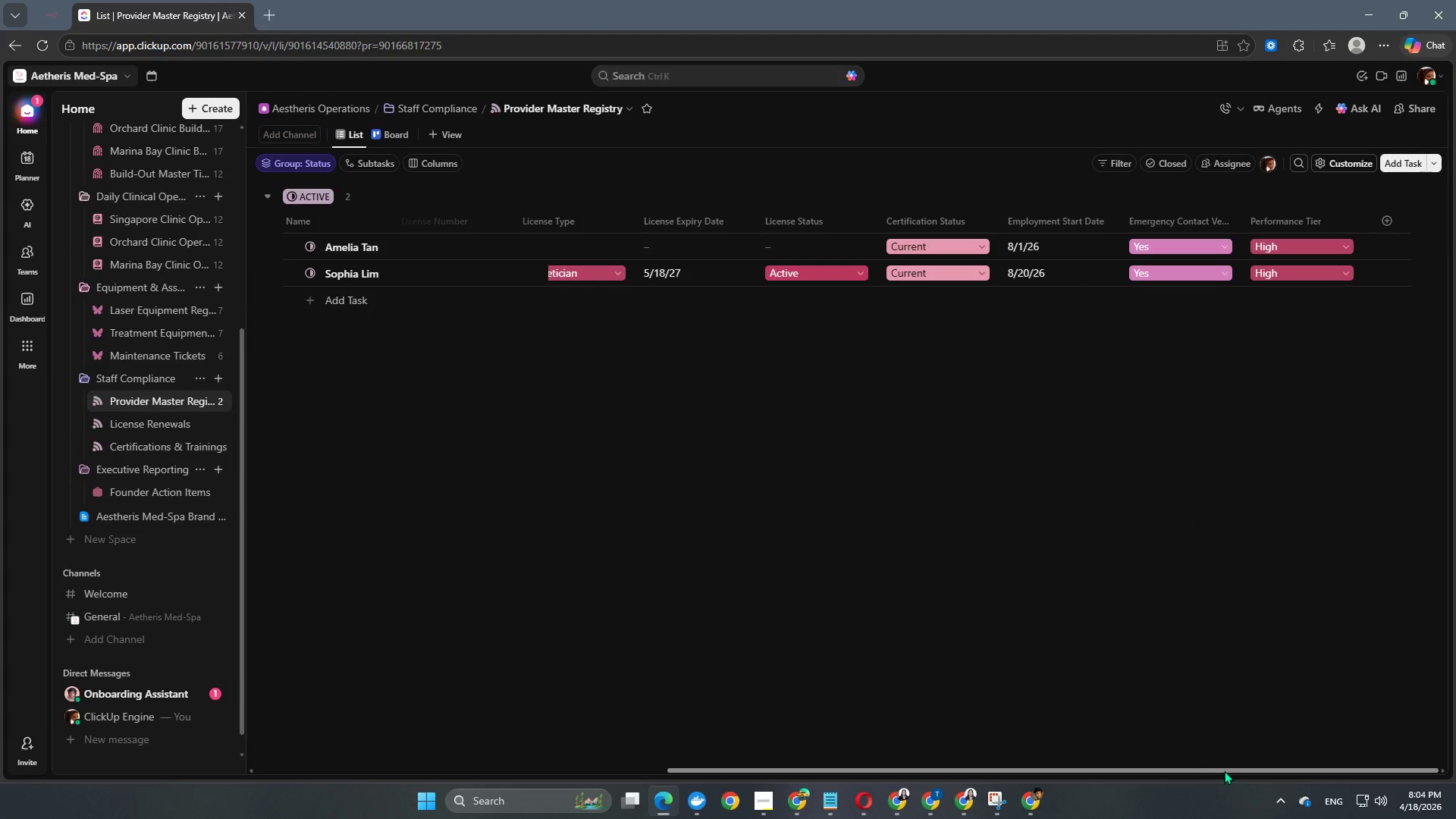 
left_click_drag(start_coordinate=[1224, 770], to_coordinate=[579, 748])
 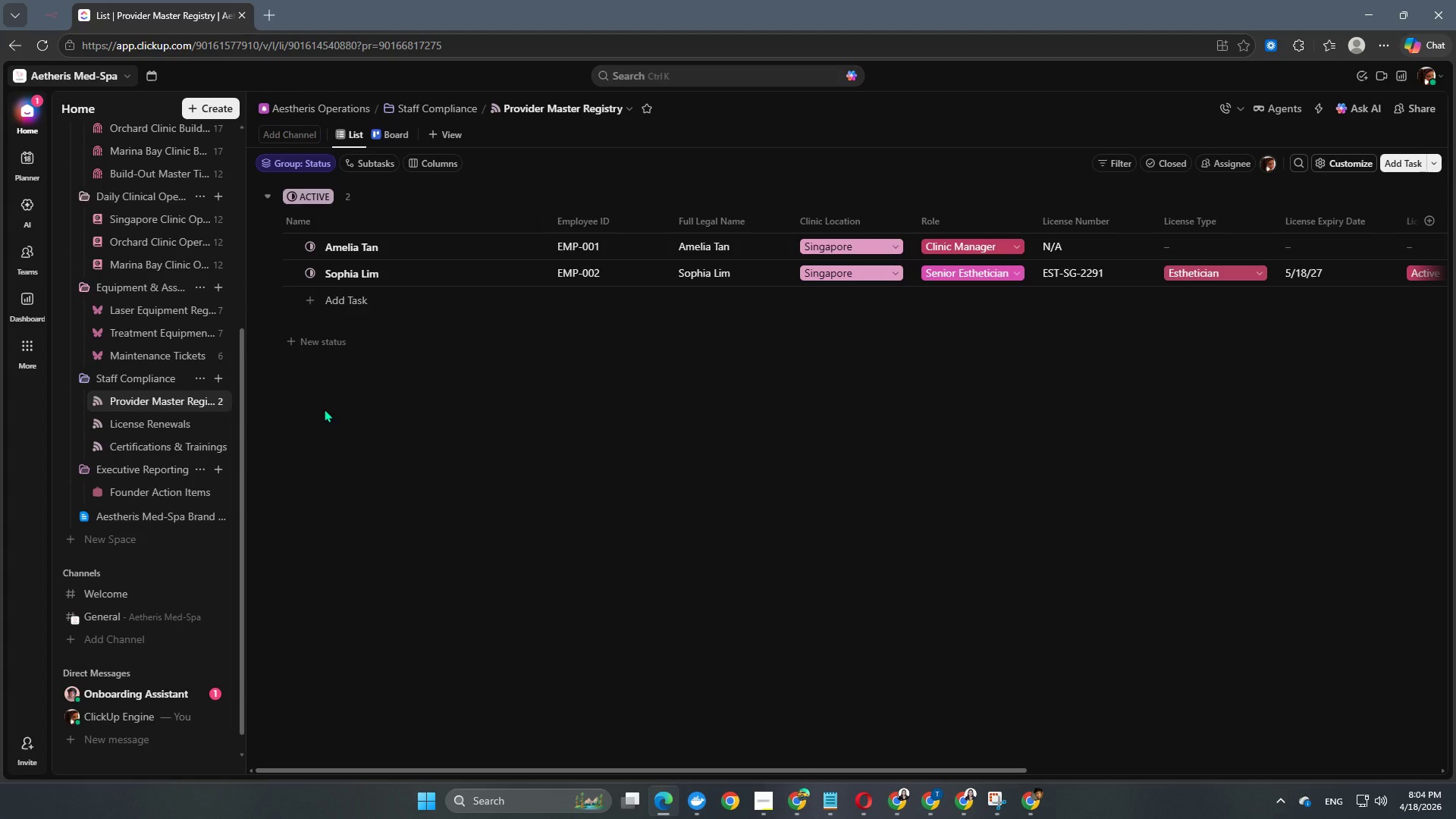 
wait(7.2)
 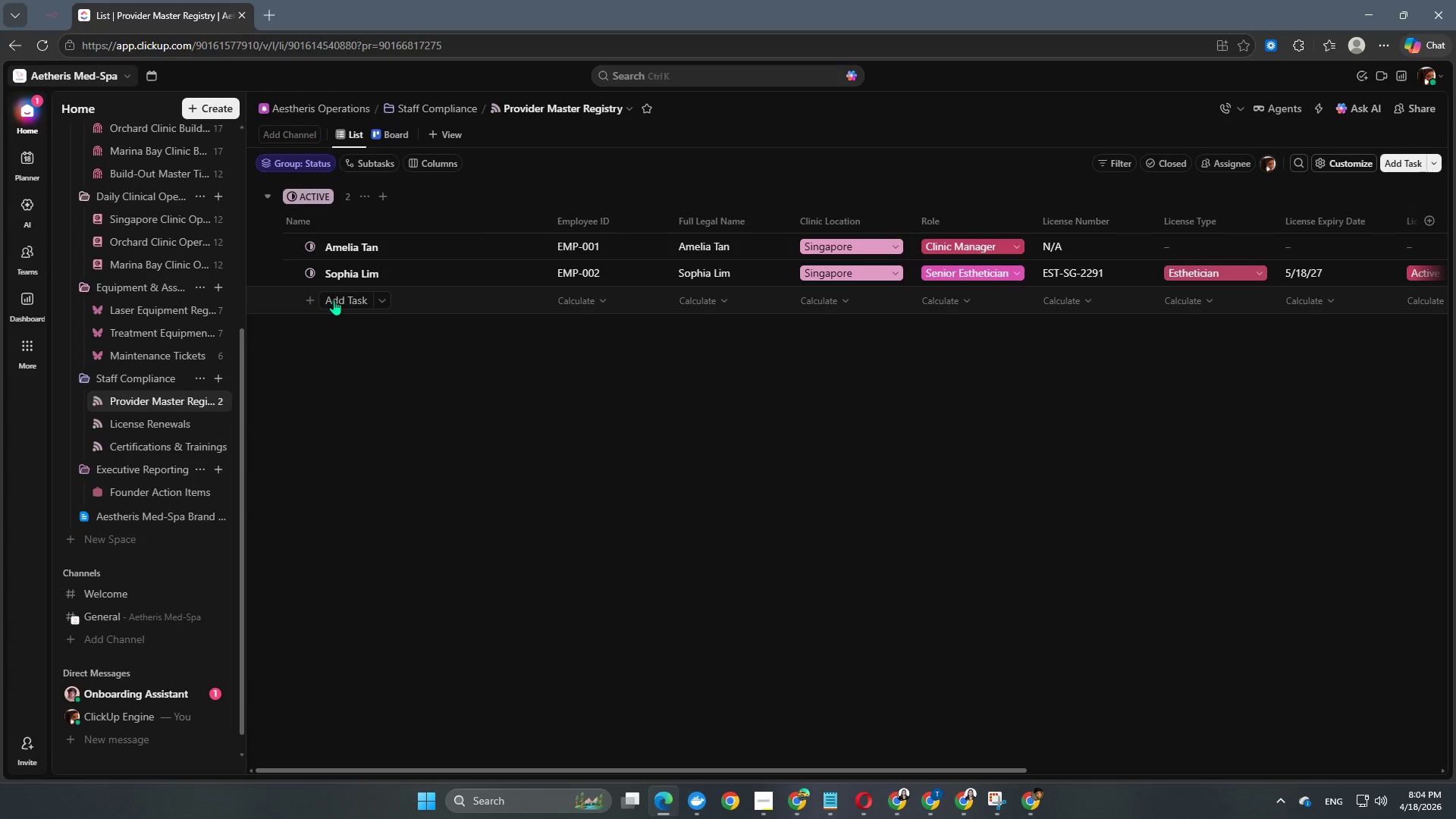 
left_click([339, 294])
 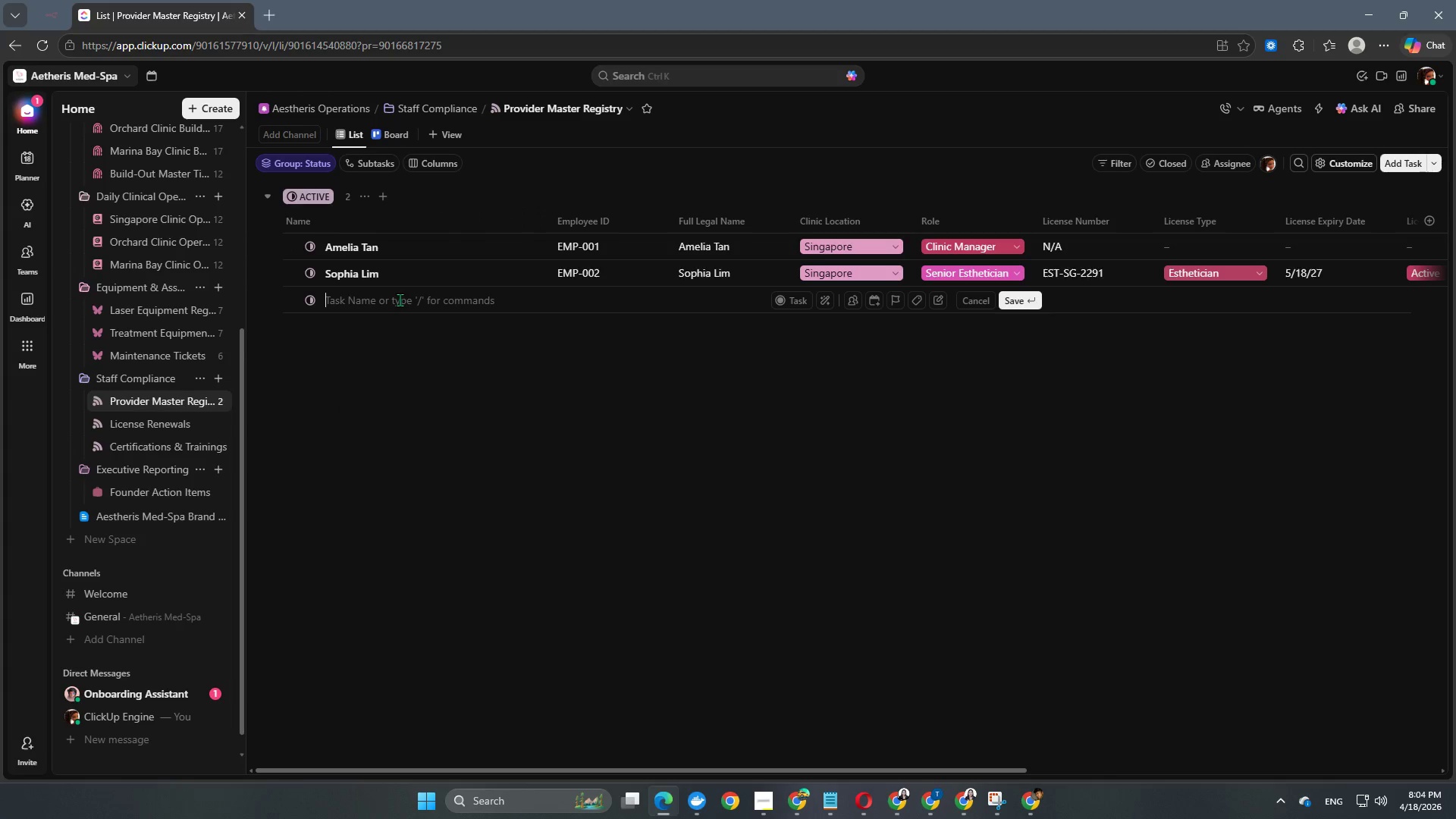 
type(Rachel Ong)
 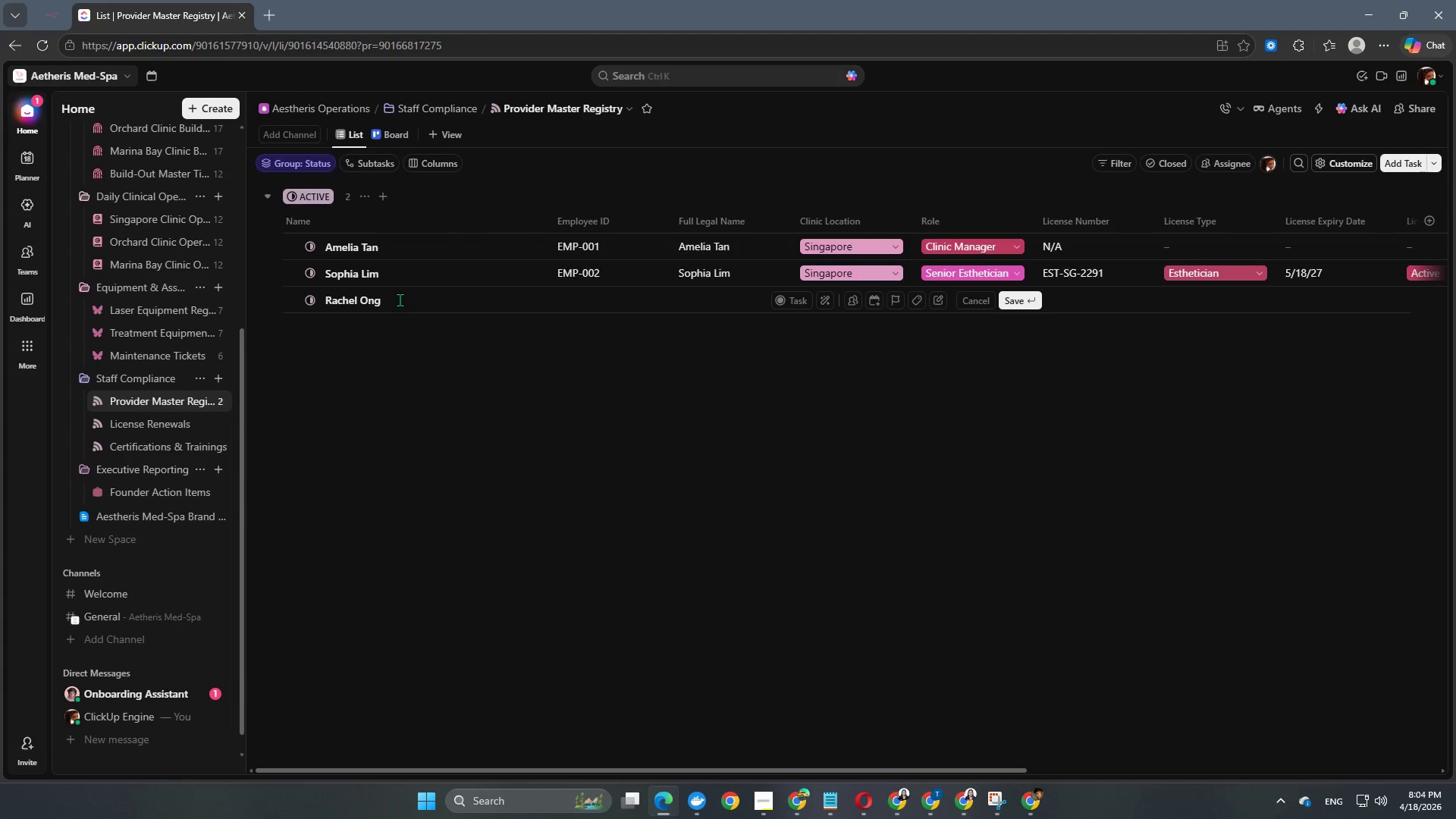 
key(Enter)
 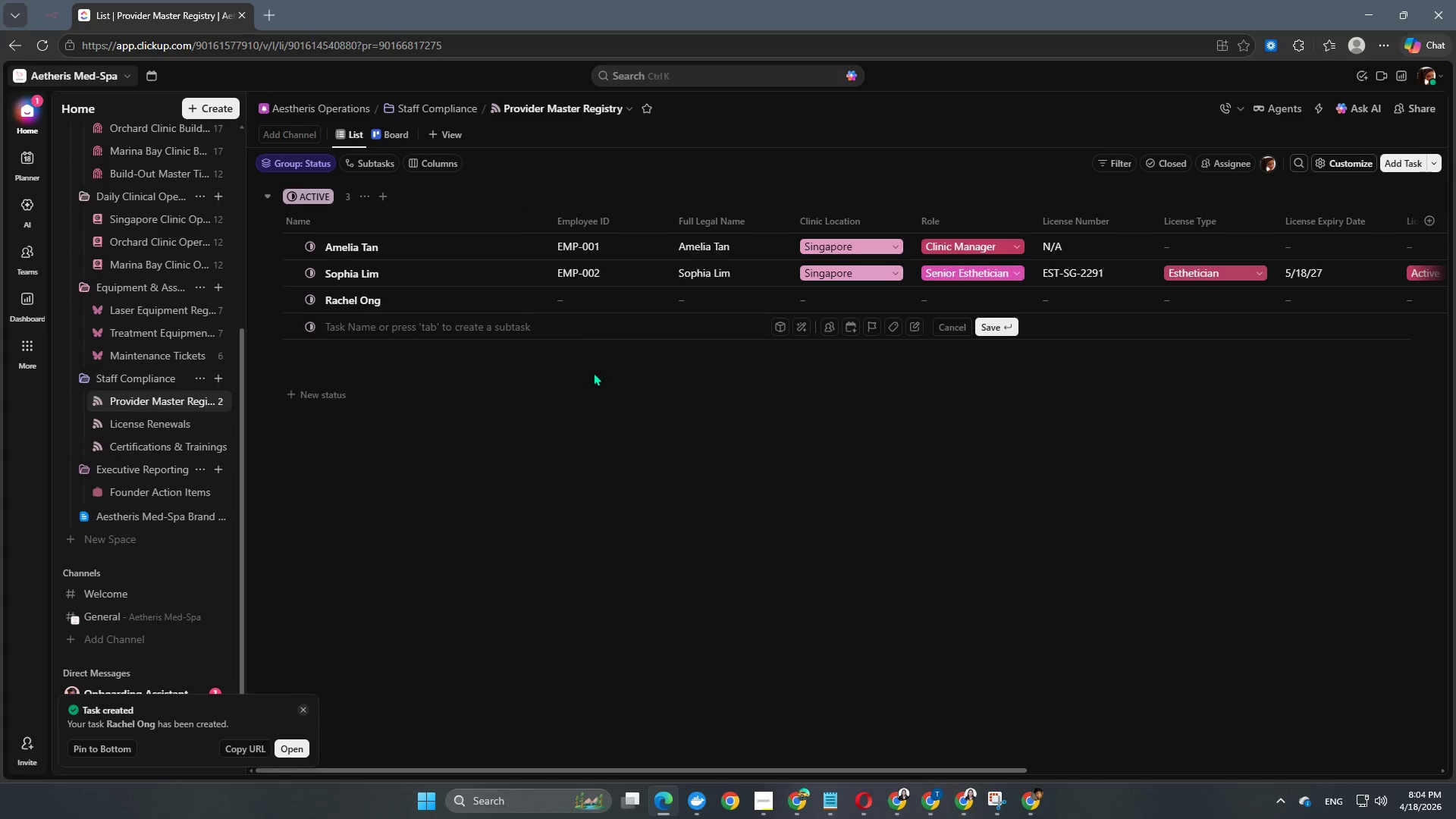 
left_click([576, 288])
 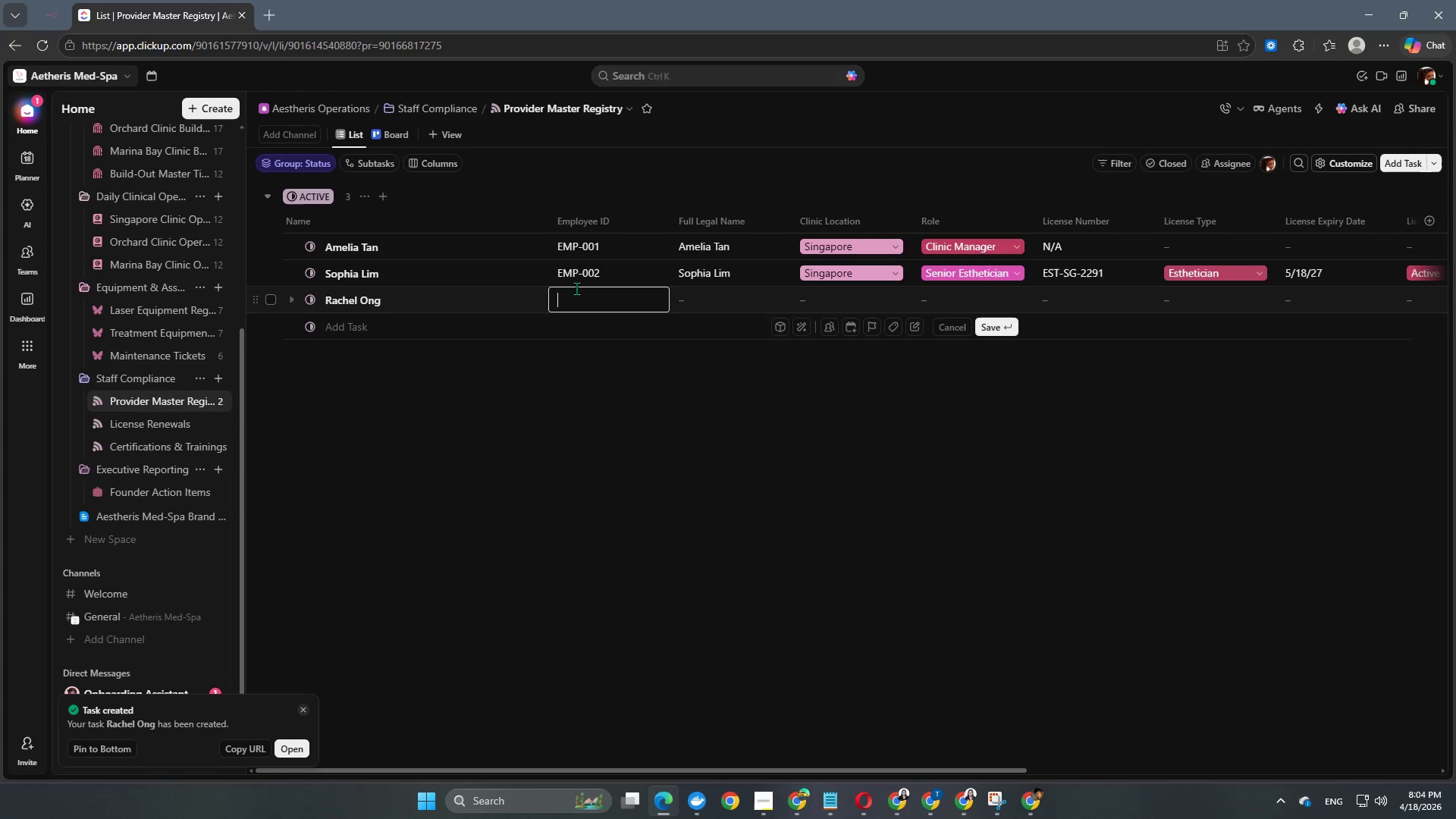 
wait(6.61)
 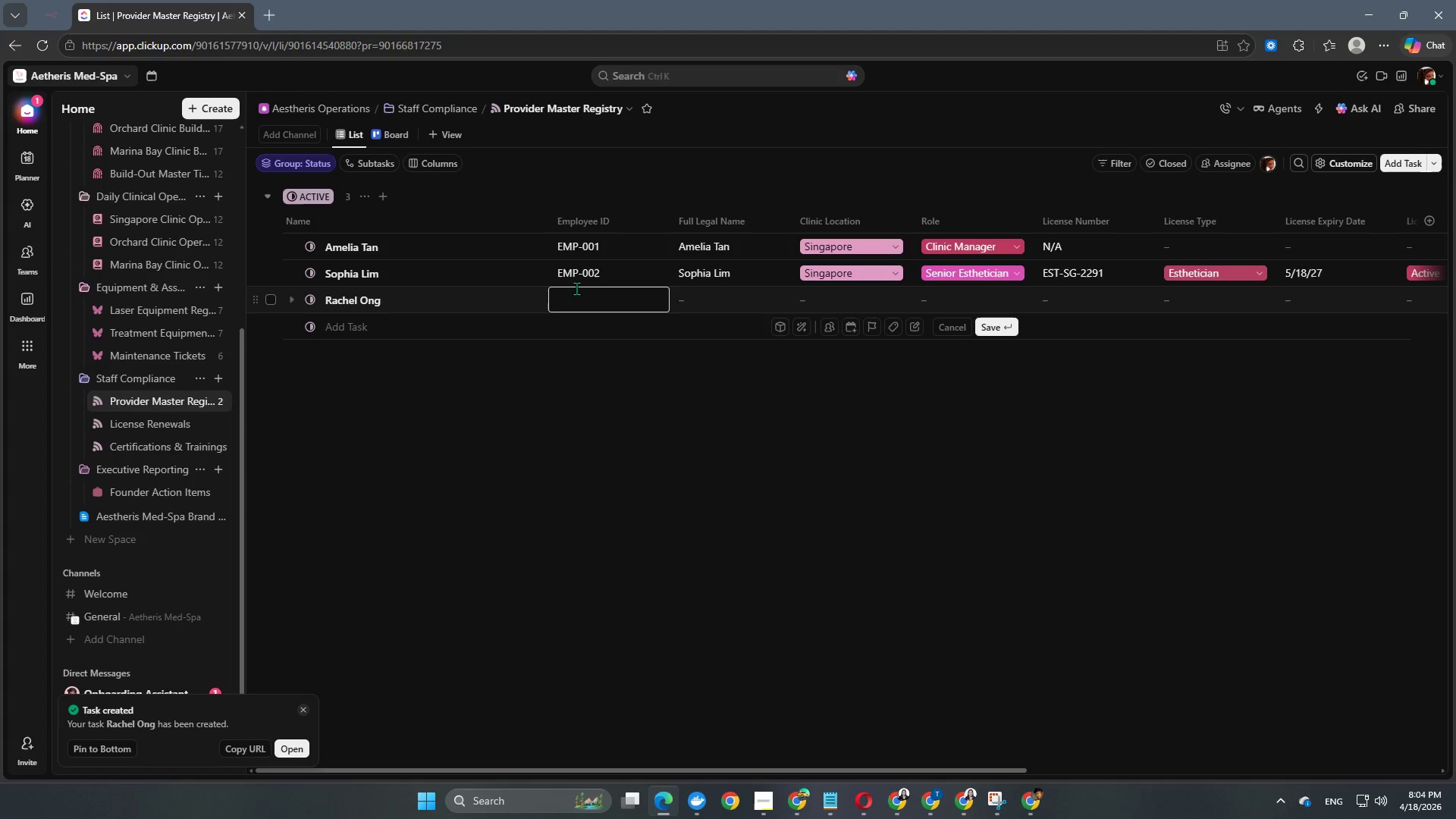 
type(EMP-003)
key(NumpadEnter)
 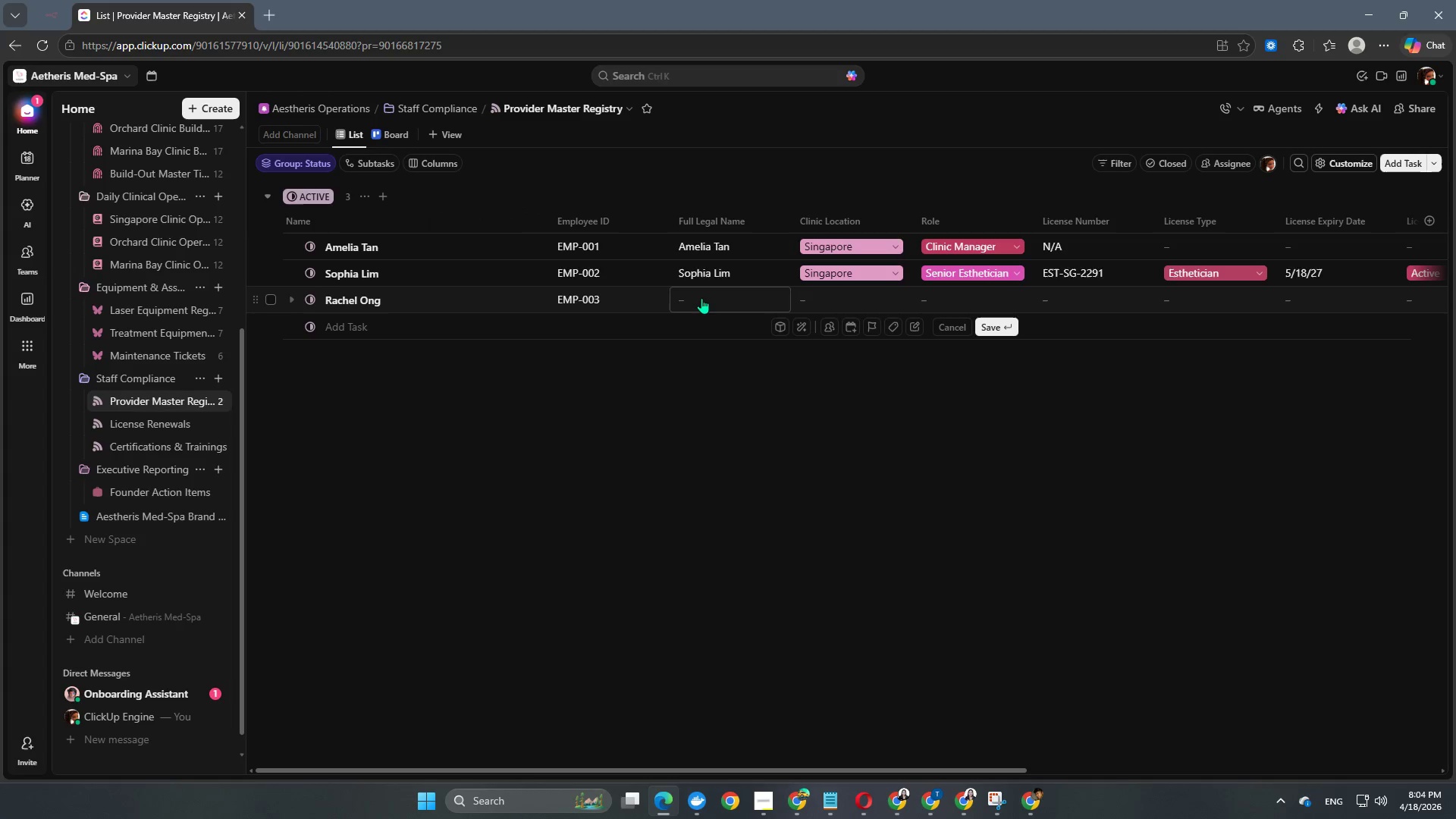 
left_click([710, 301])
 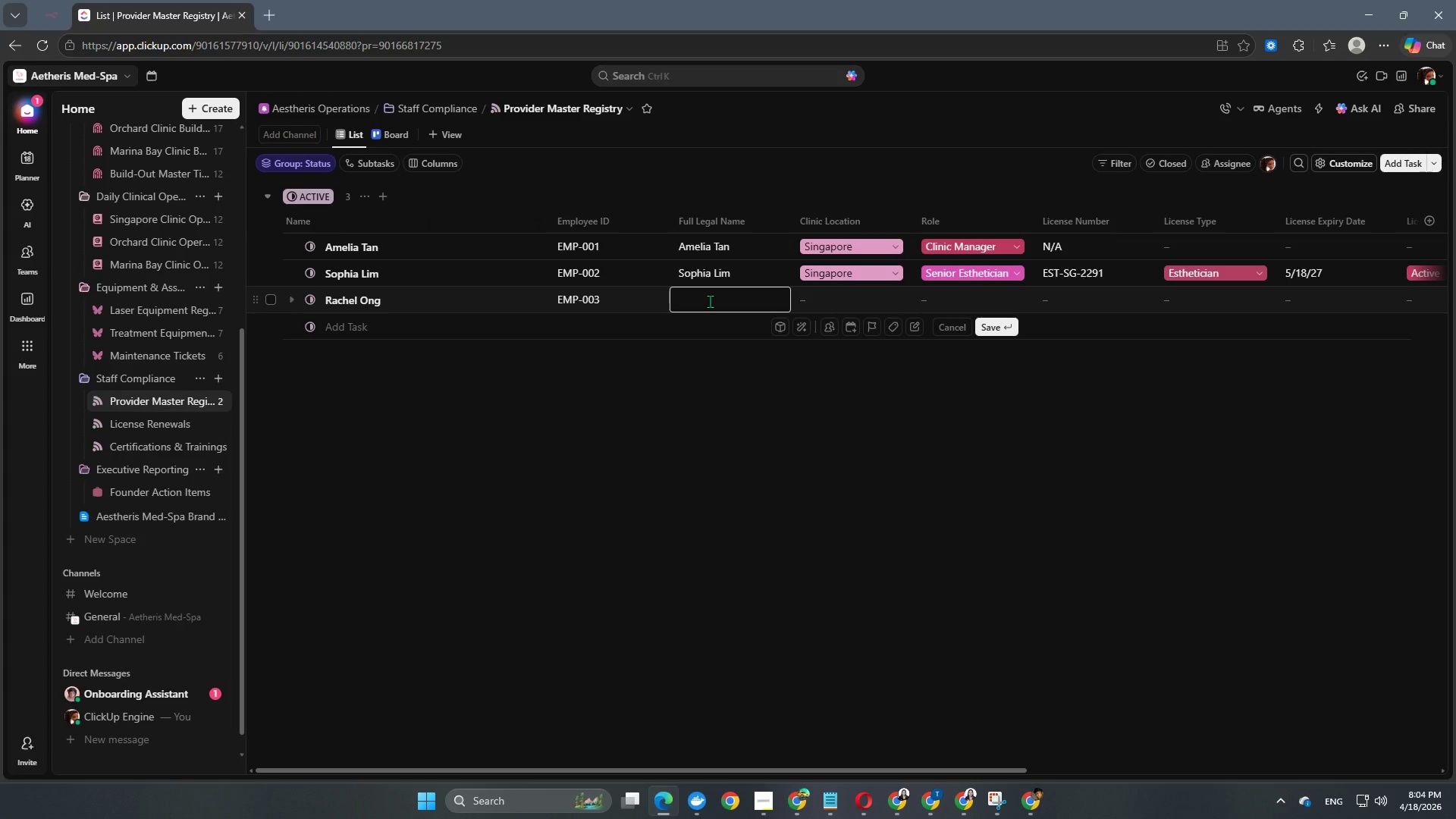 
type(Rachel Ong)
 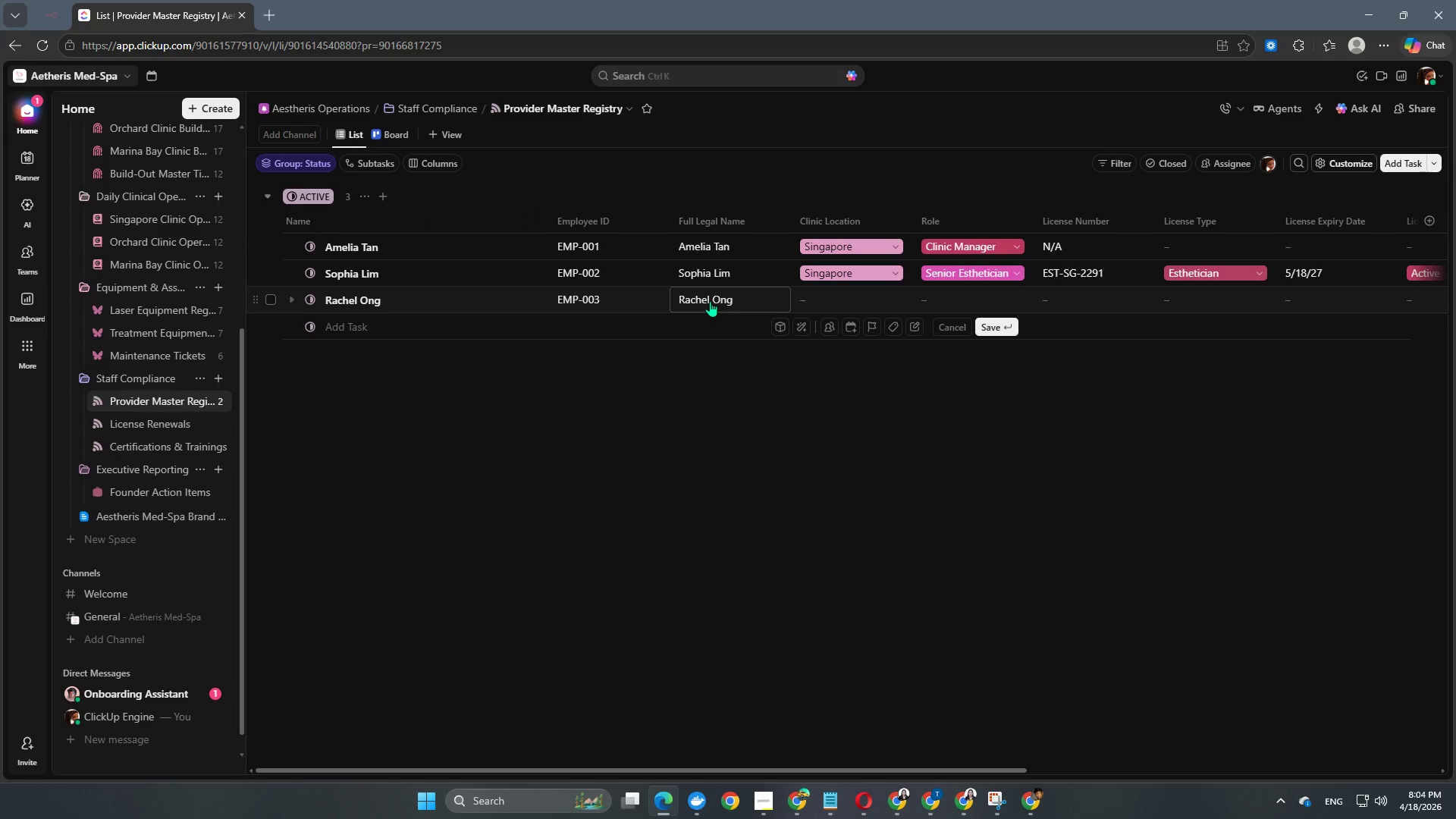 
 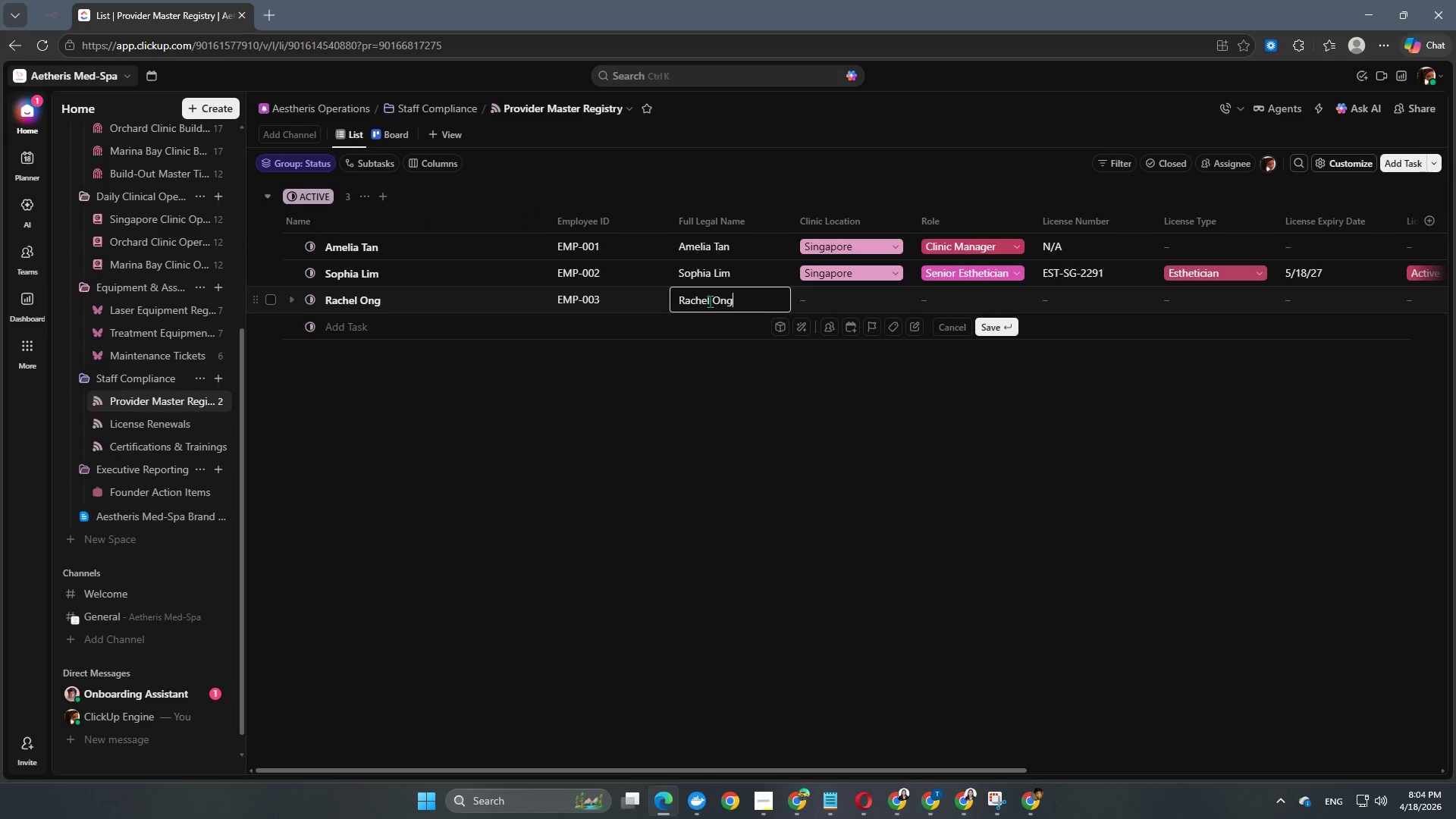 
key(Enter)
 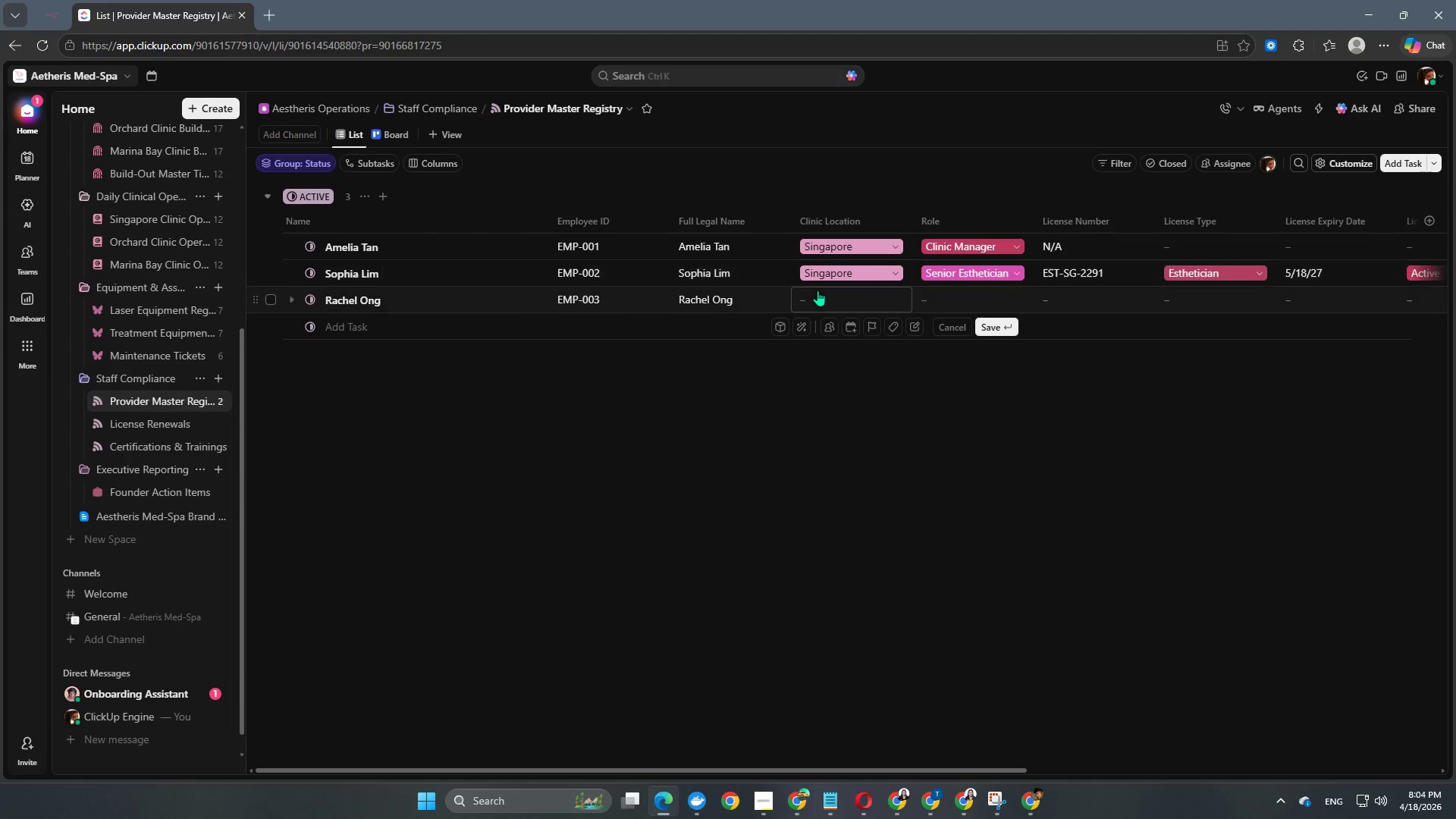 
left_click([817, 293])
 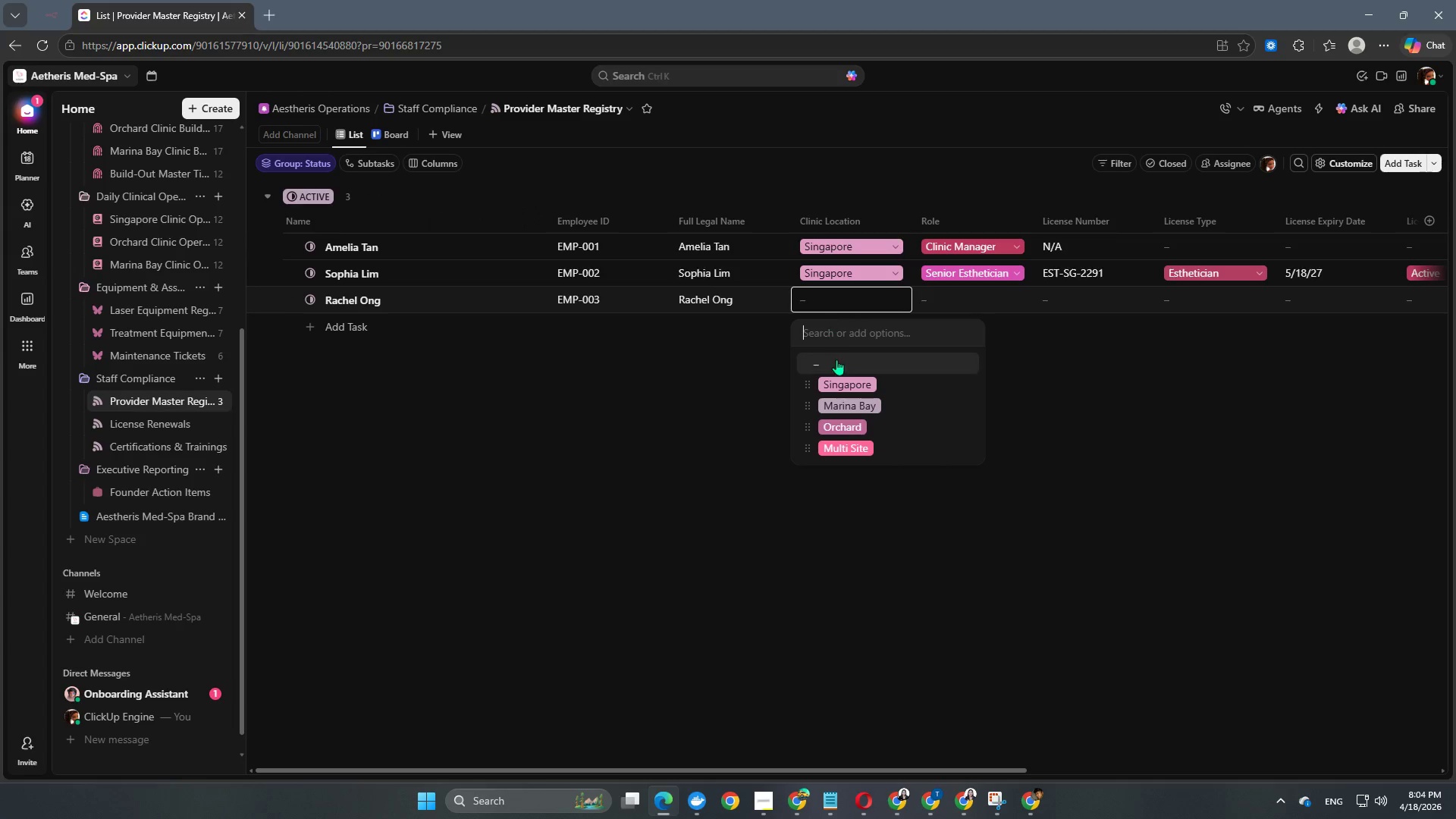 
left_click([839, 386])
 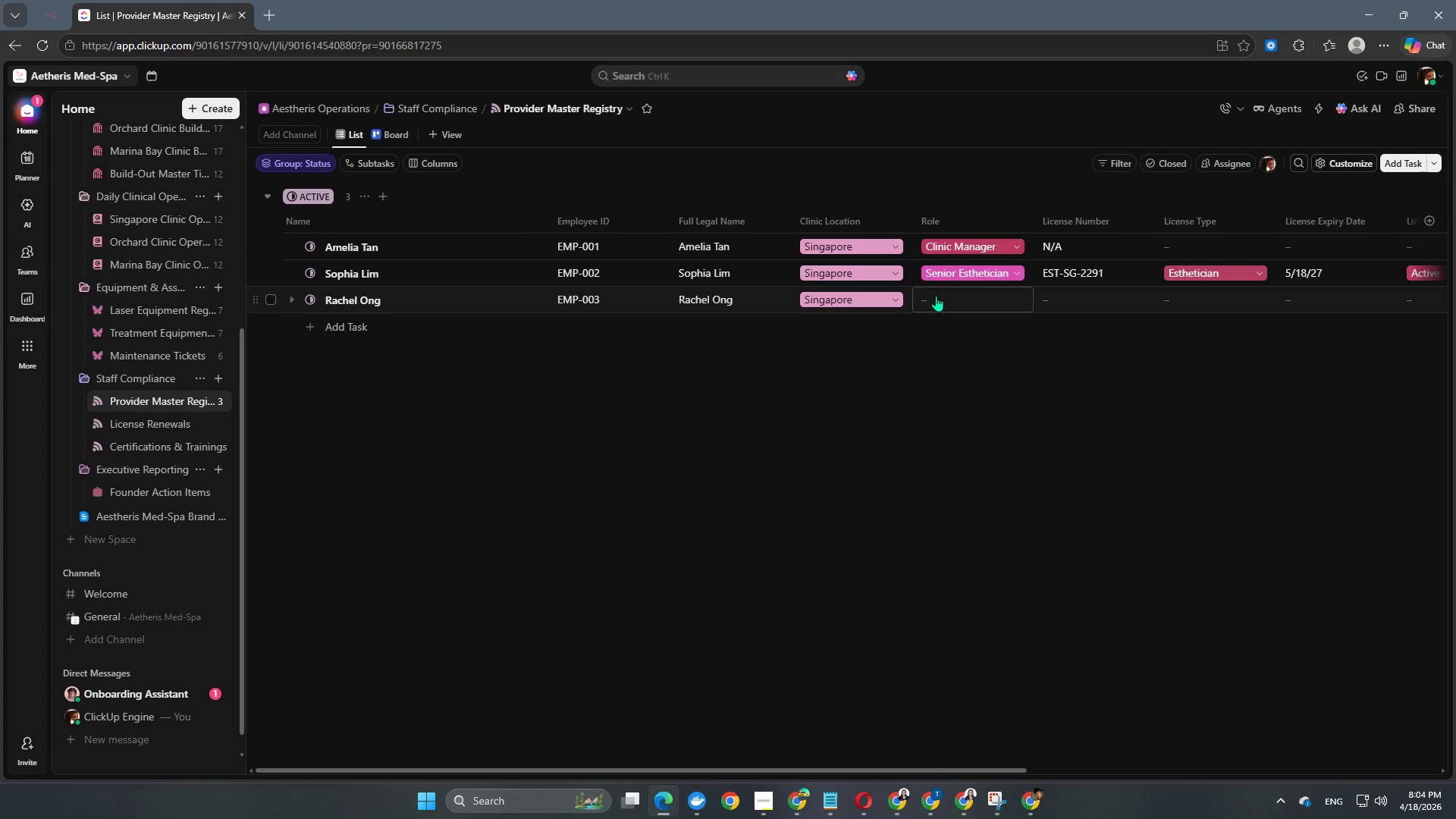 
left_click([940, 295])
 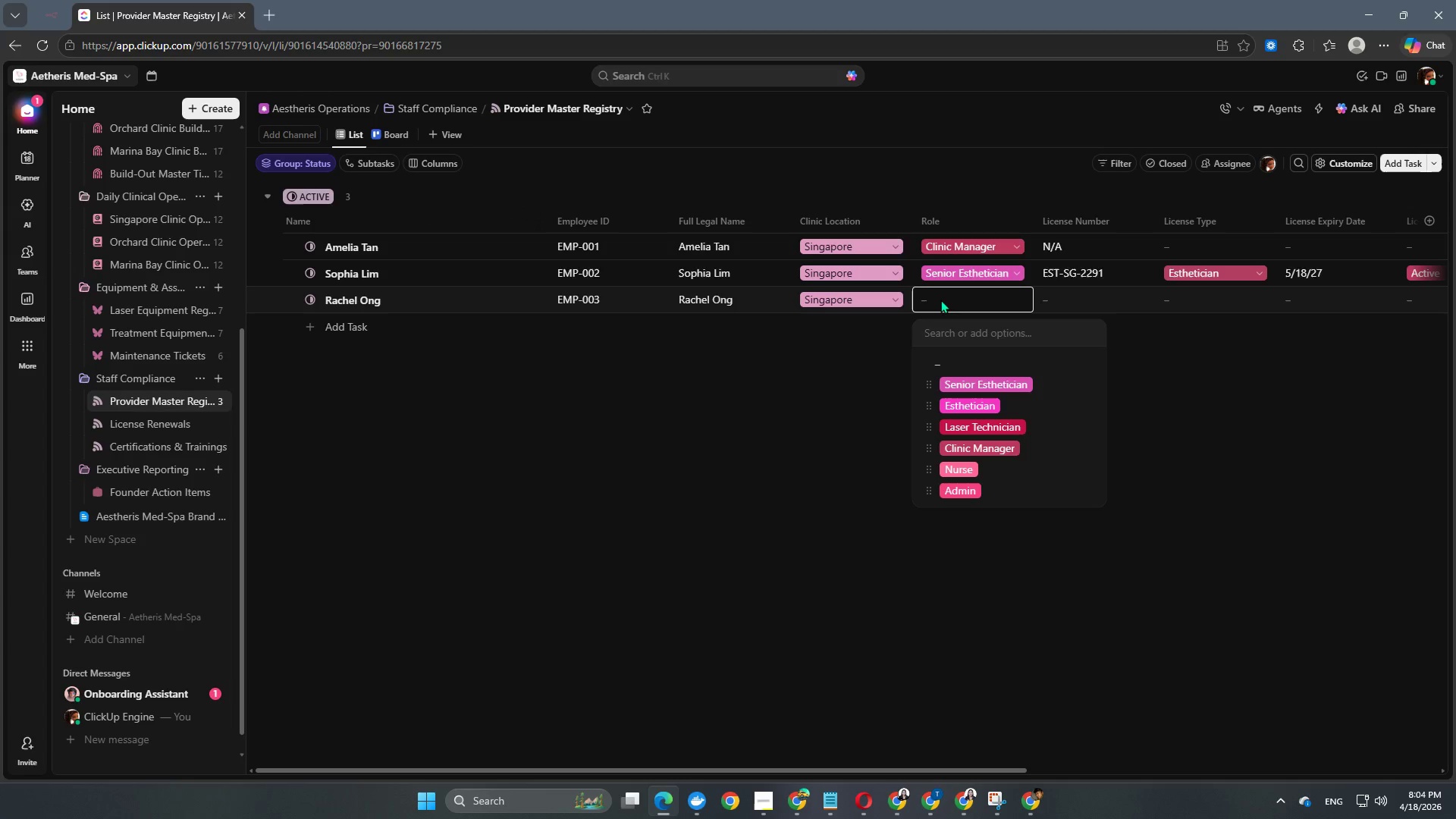 
wait(6.66)
 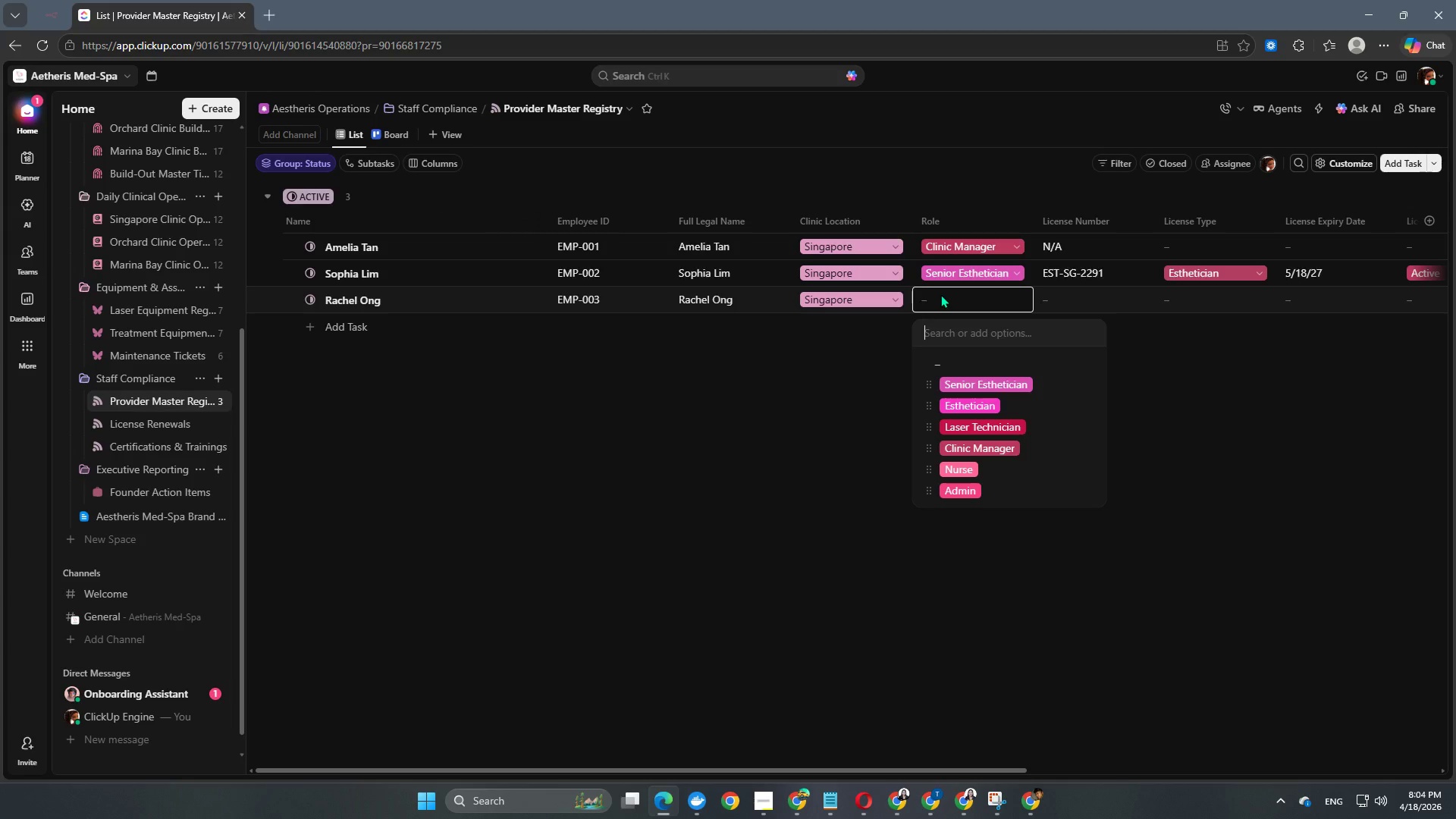 
left_click([977, 425])
 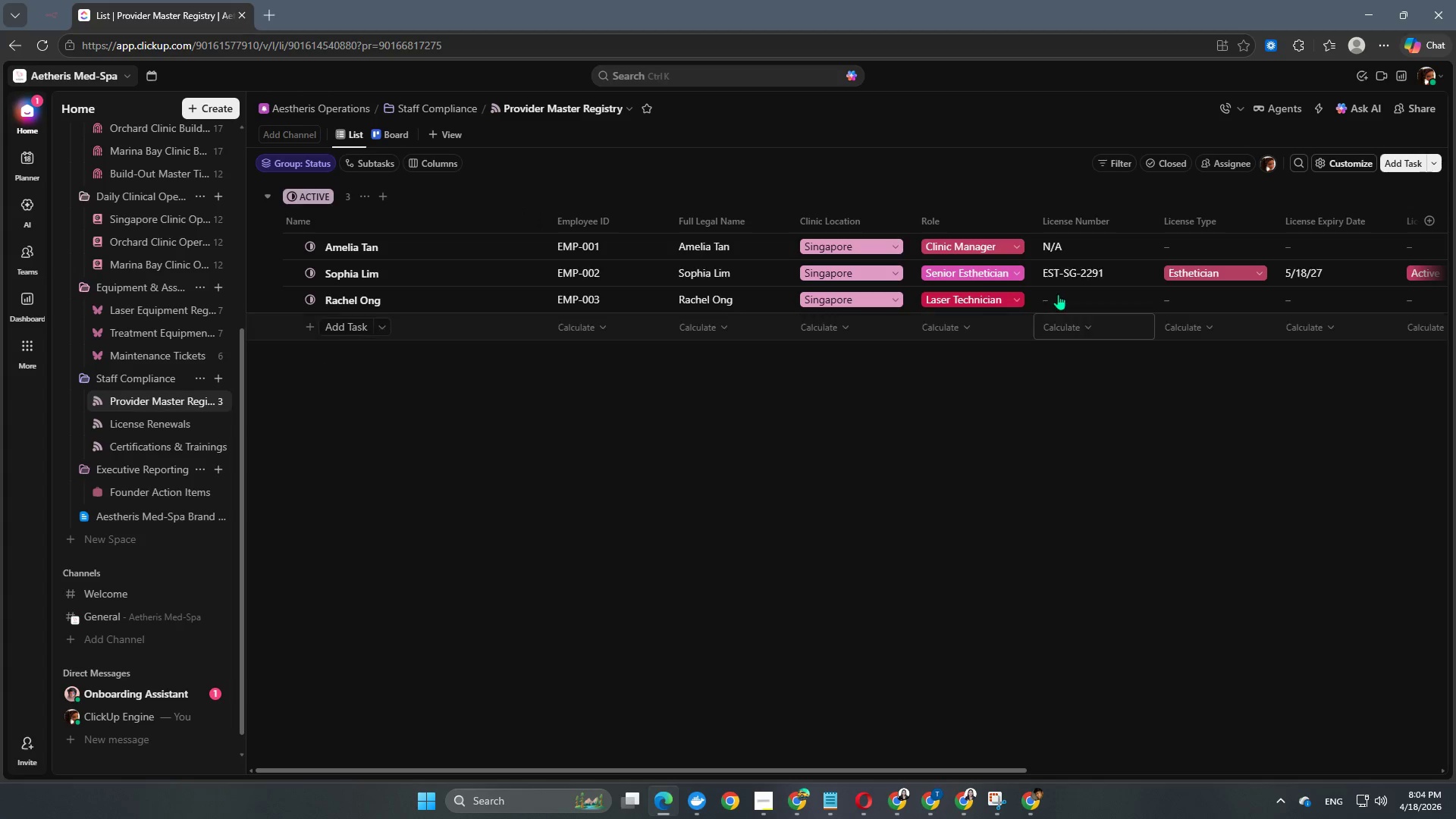 
left_click([1060, 306])
 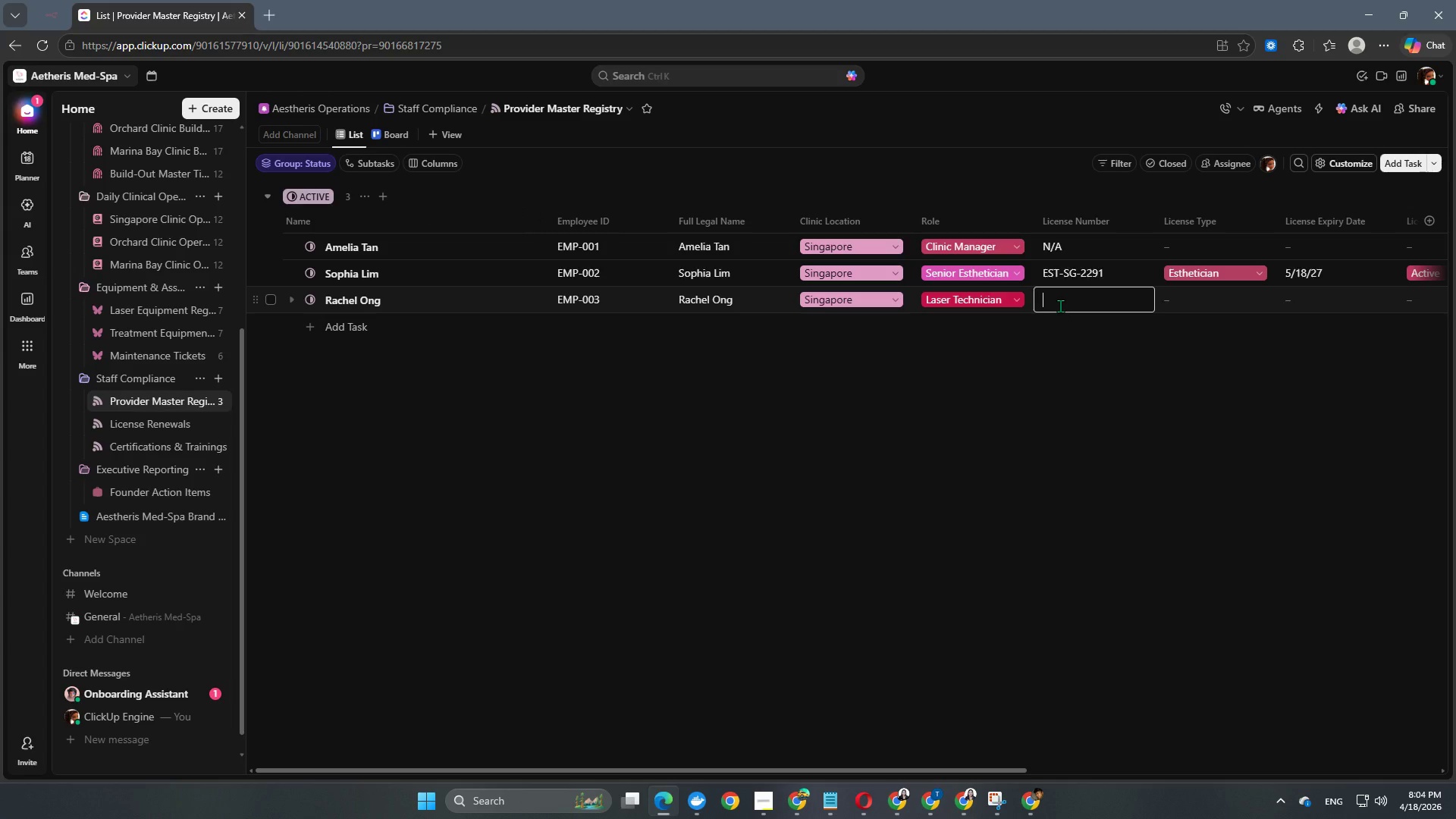 
type(S)
key(Backspace)
type(LAS-SG-1148)
key(NumpadEnter)
 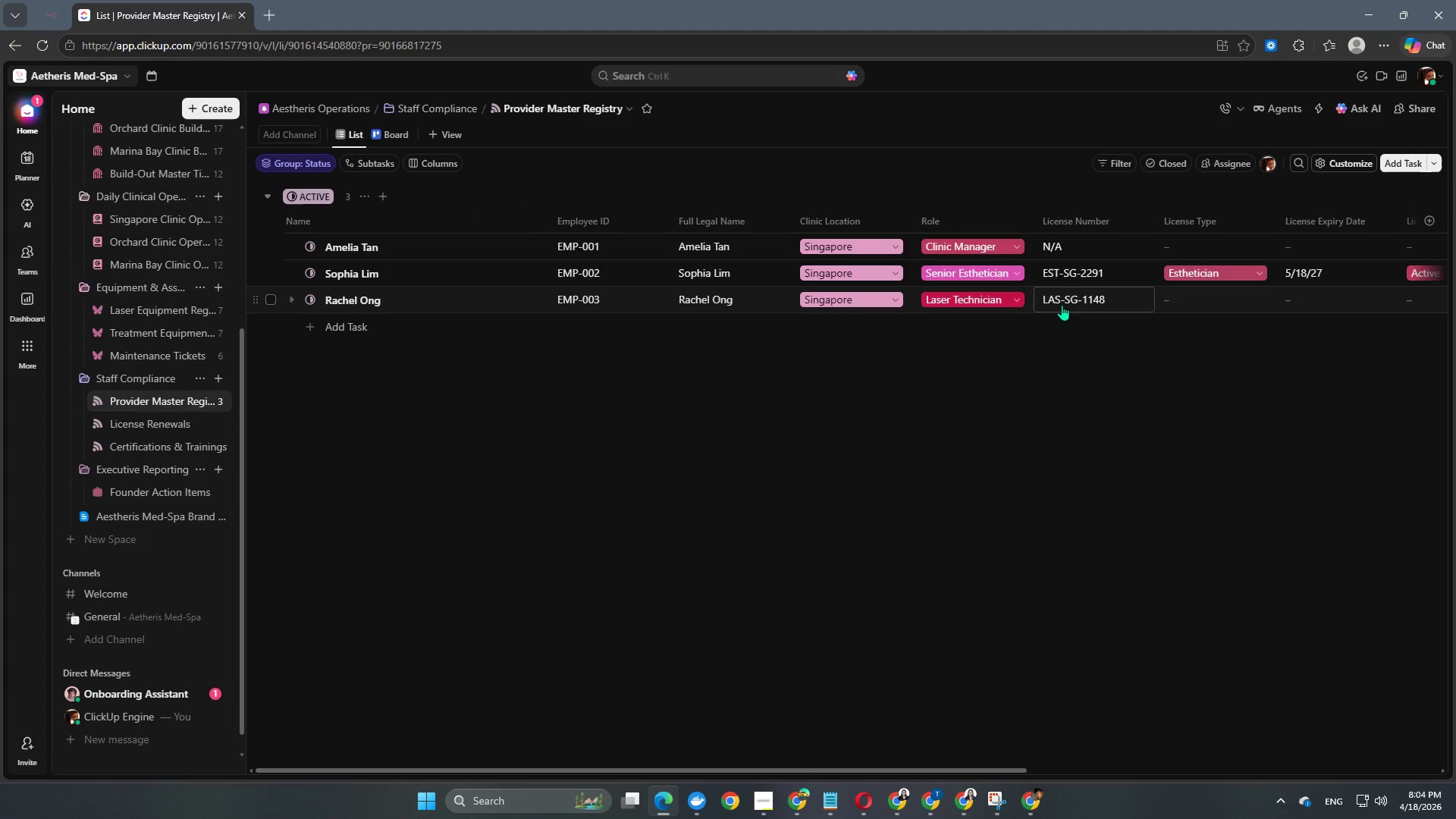 
left_click([1217, 300])
 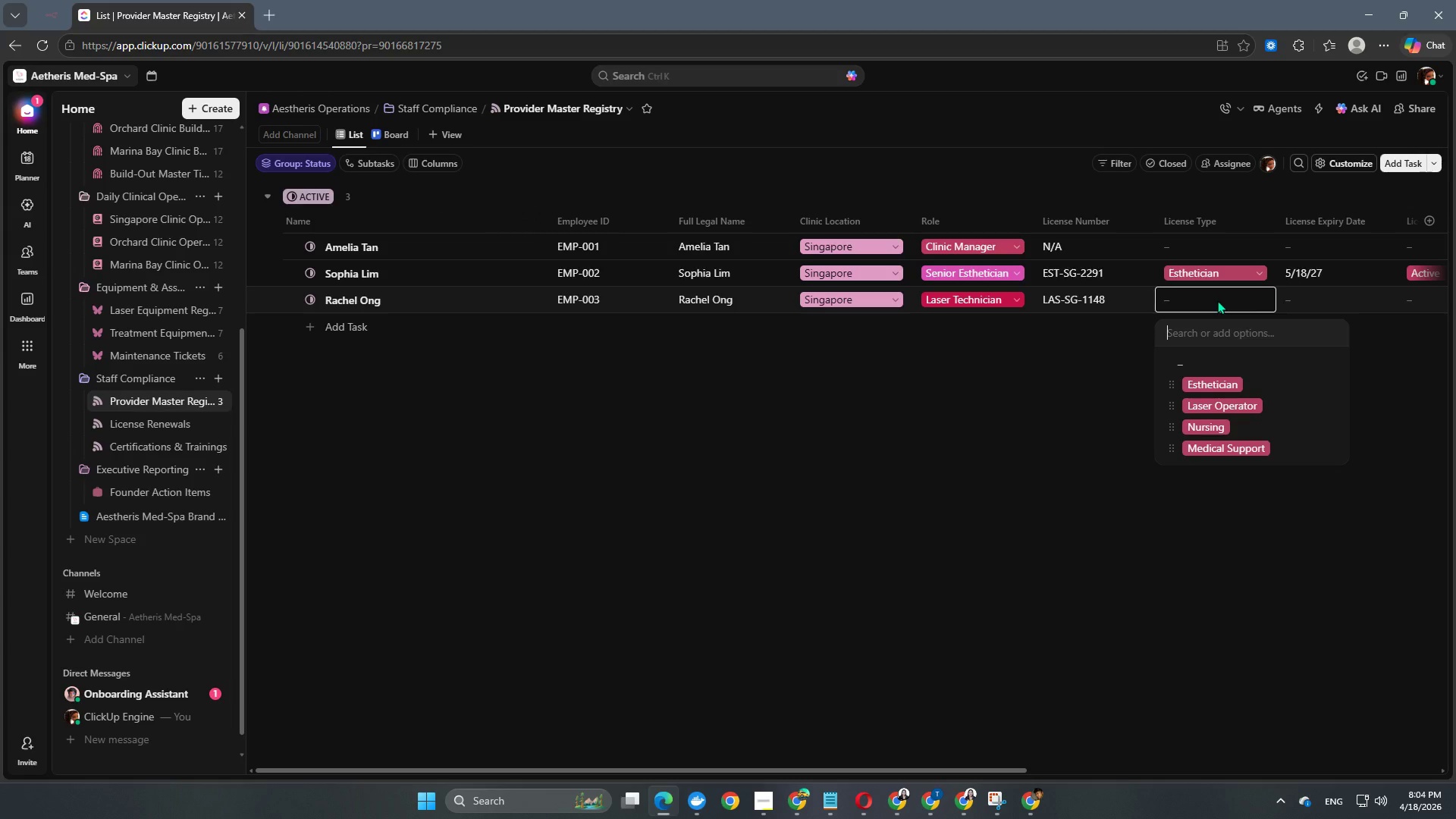 
wait(6.27)
 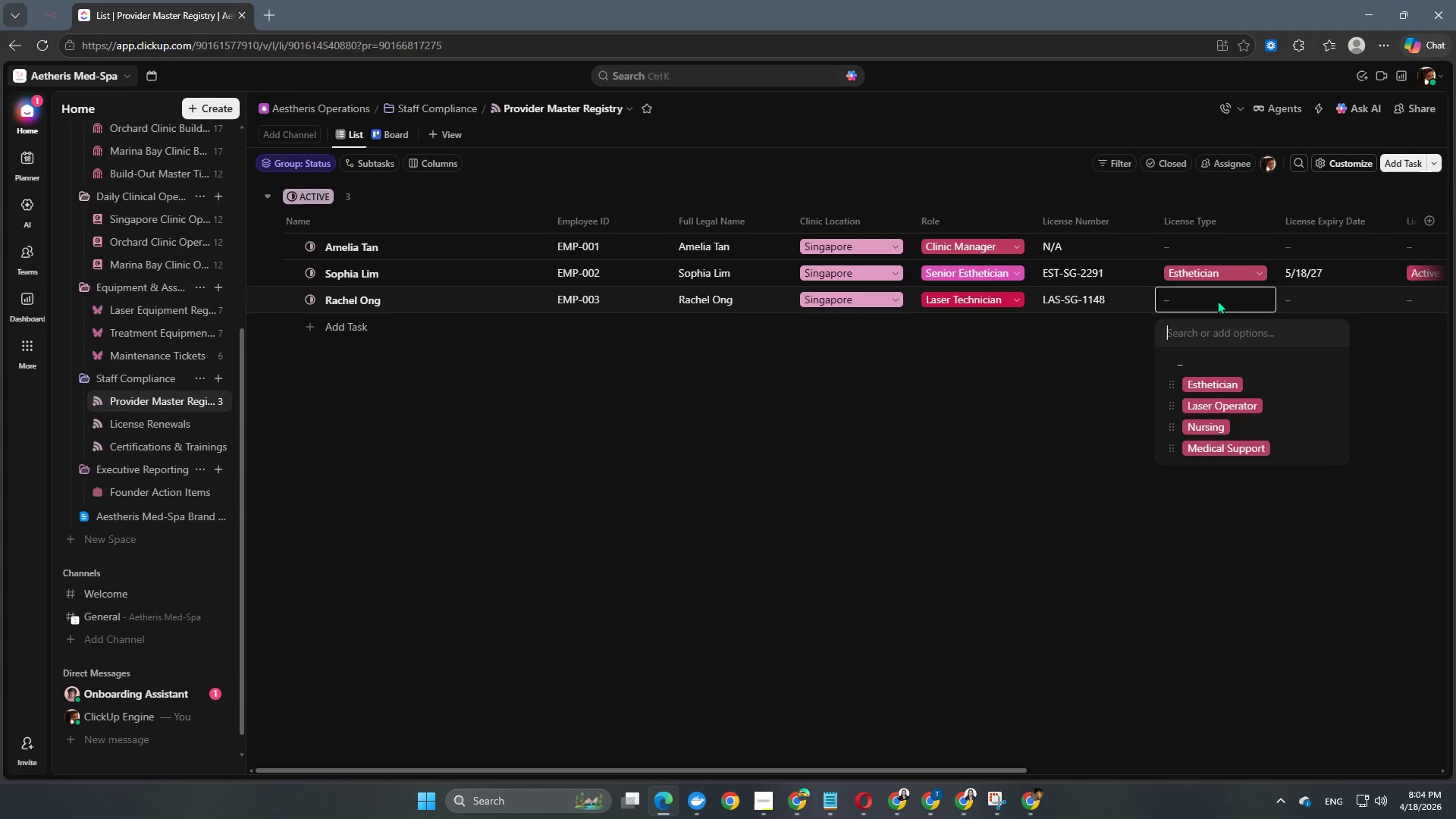 
left_click([1237, 403])
 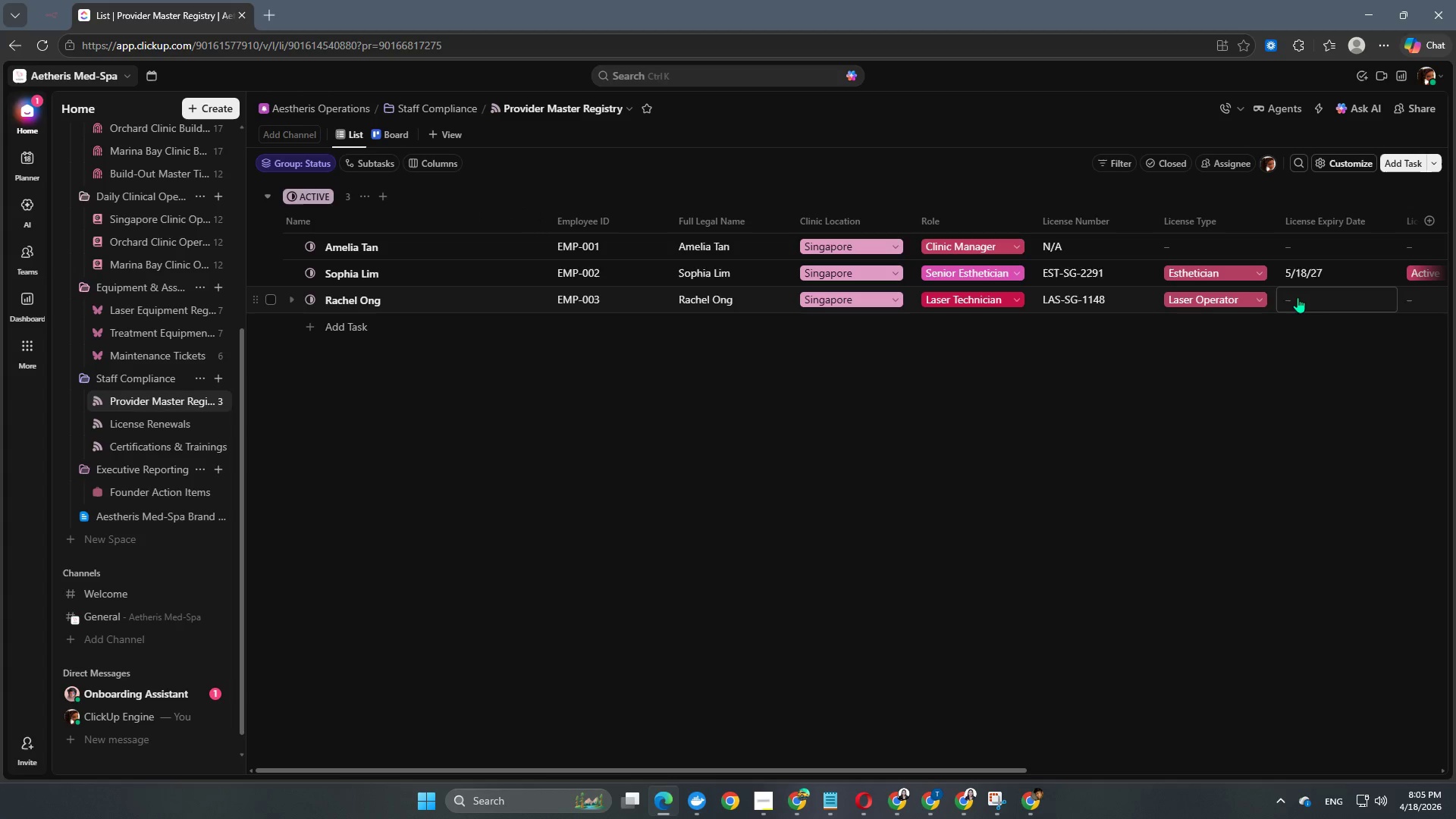 
left_click([1299, 297])
 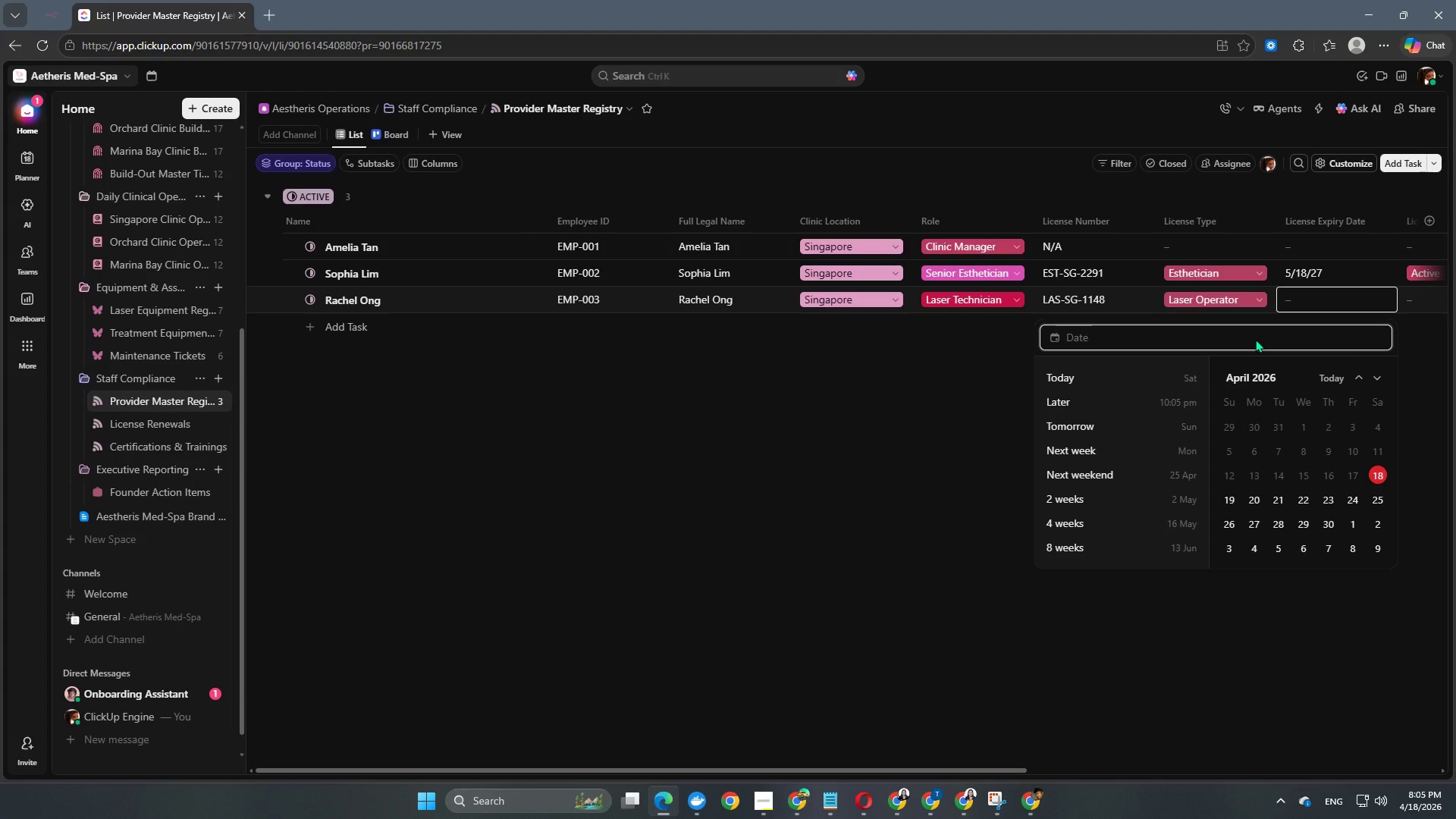 
key(Numpad2)
 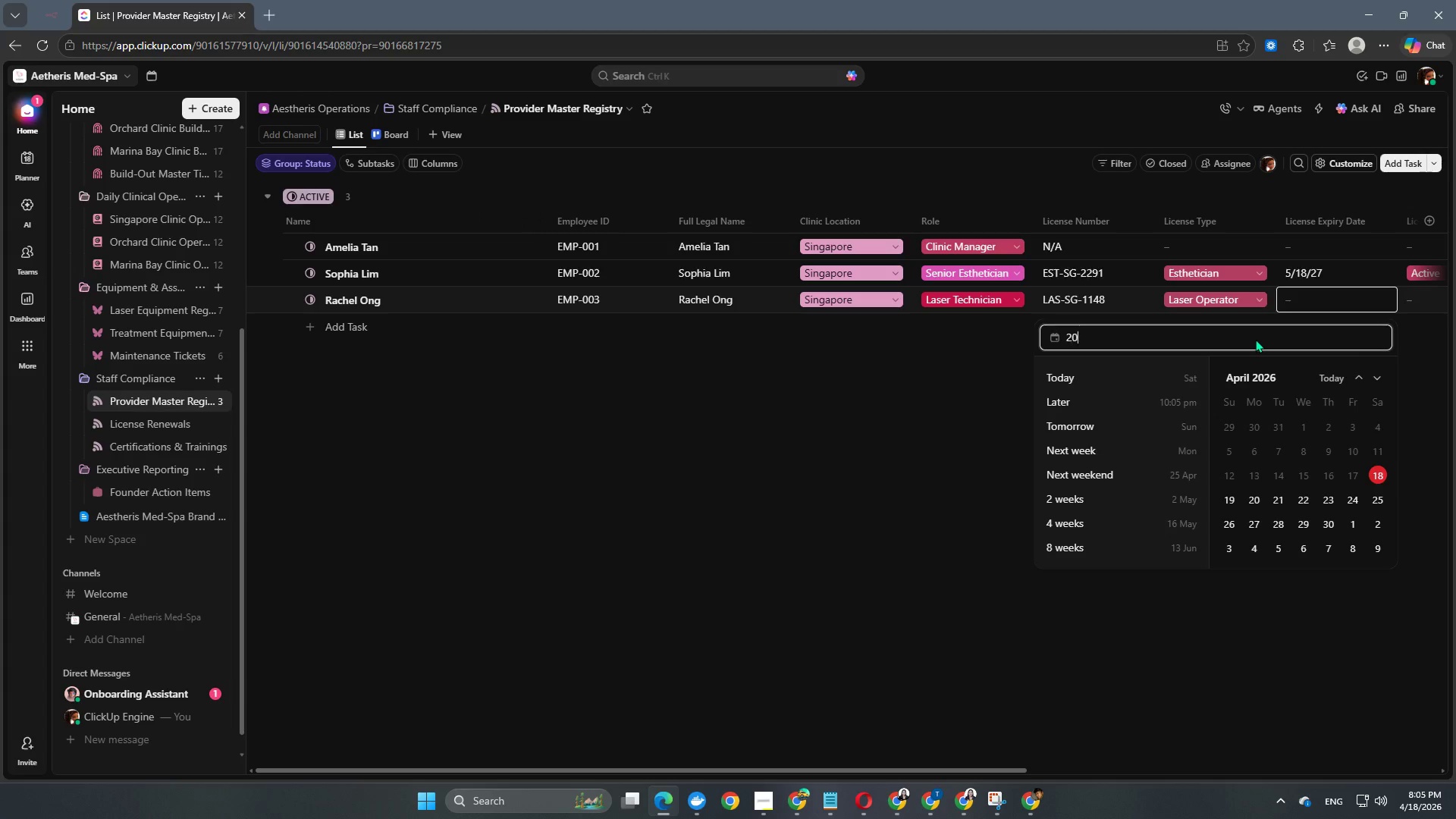 
key(Numpad0)
 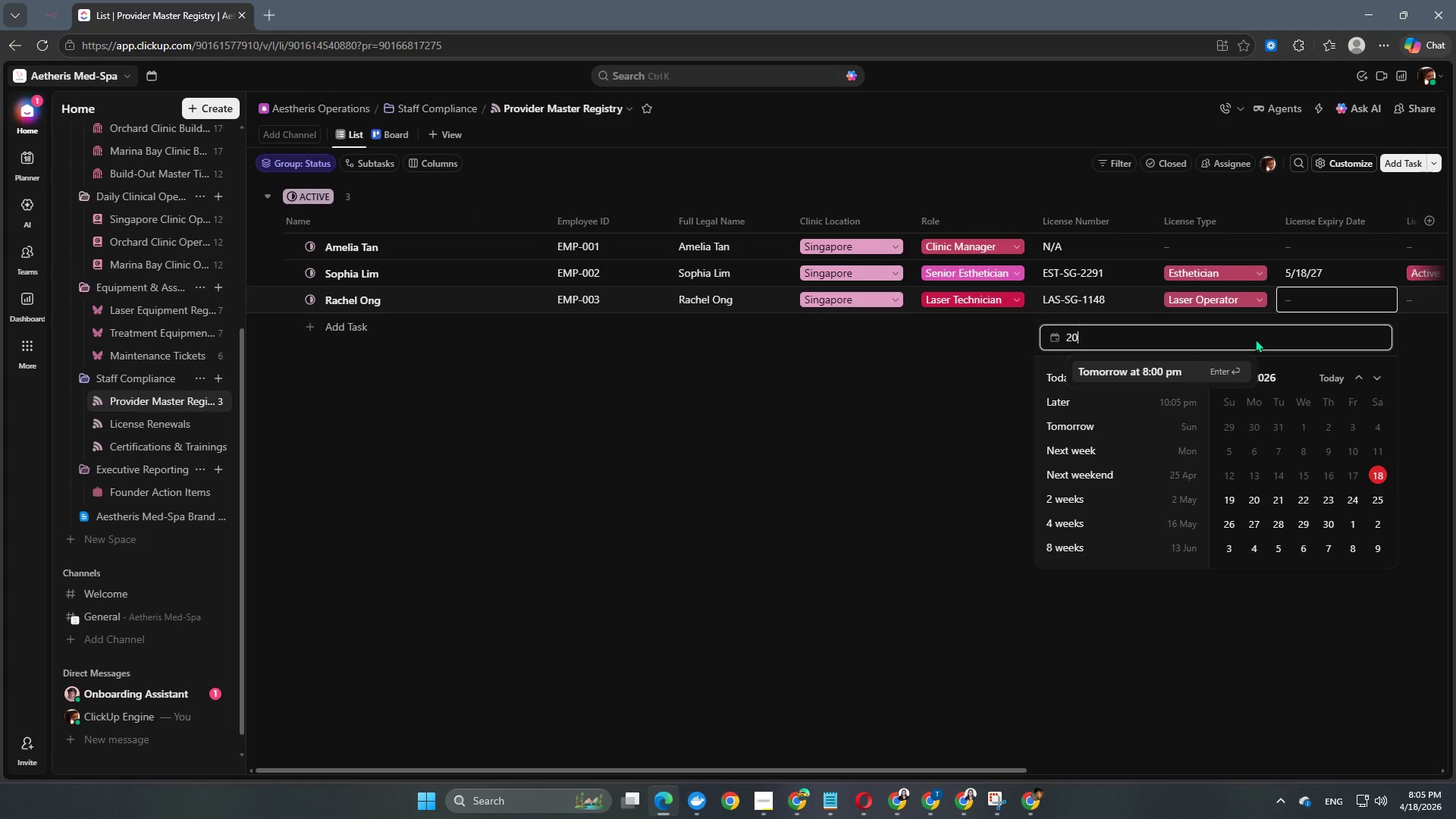 
key(Numpad2)
 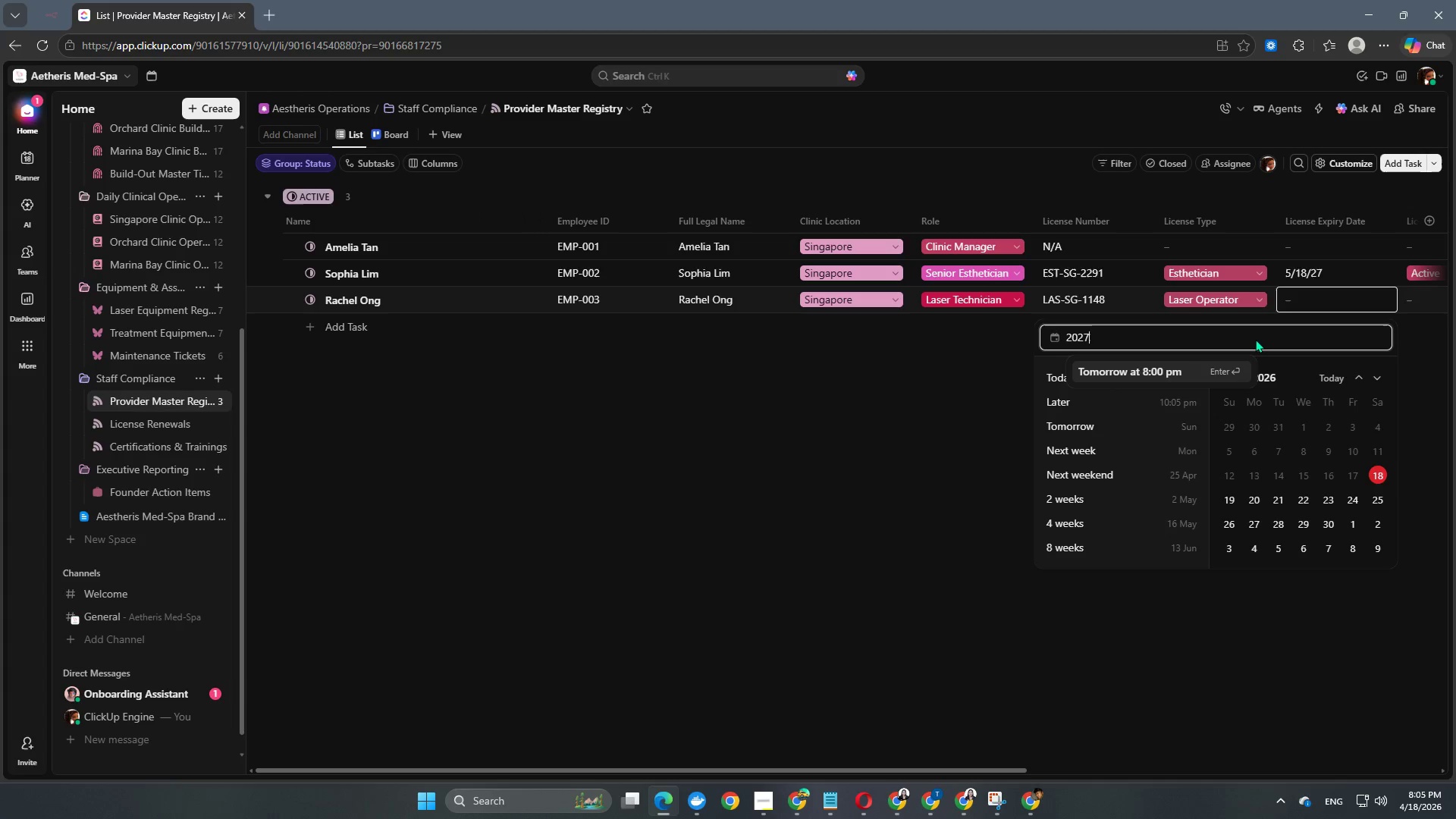 
key(Numpad7)
 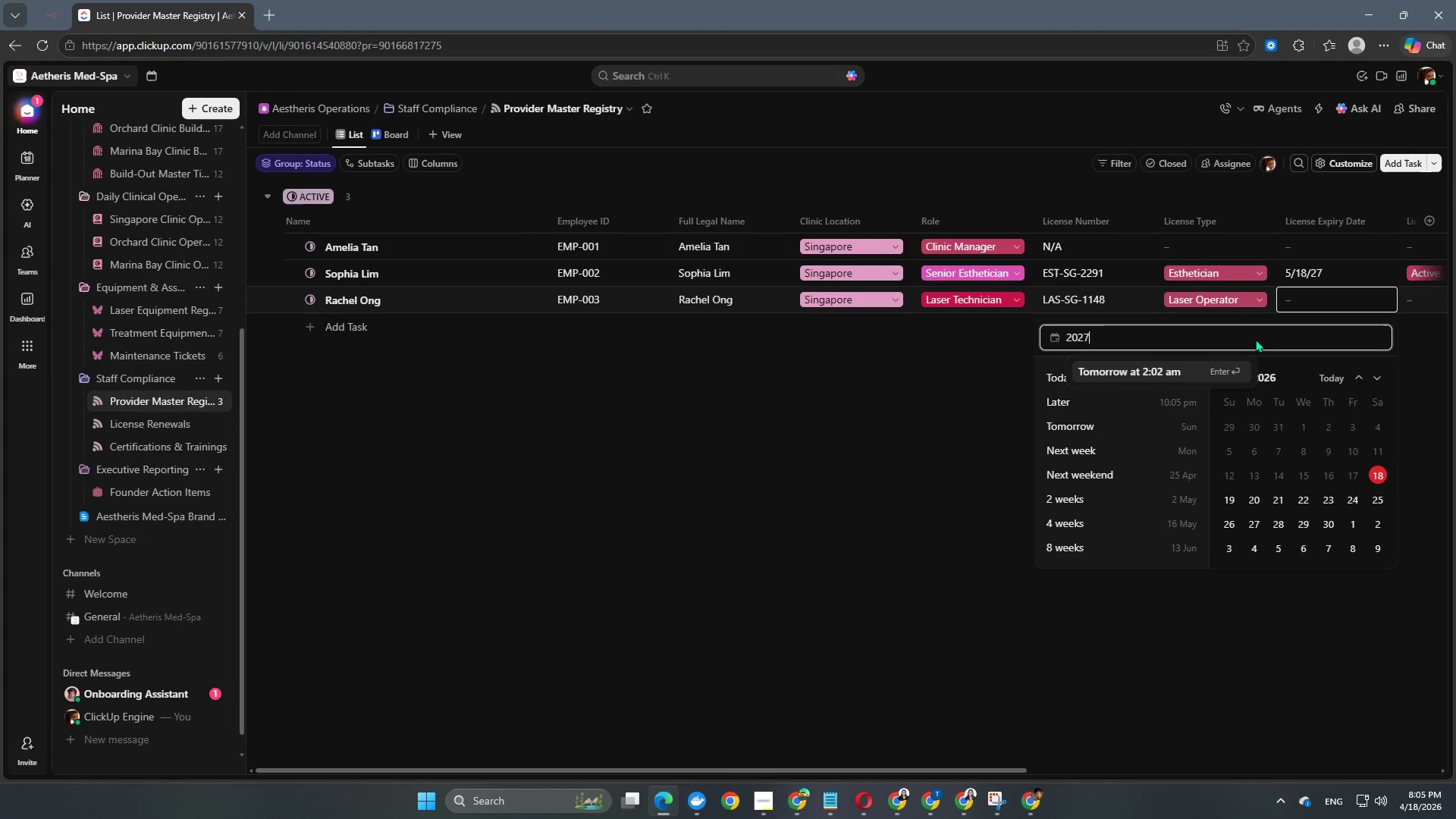 
key(NumpadSubtract)
 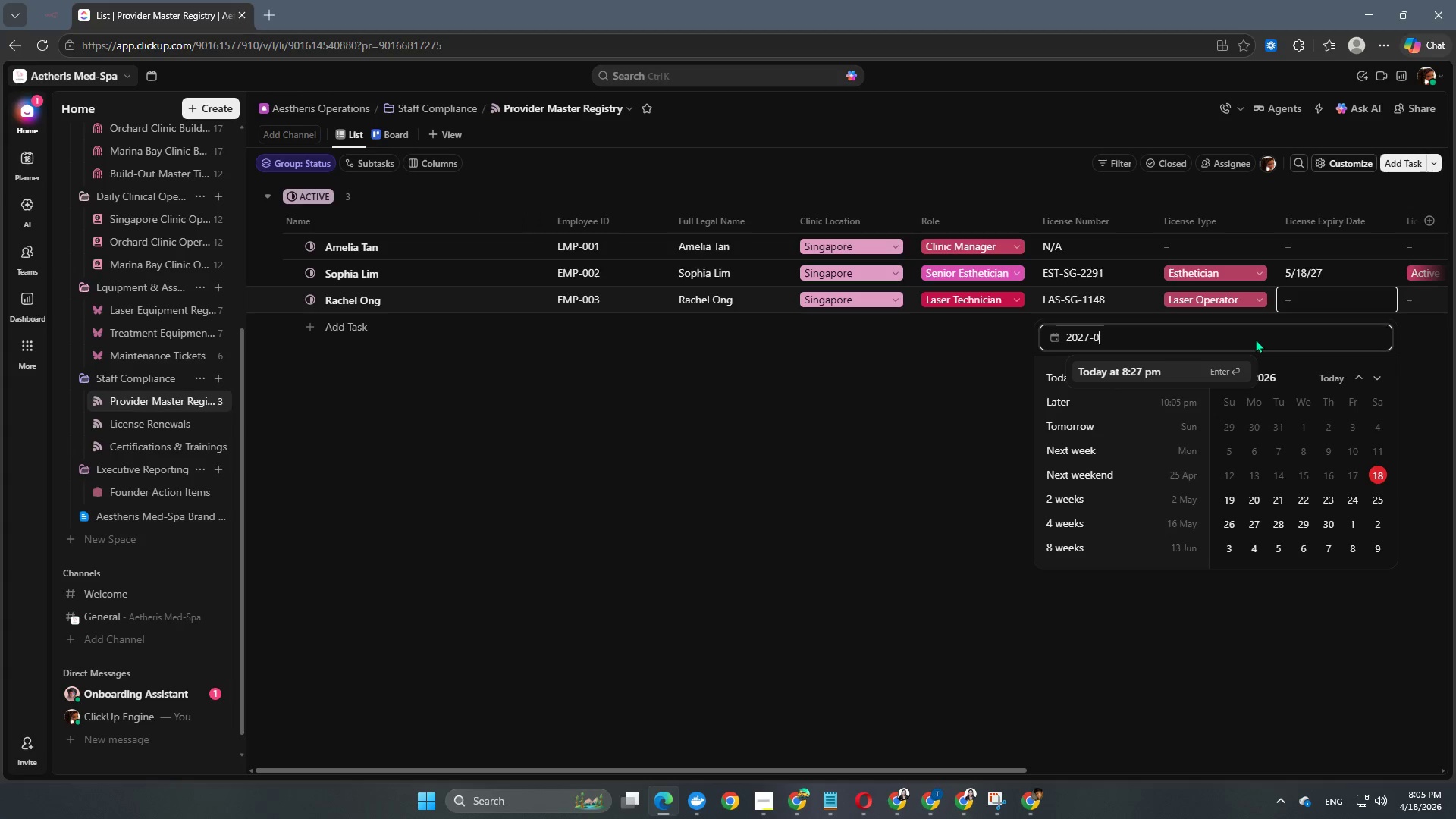 
key(Numpad0)
 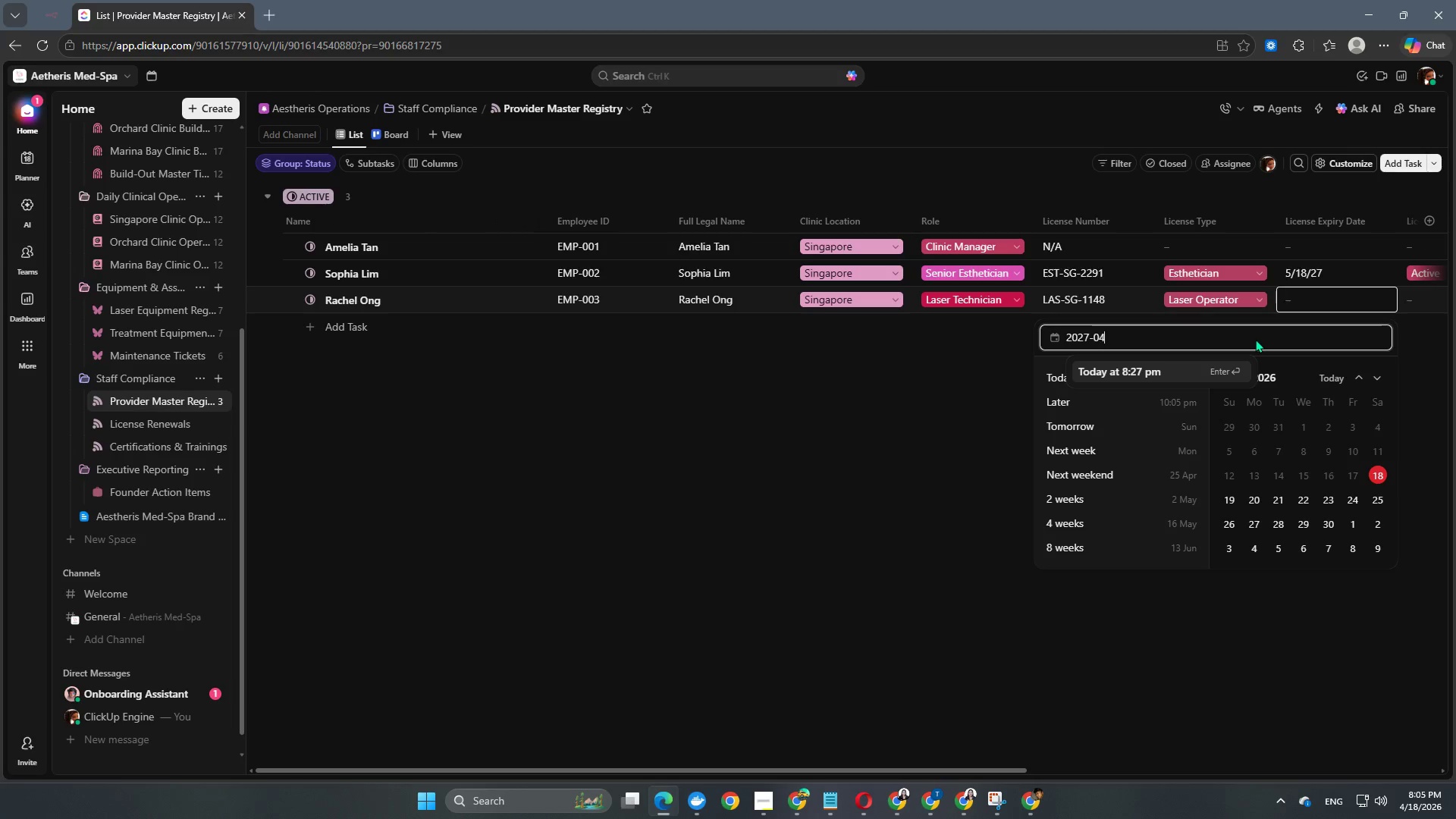 
key(Numpad4)
 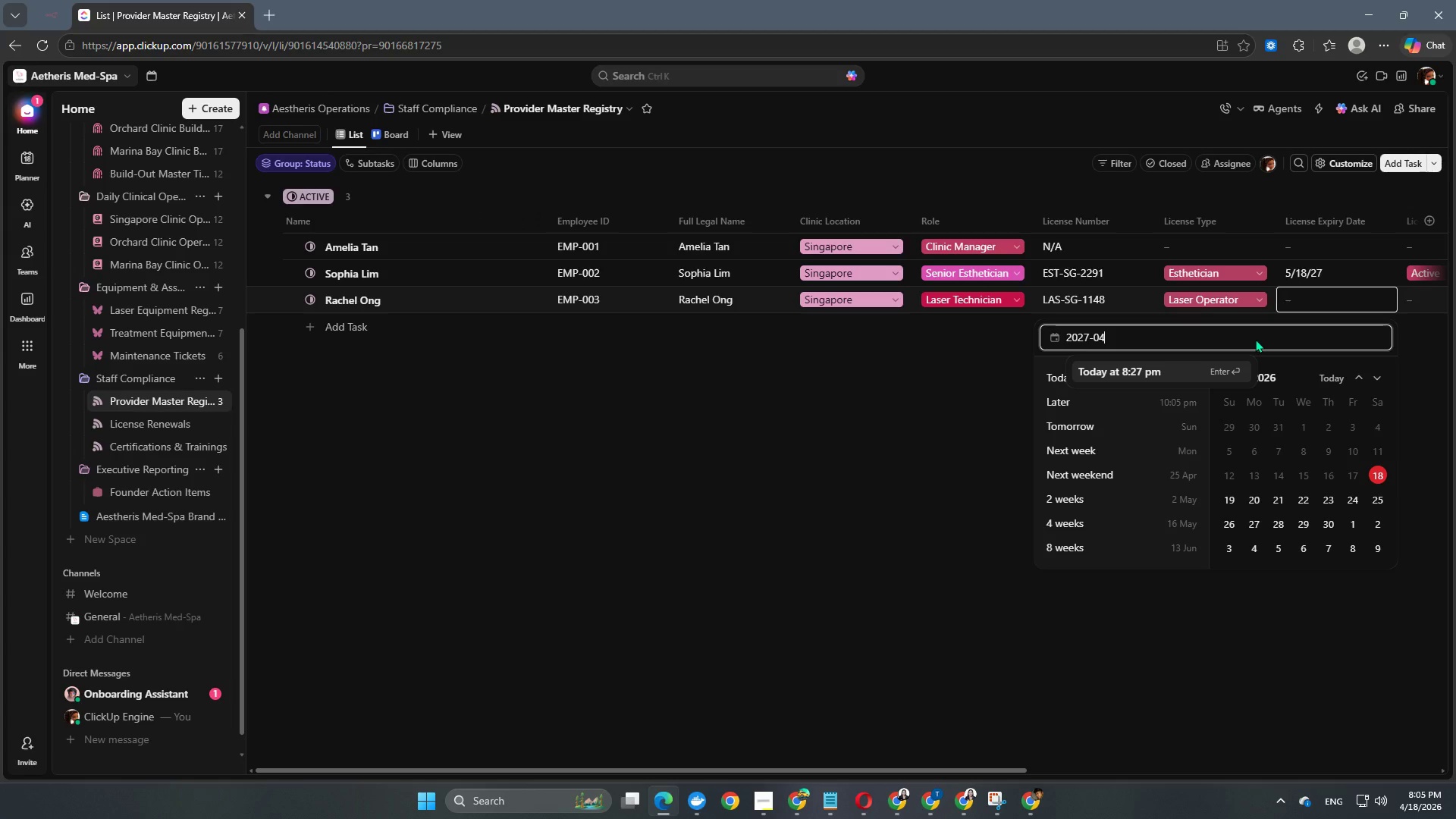 
key(NumpadSubtract)
 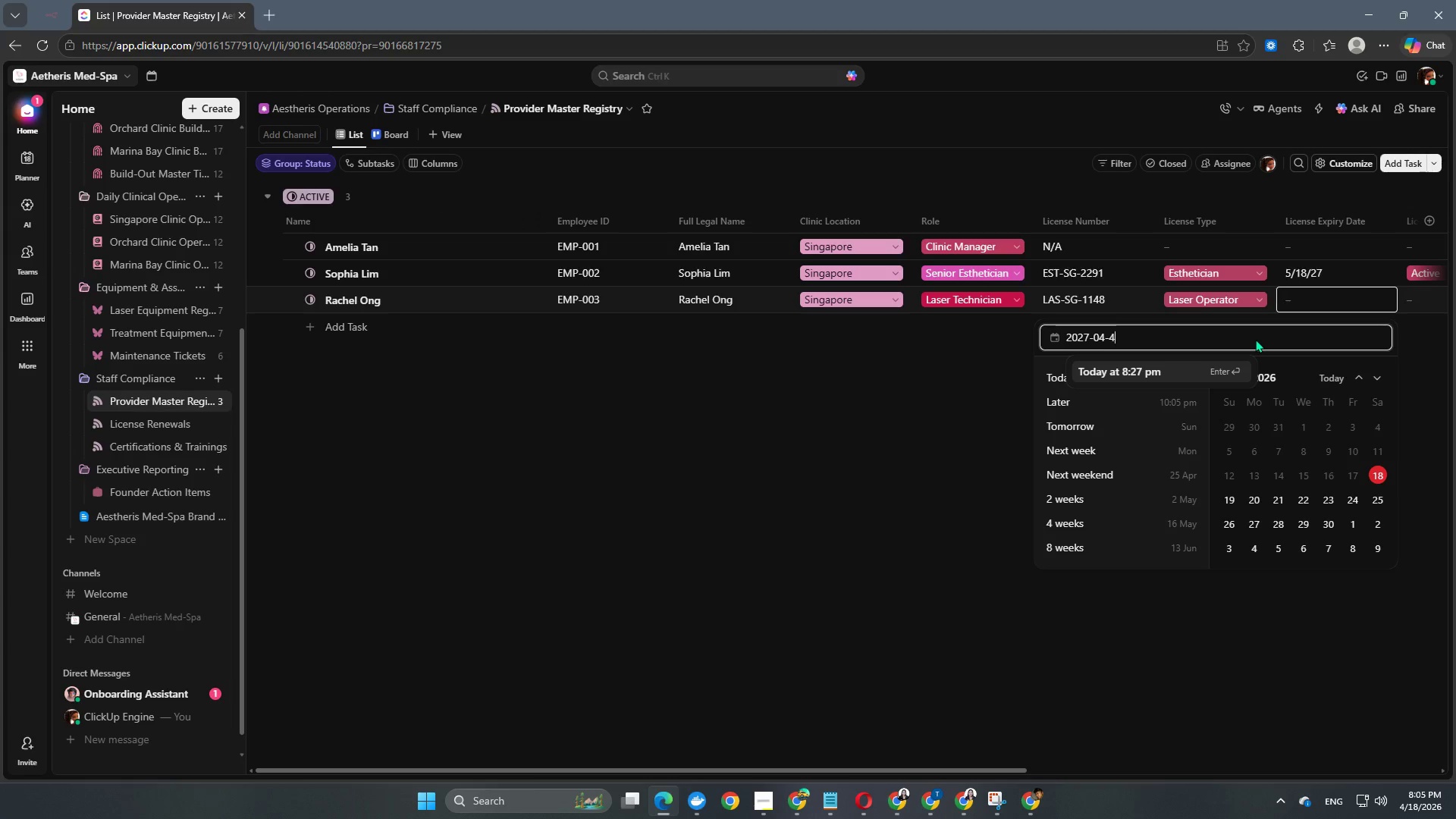 
key(Numpad4)
 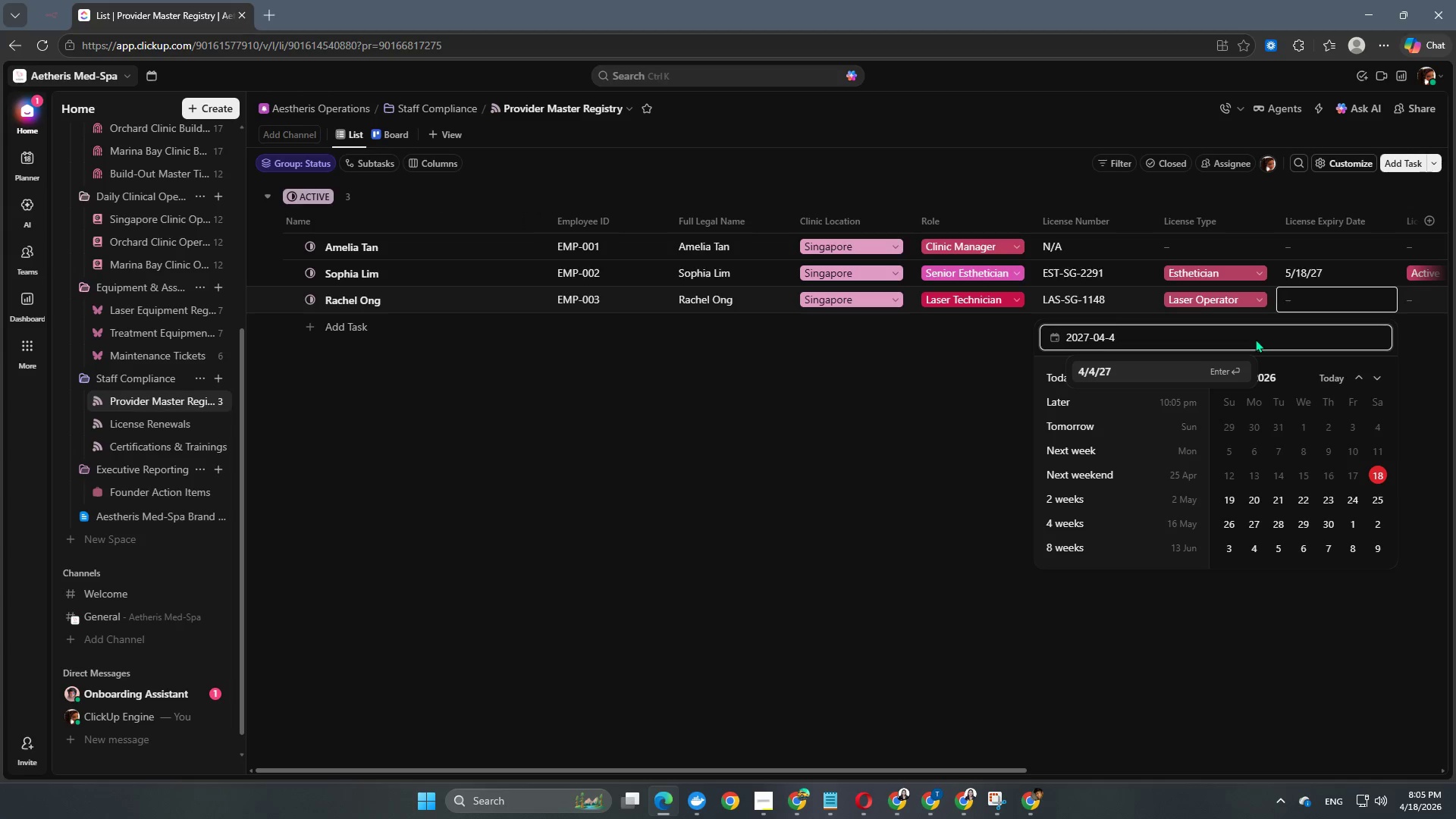 
key(Backspace)
 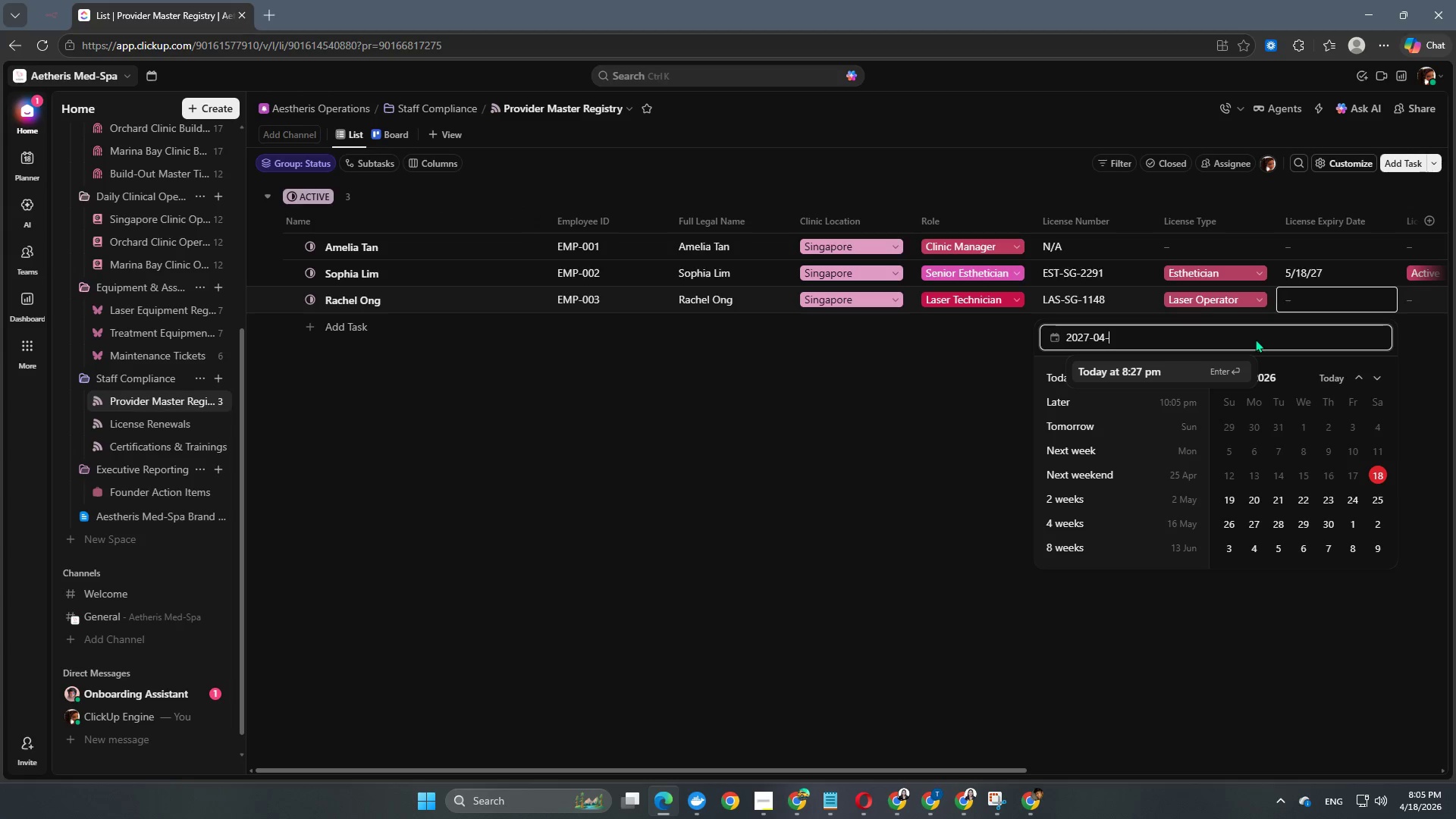 
key(Numpad1)
 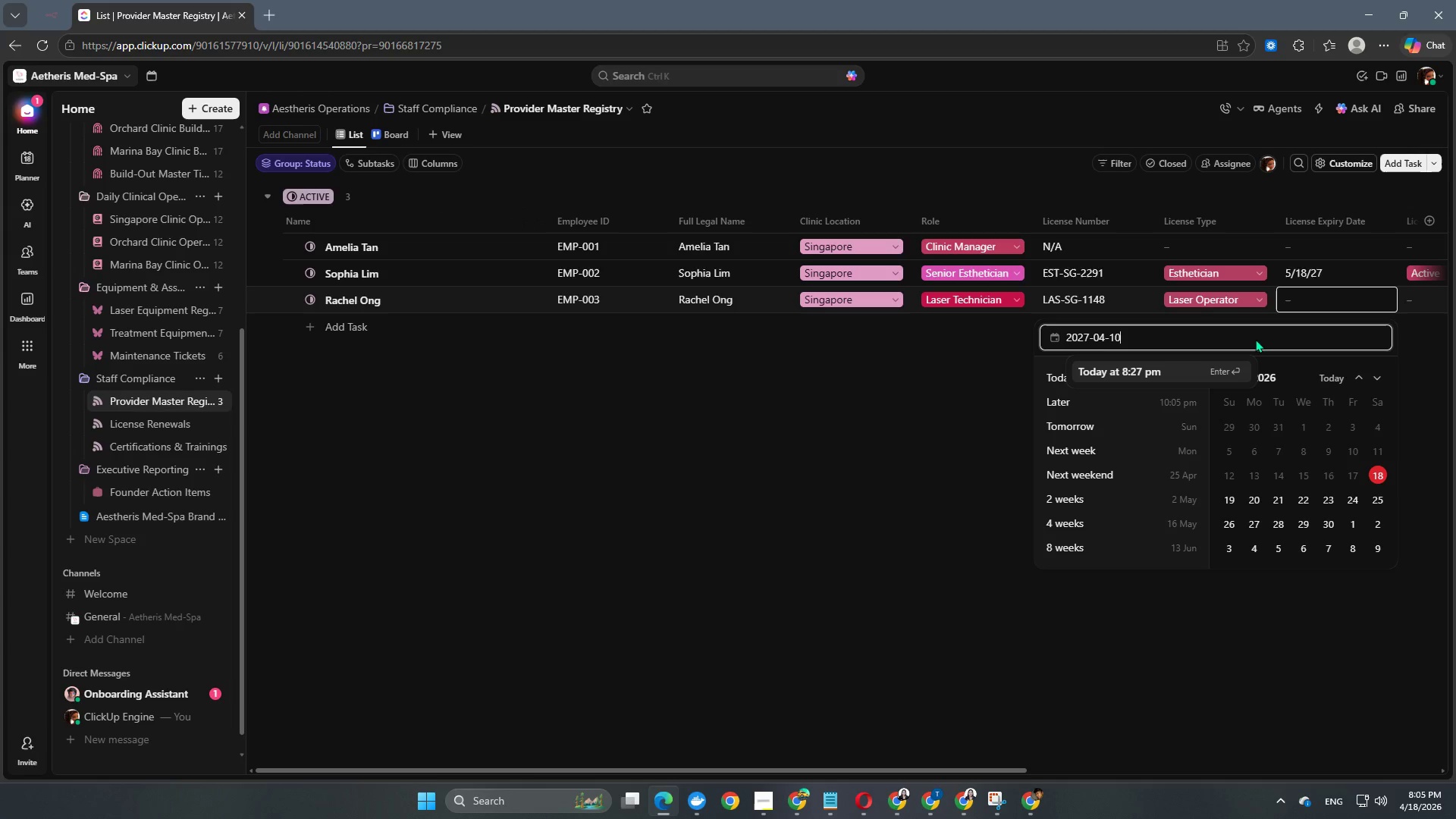 
key(Numpad0)
 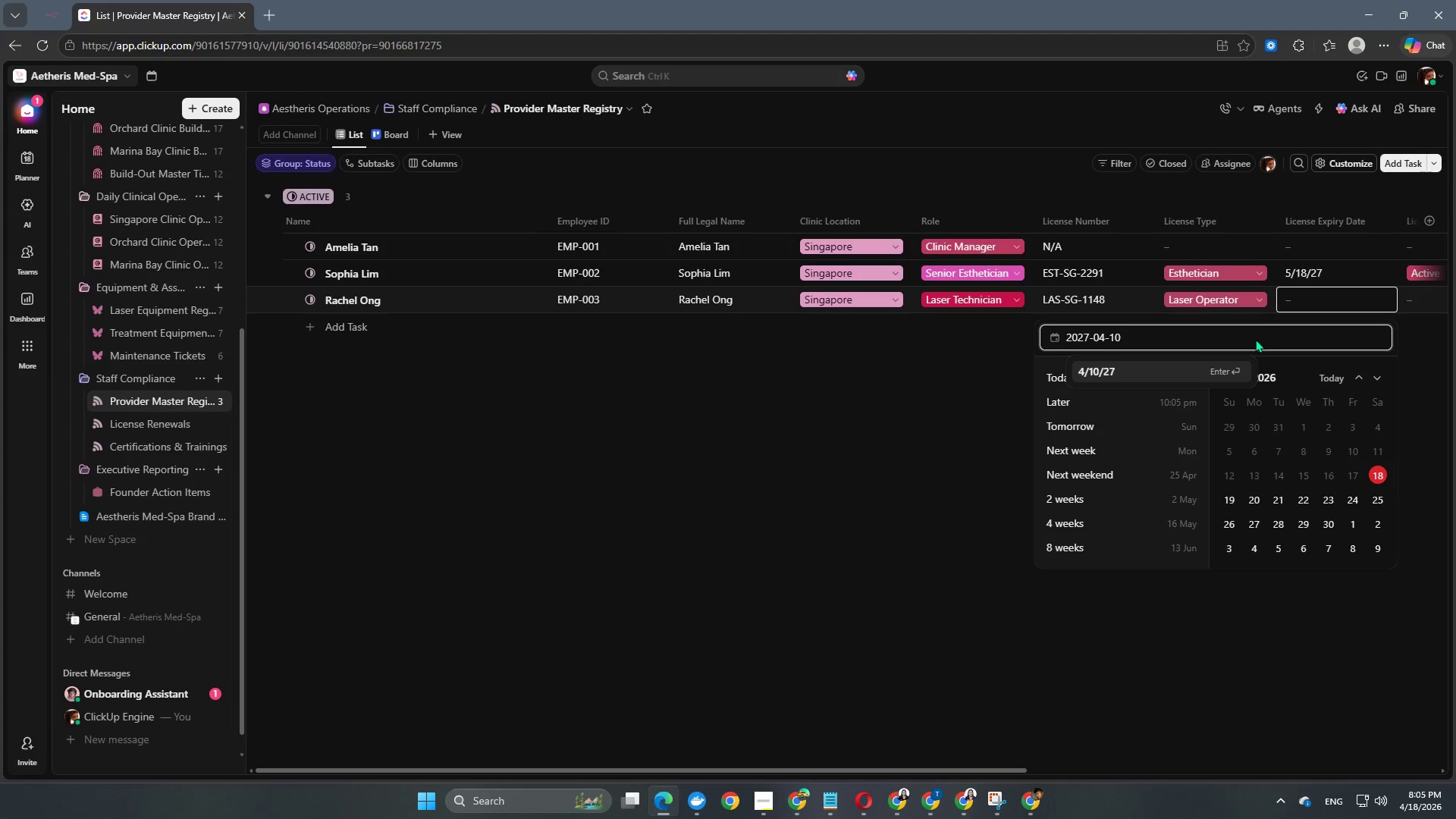 
key(NumpadEnter)
 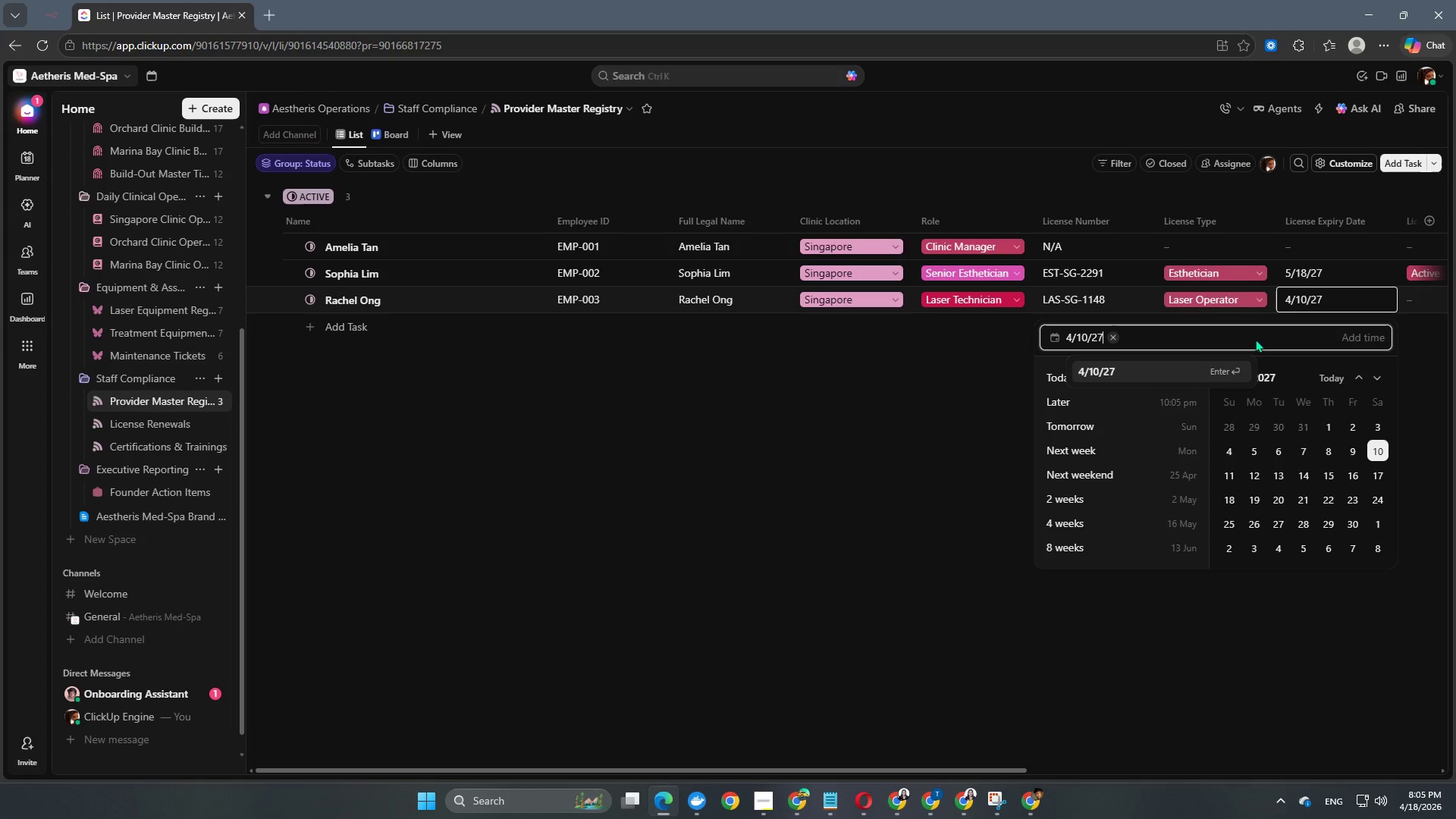 
key(NumpadEnter)
 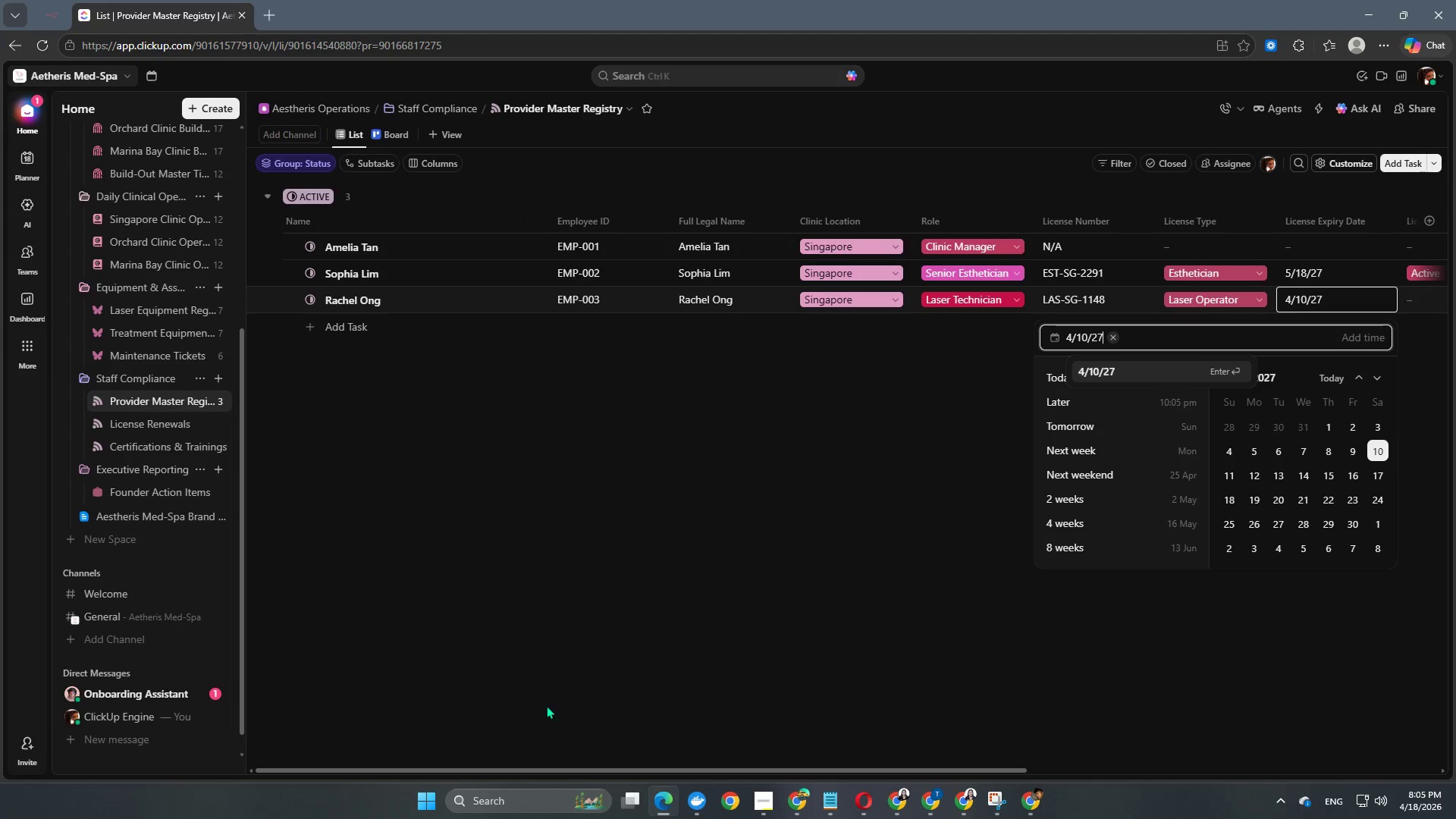 
left_click([558, 684])
 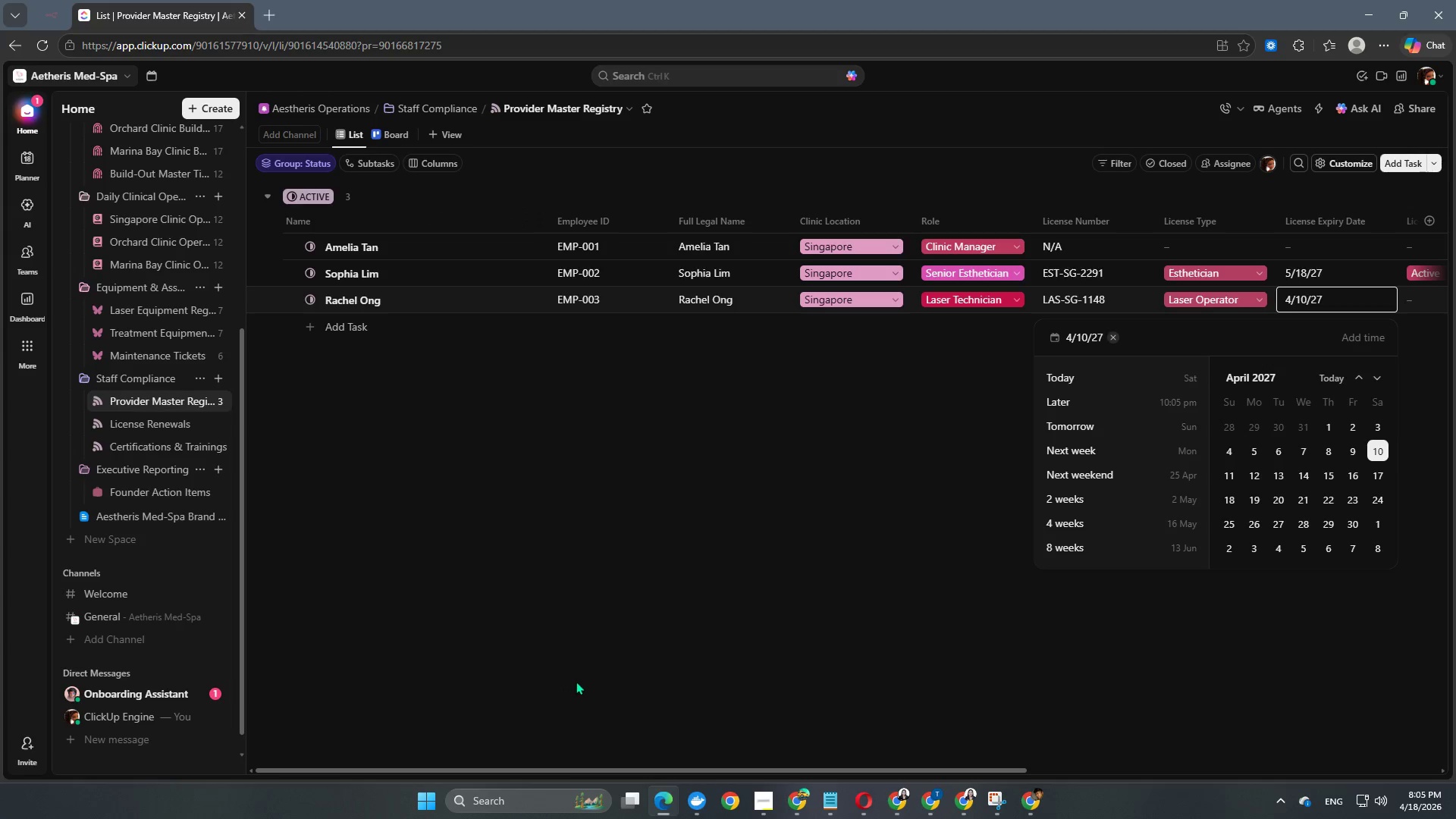 
left_click([576, 681])
 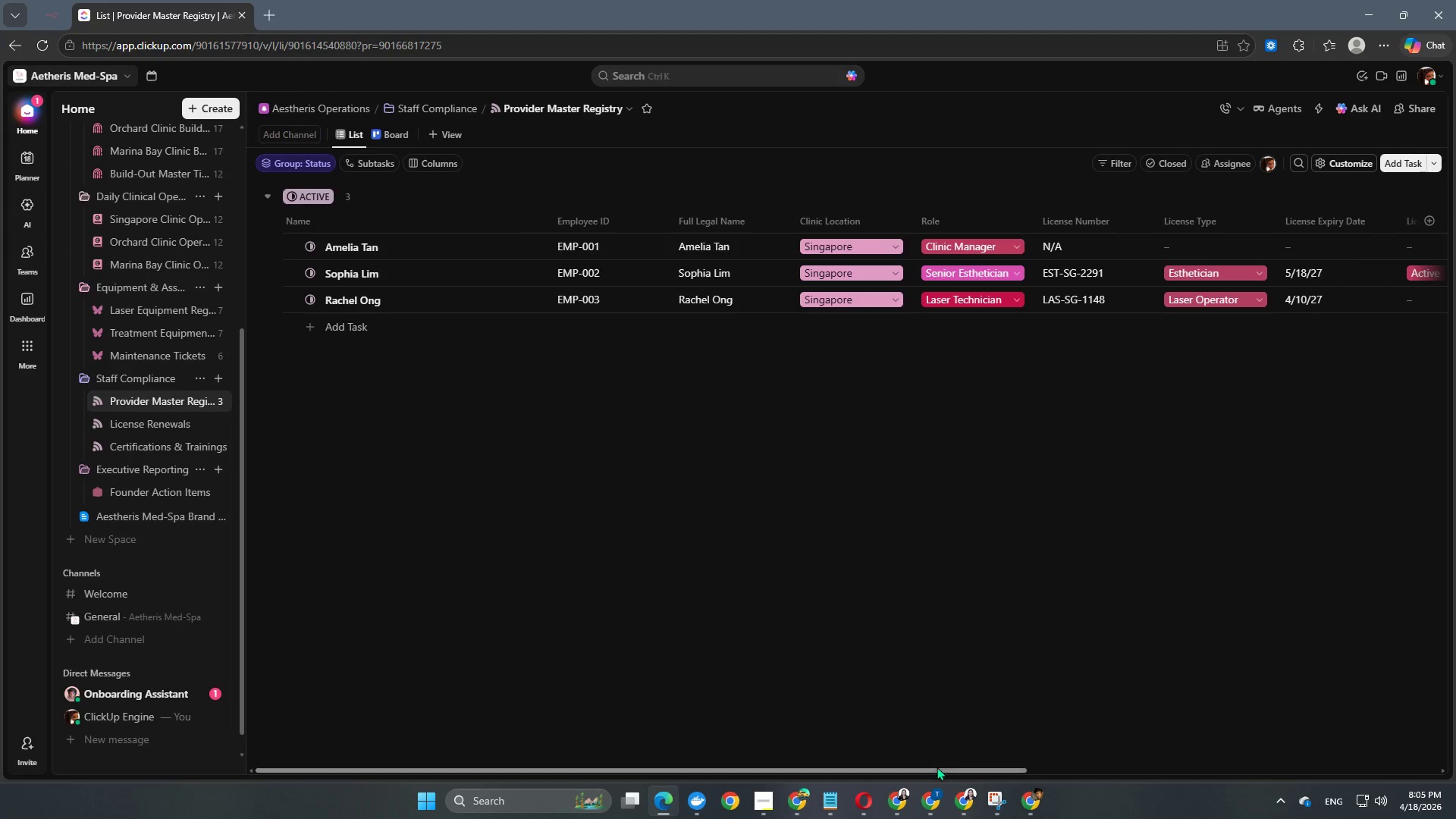 
left_click_drag(start_coordinate=[937, 771], to_coordinate=[1451, 799])
 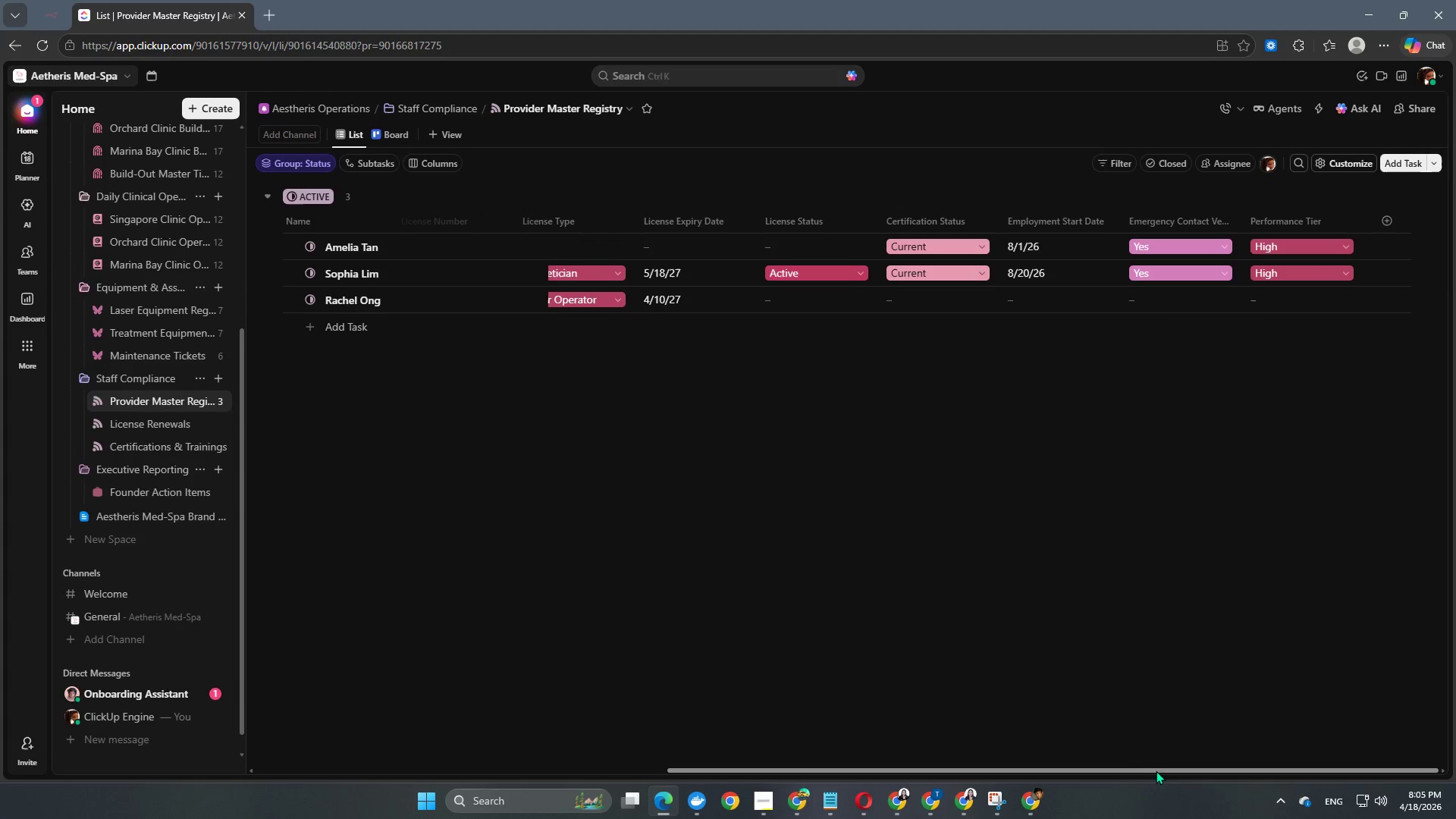 
left_click_drag(start_coordinate=[1156, 767], to_coordinate=[1202, 777])
 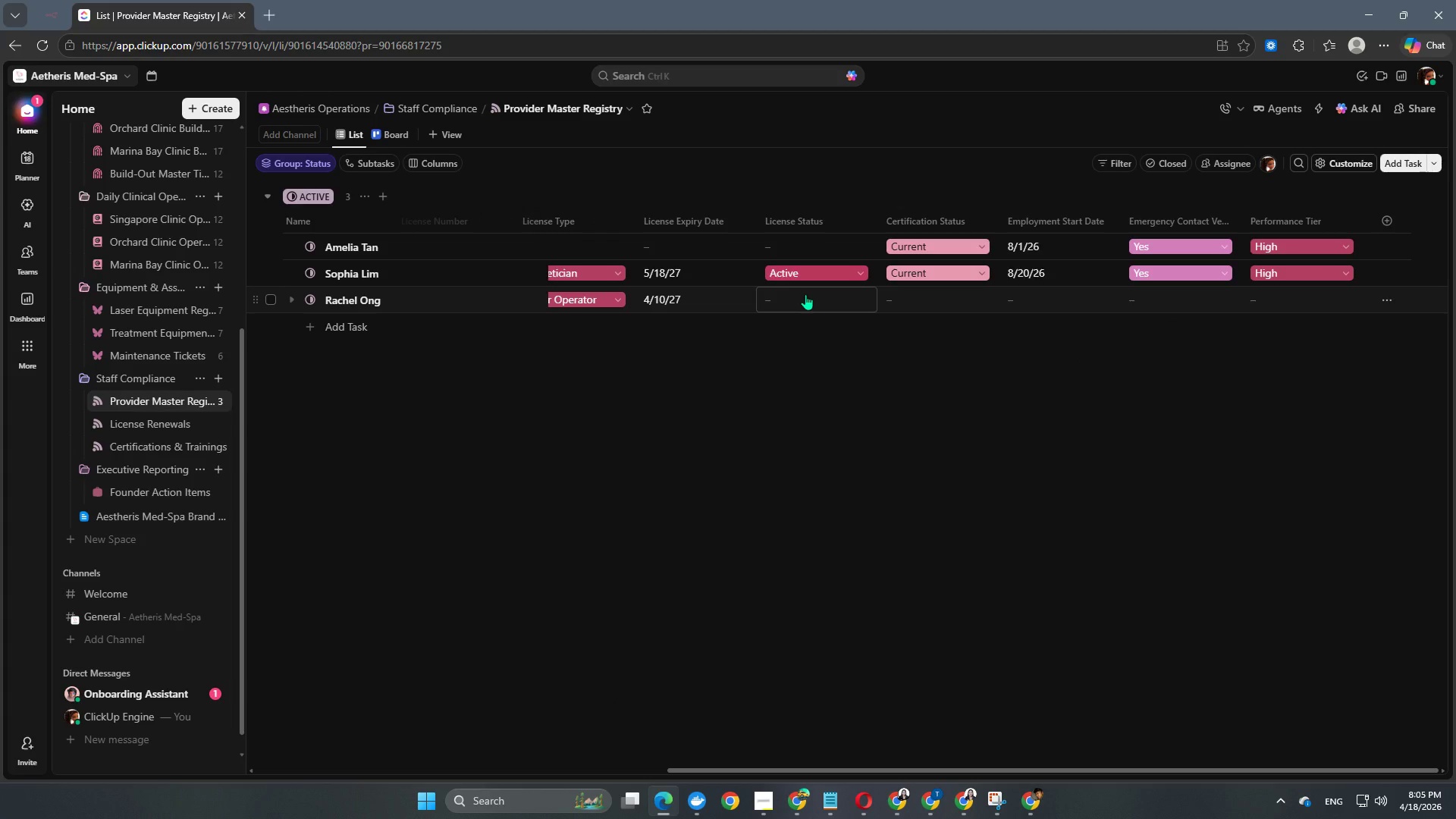 
left_click([805, 294])
 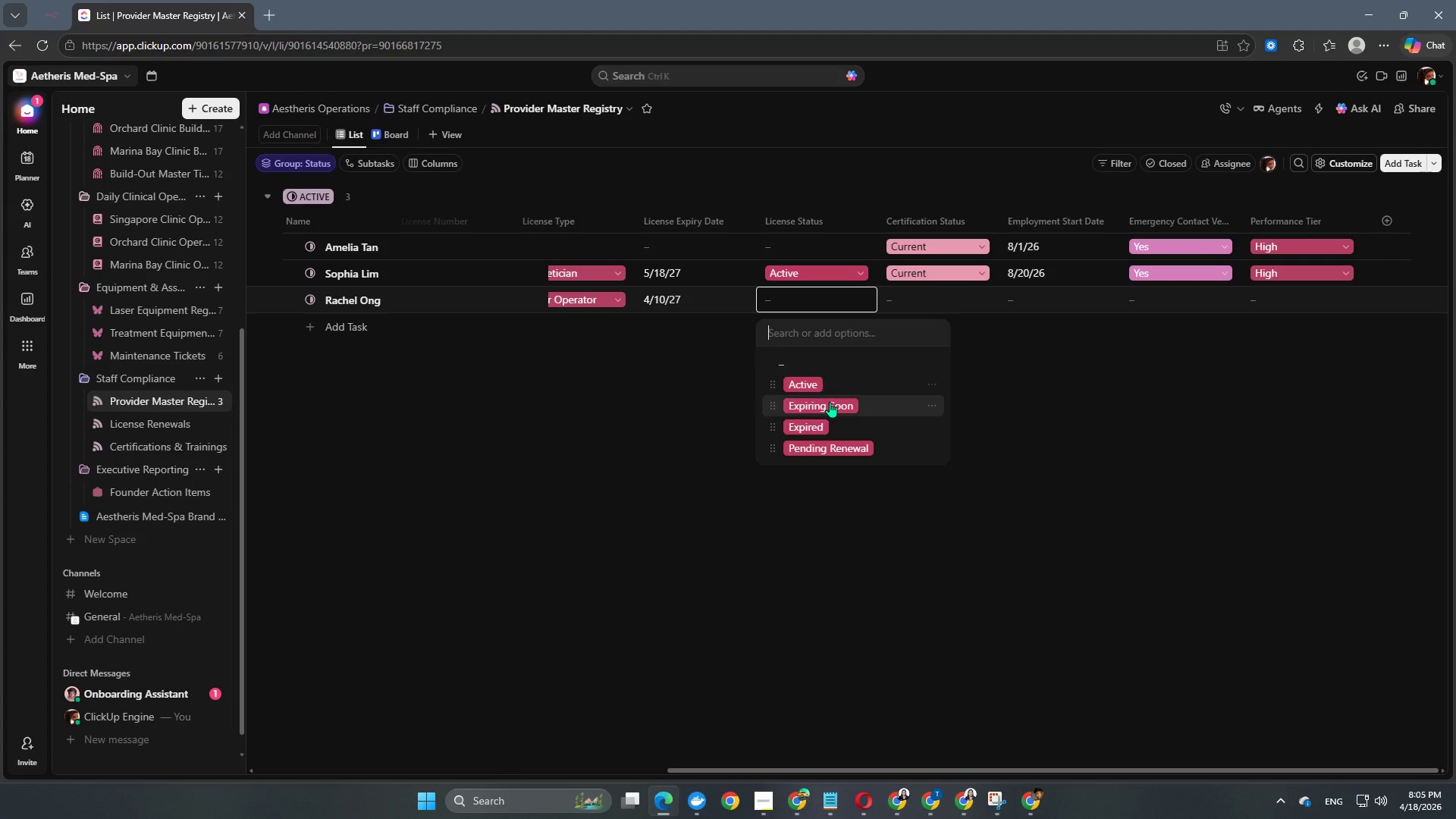 
left_click([832, 411])
 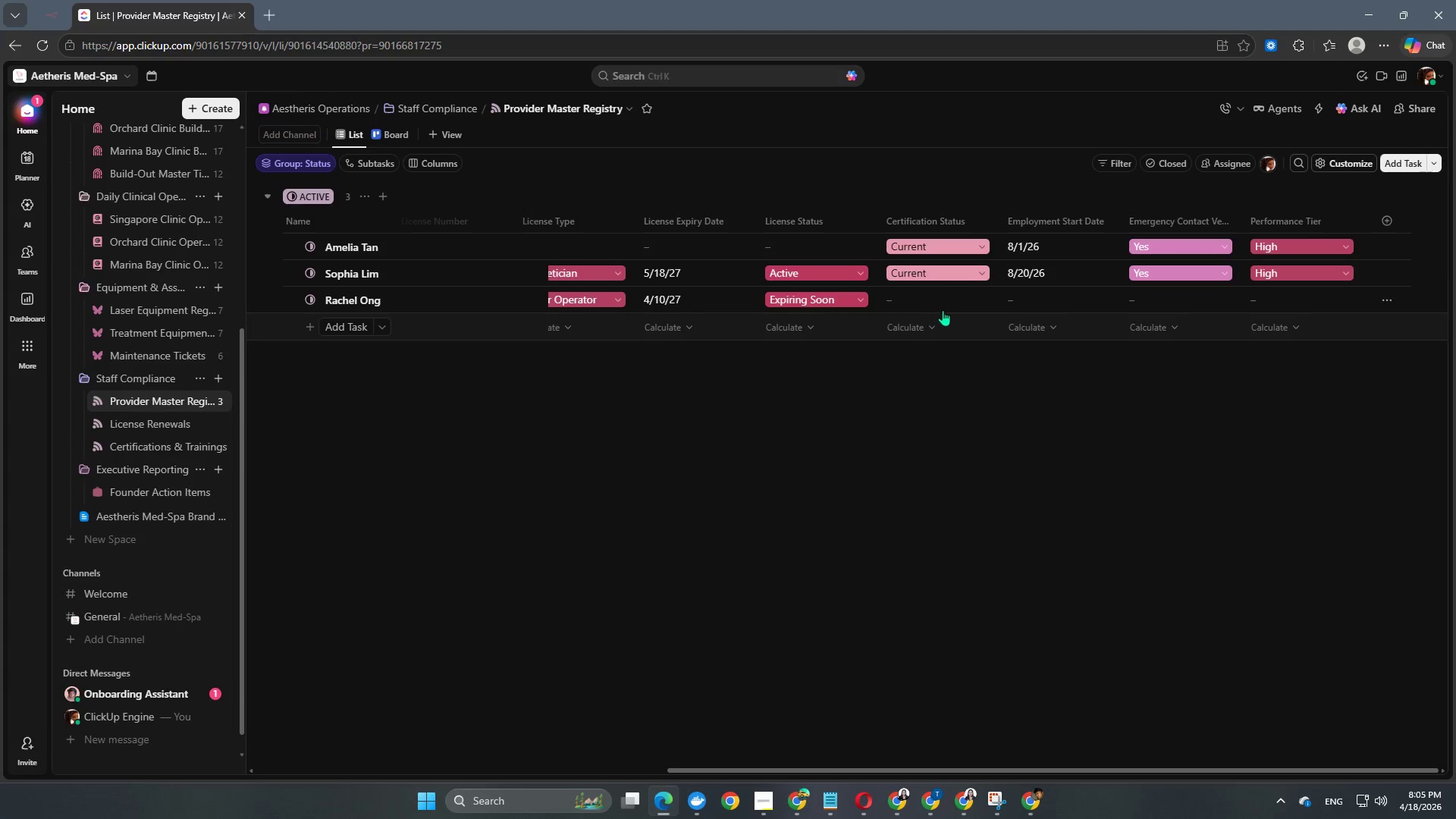 
left_click_drag(start_coordinate=[945, 306], to_coordinate=[945, 312])
 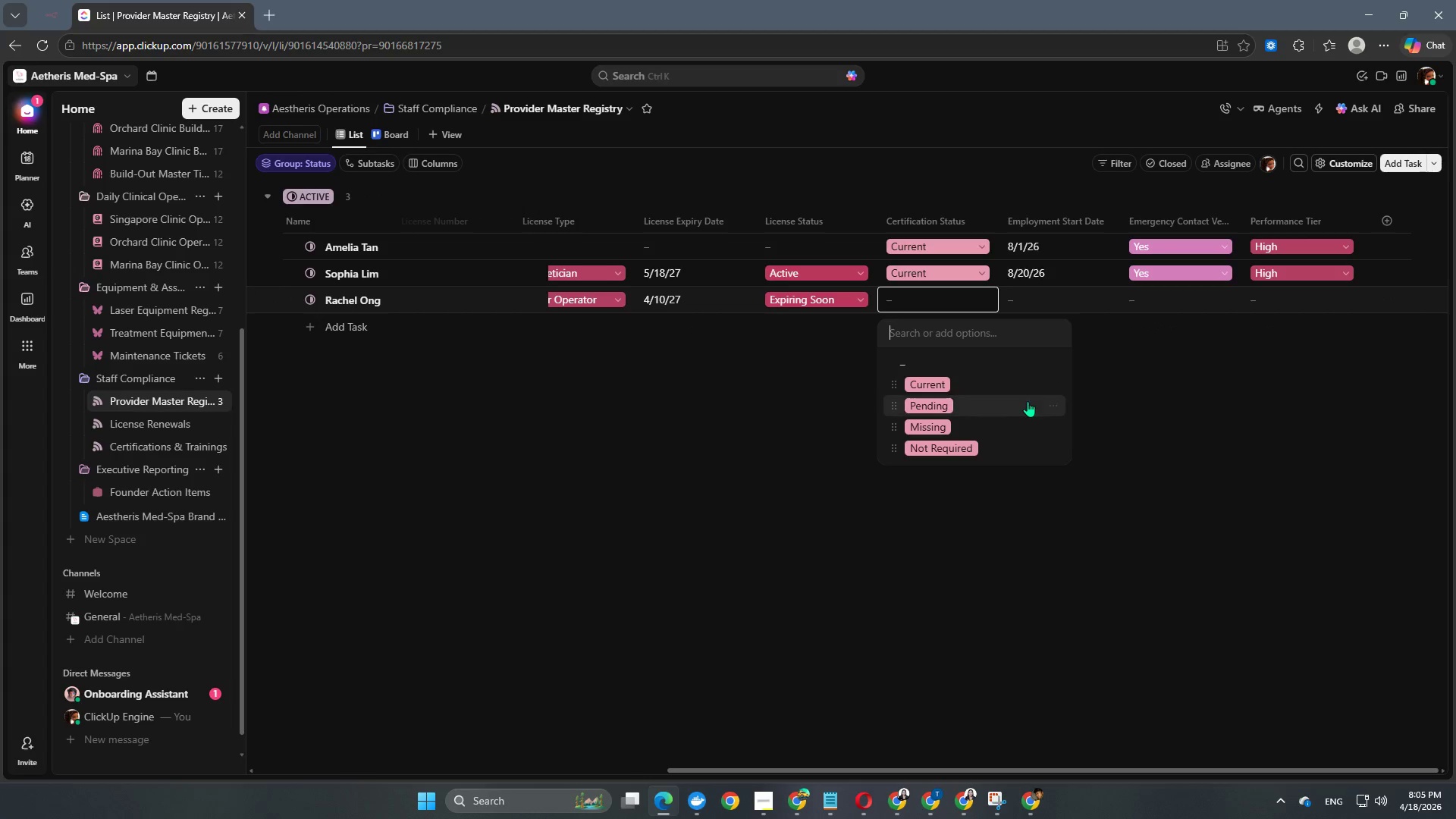 
left_click([991, 389])
 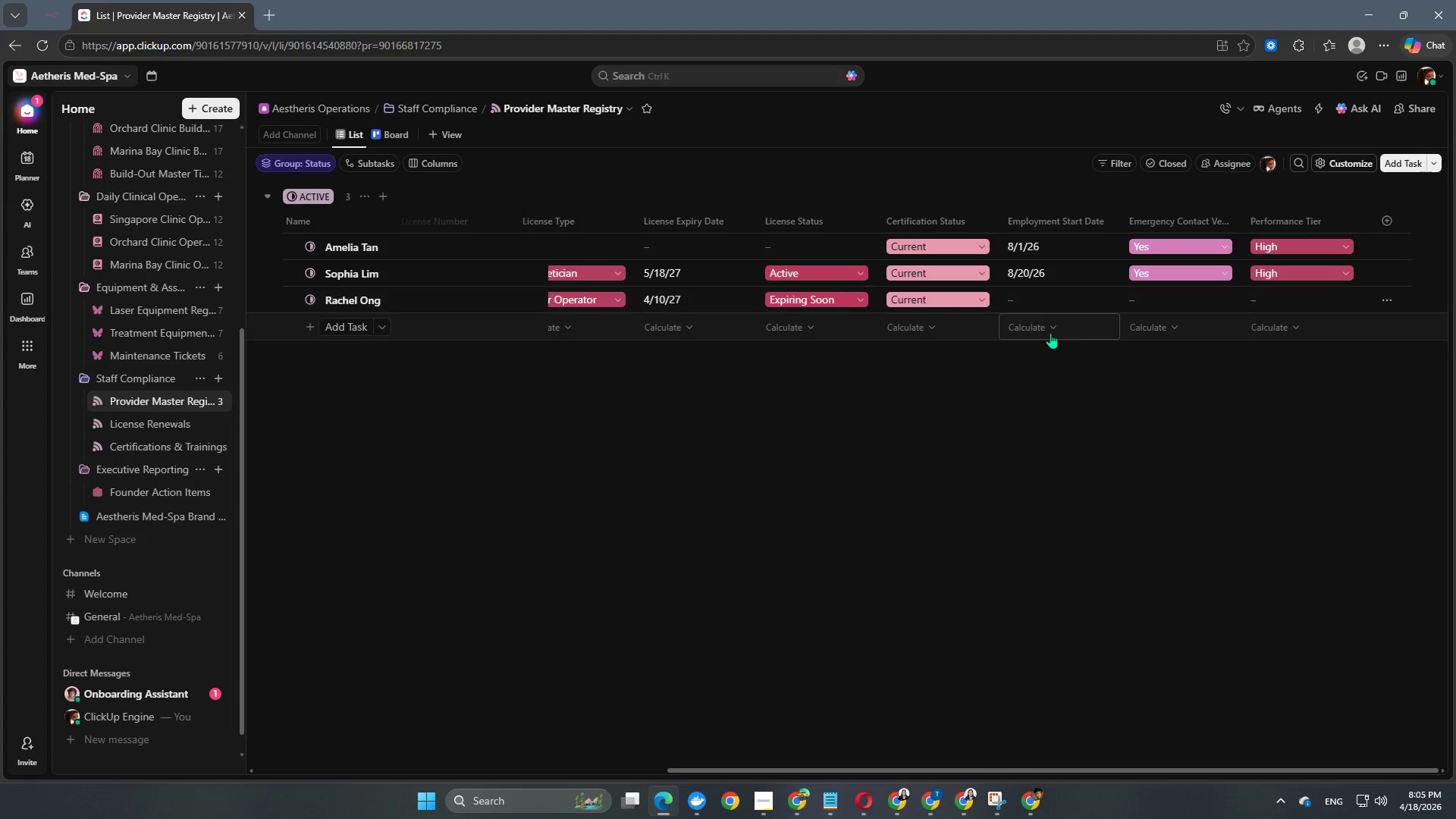 
left_click([1049, 300])
 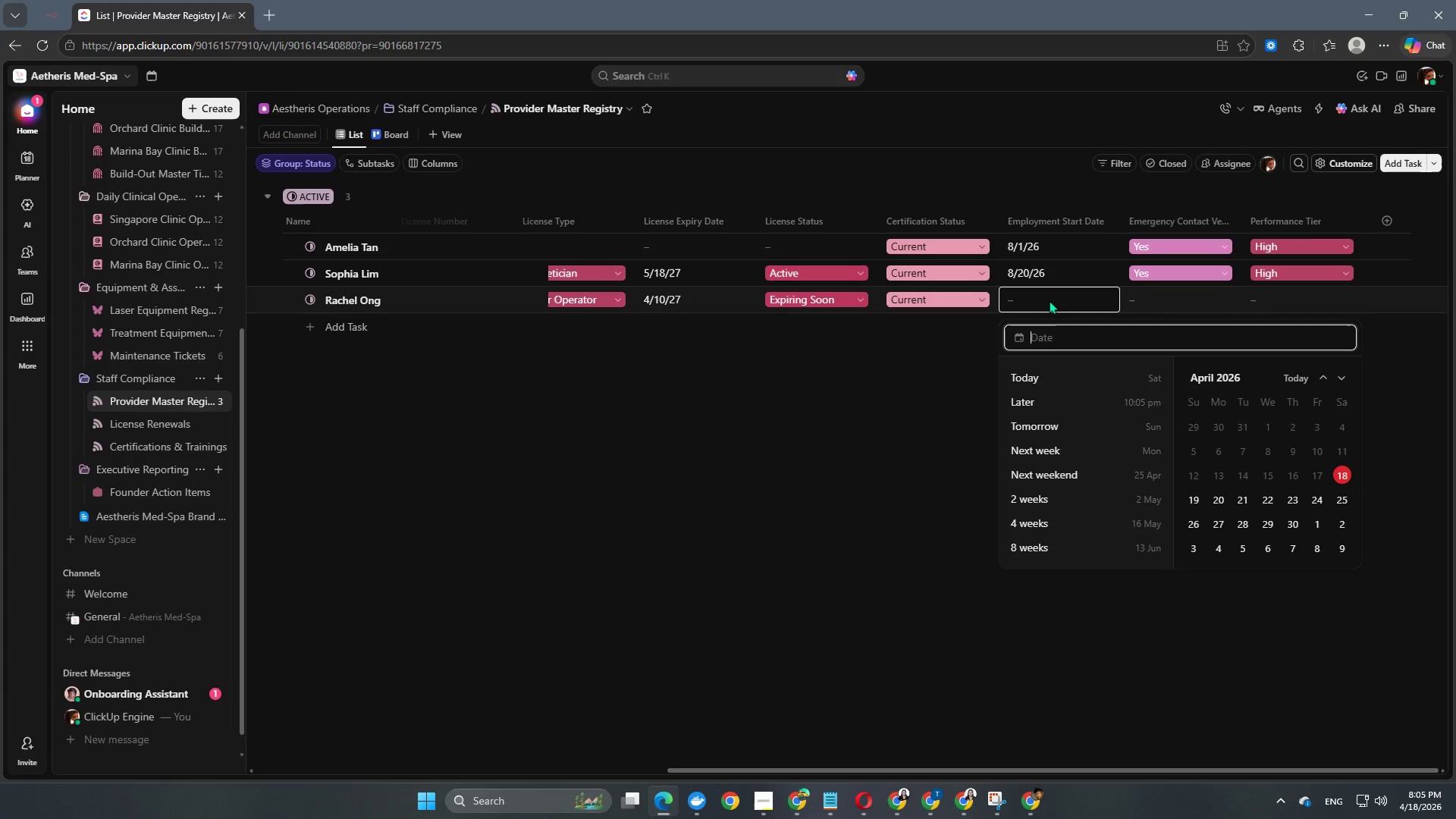 
key(Numpad2)
 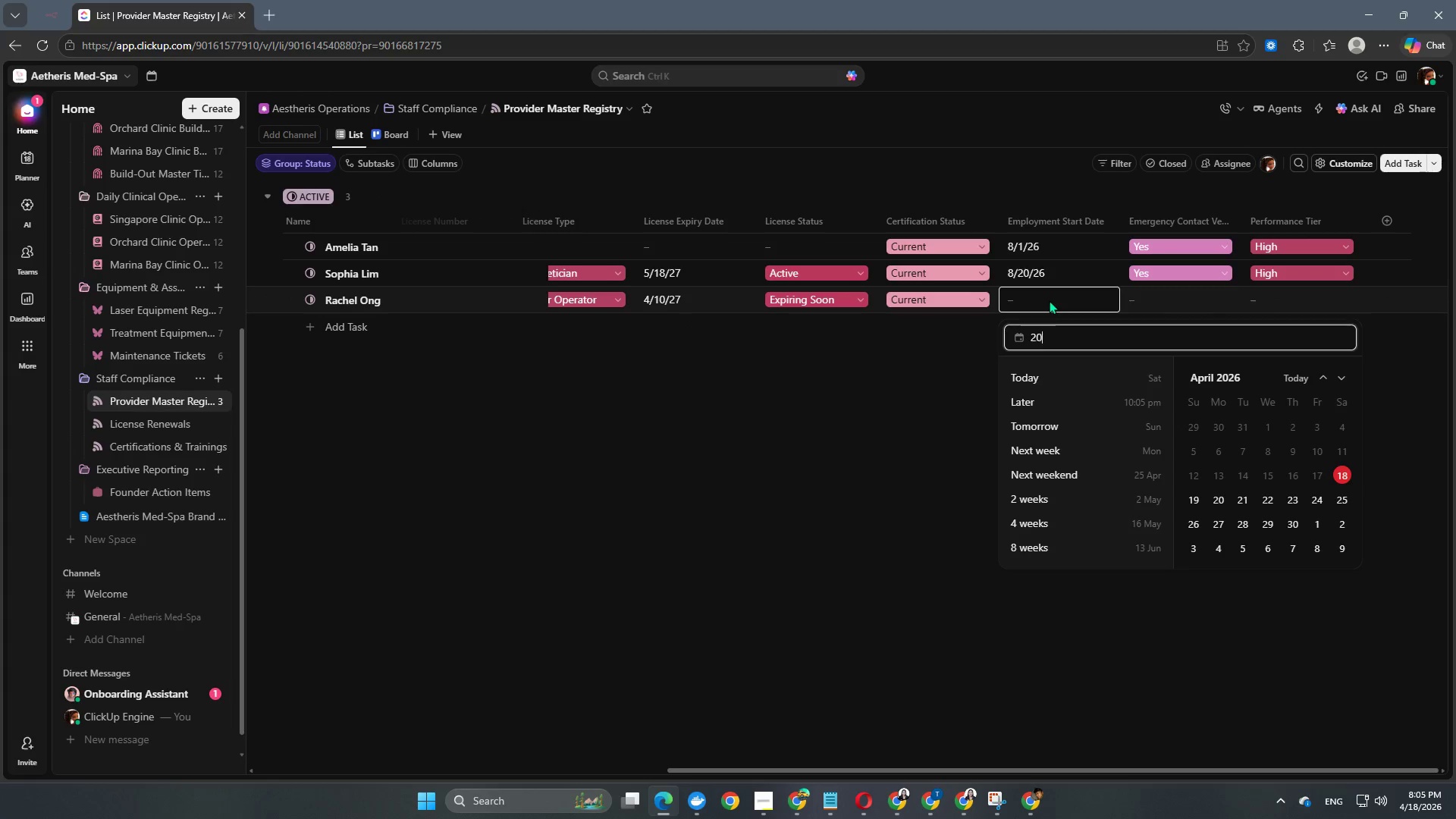 
key(Numpad0)
 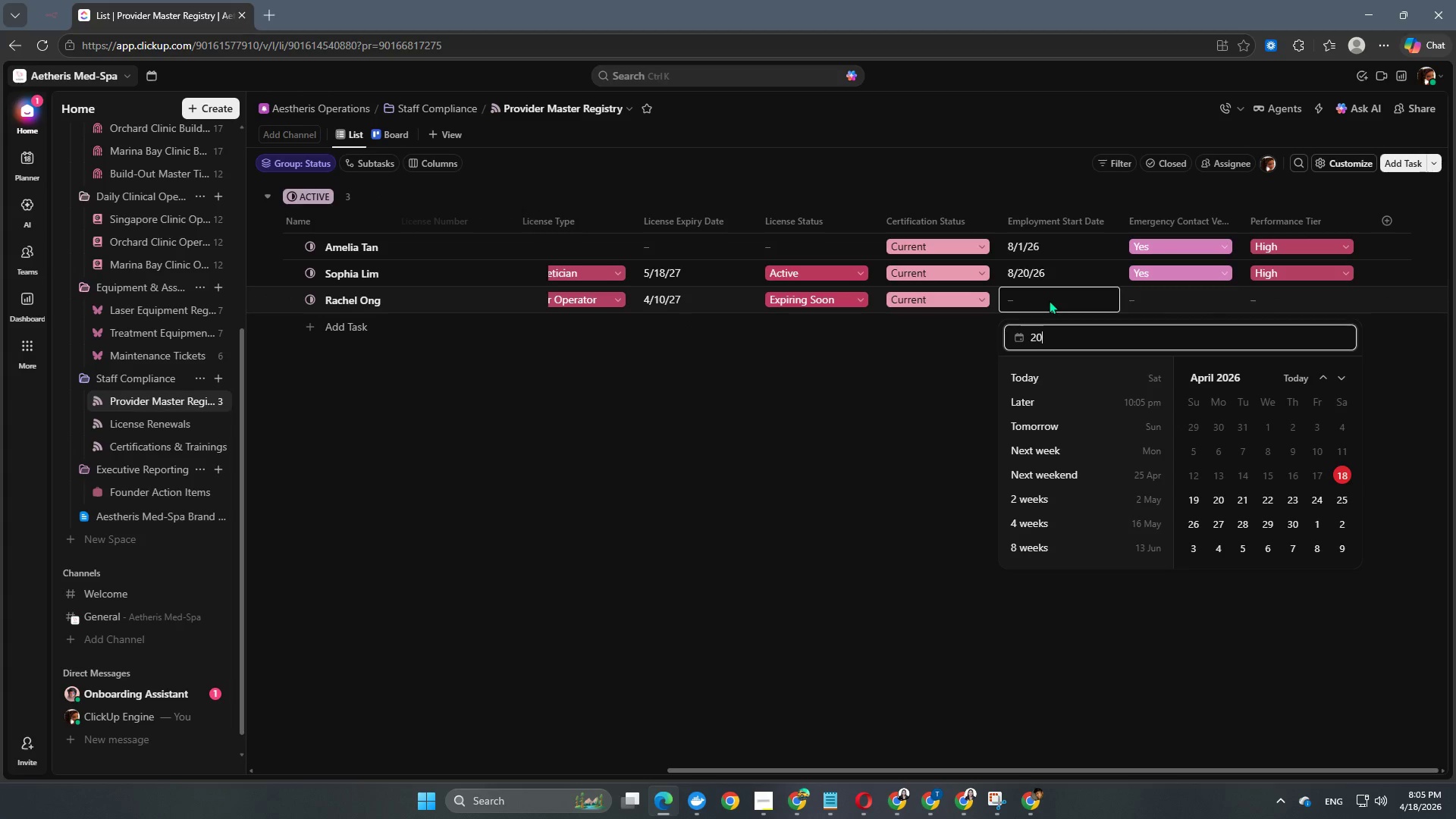 
key(Numpad2)
 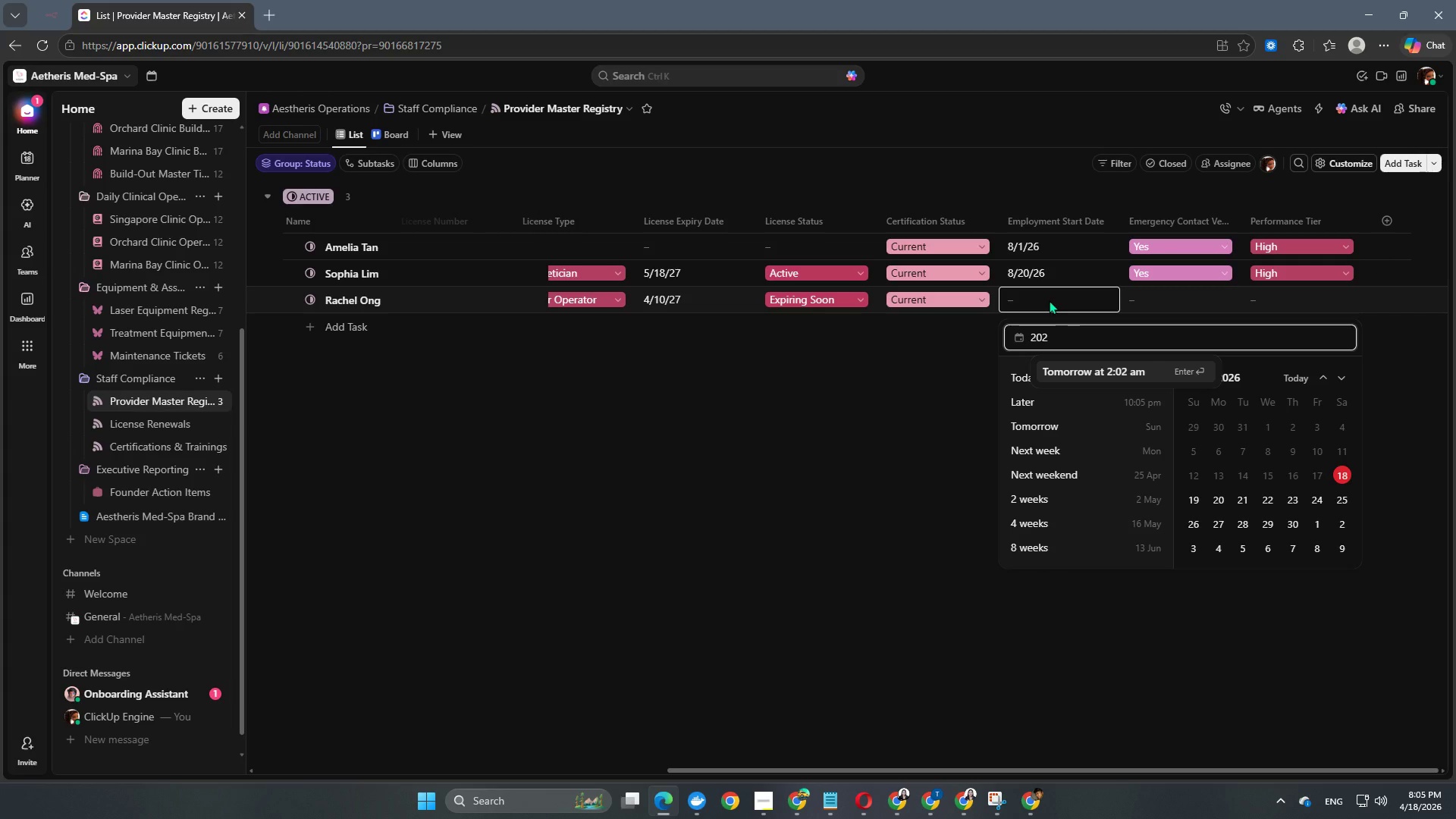 
key(Numpad6)
 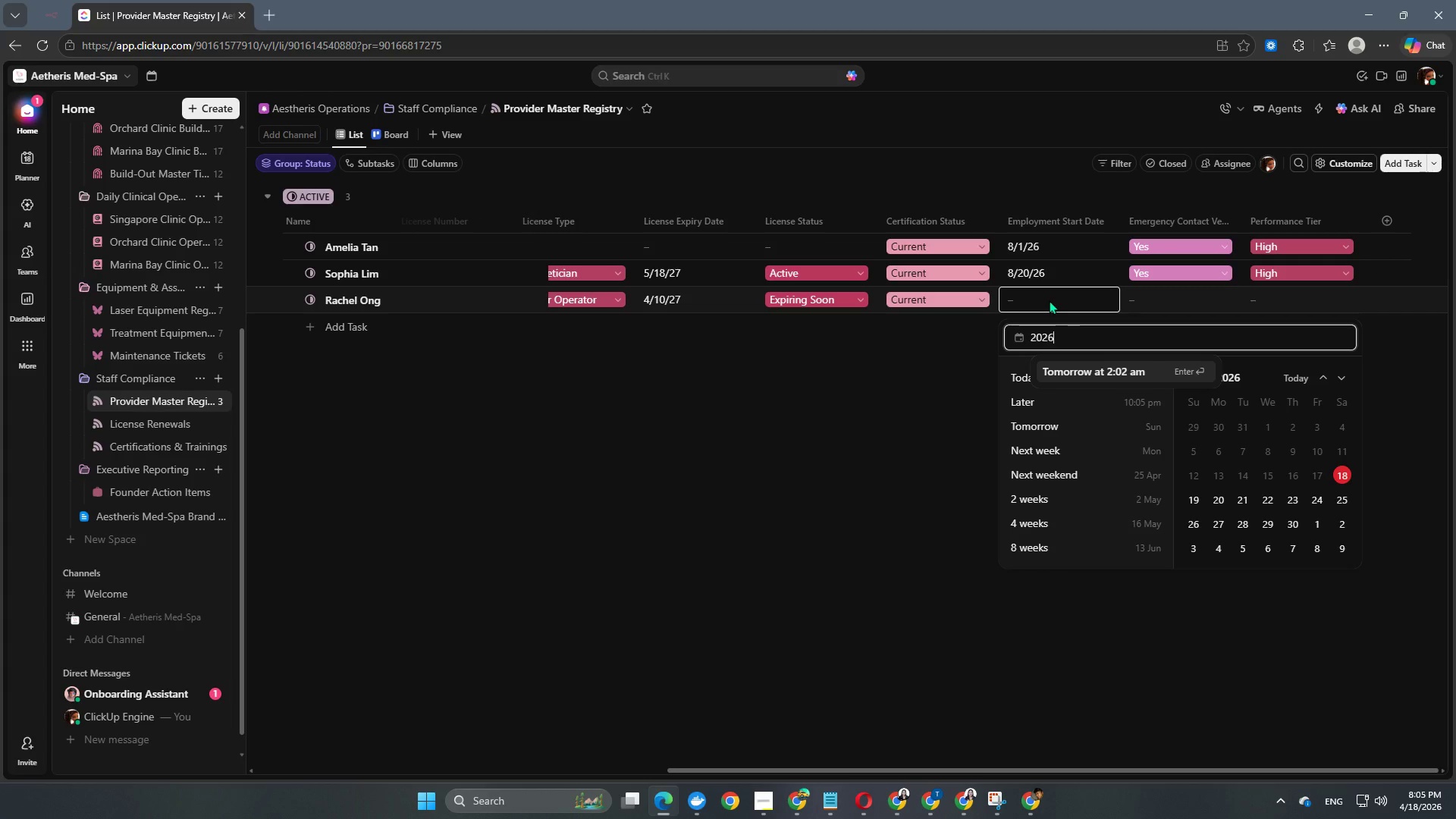 
key(NumpadSubtract)
 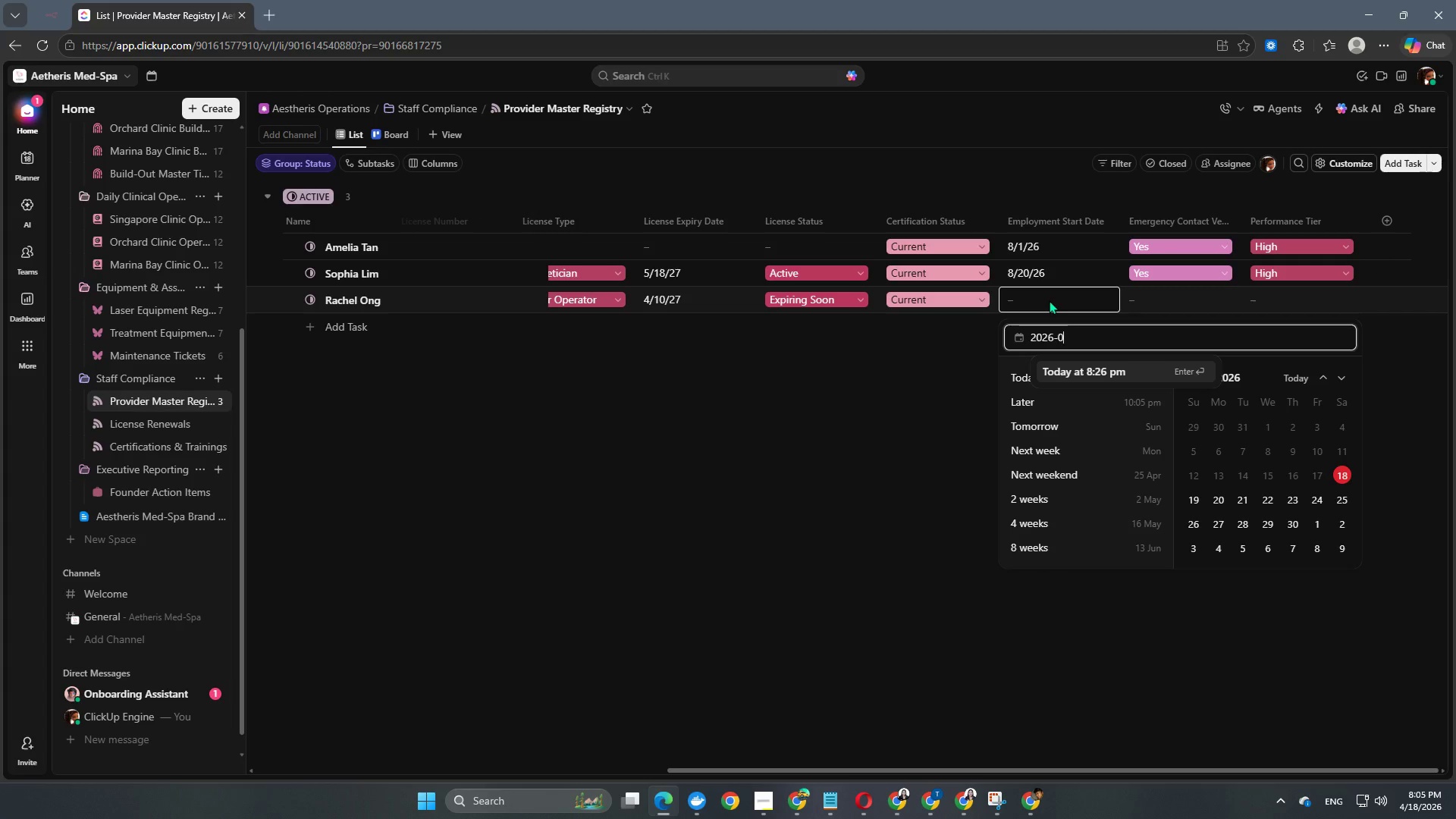 
key(Numpad0)
 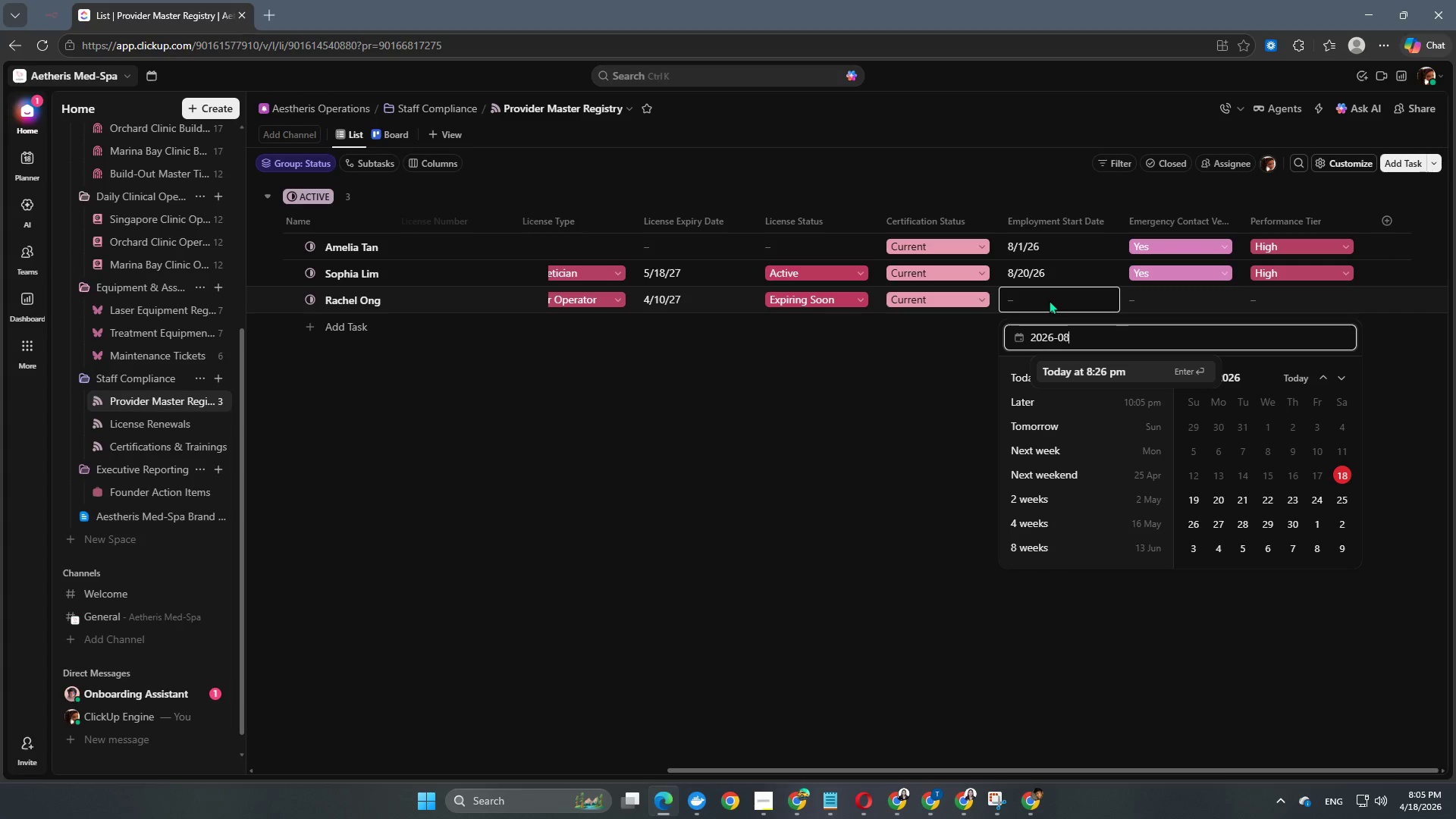 
key(Numpad8)
 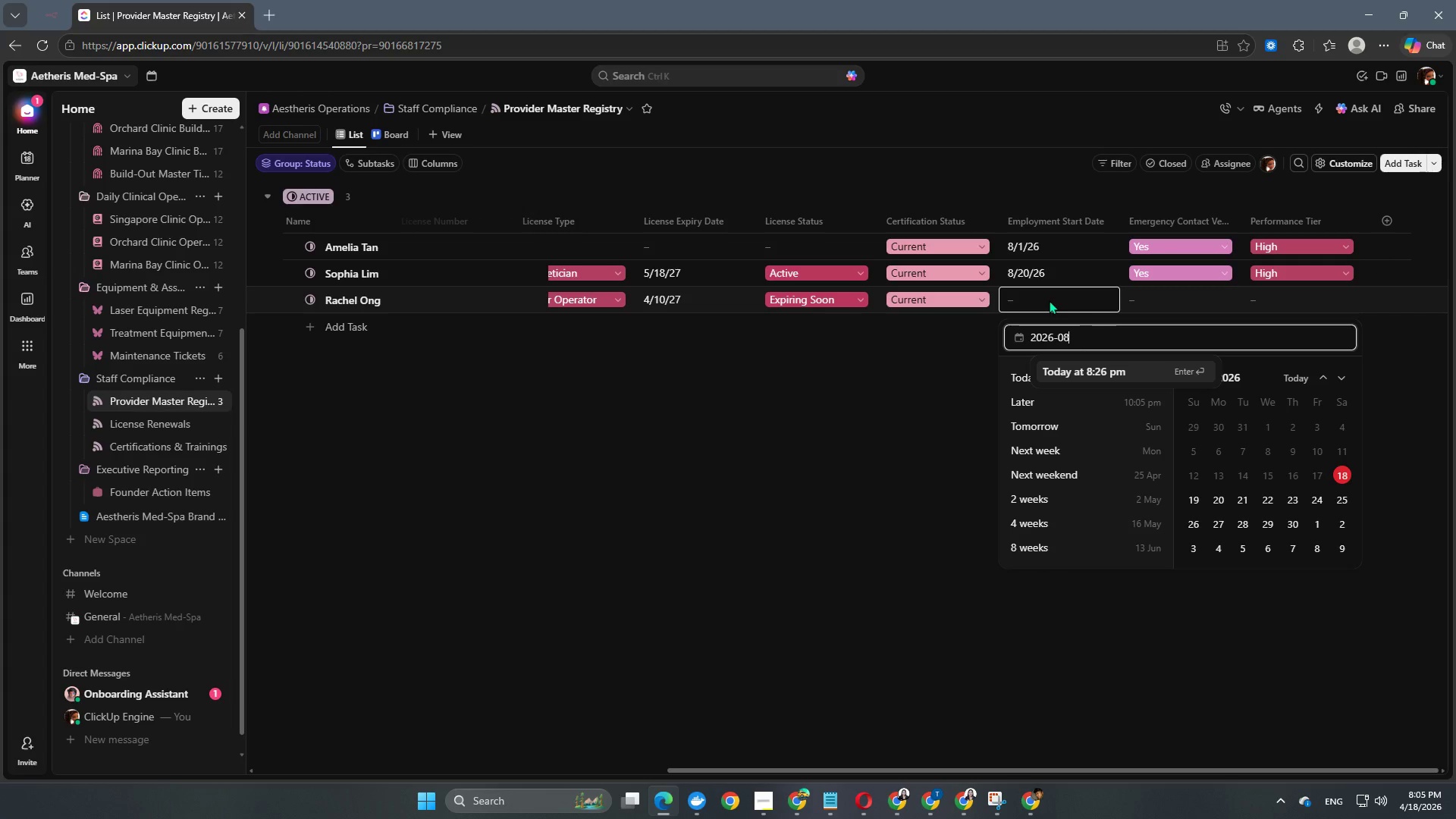 
key(NumpadSubtract)
 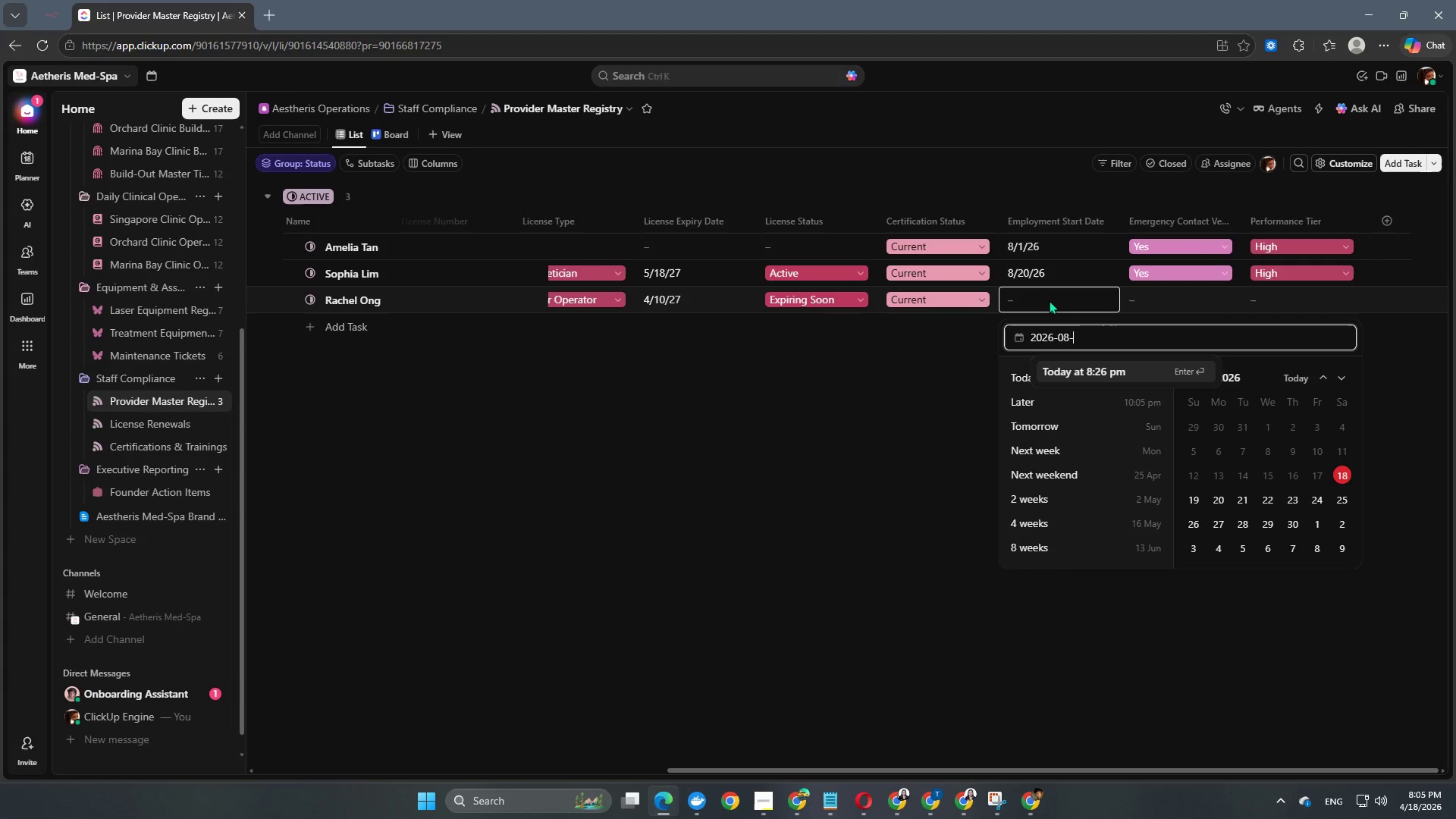 
key(Numpad2)
 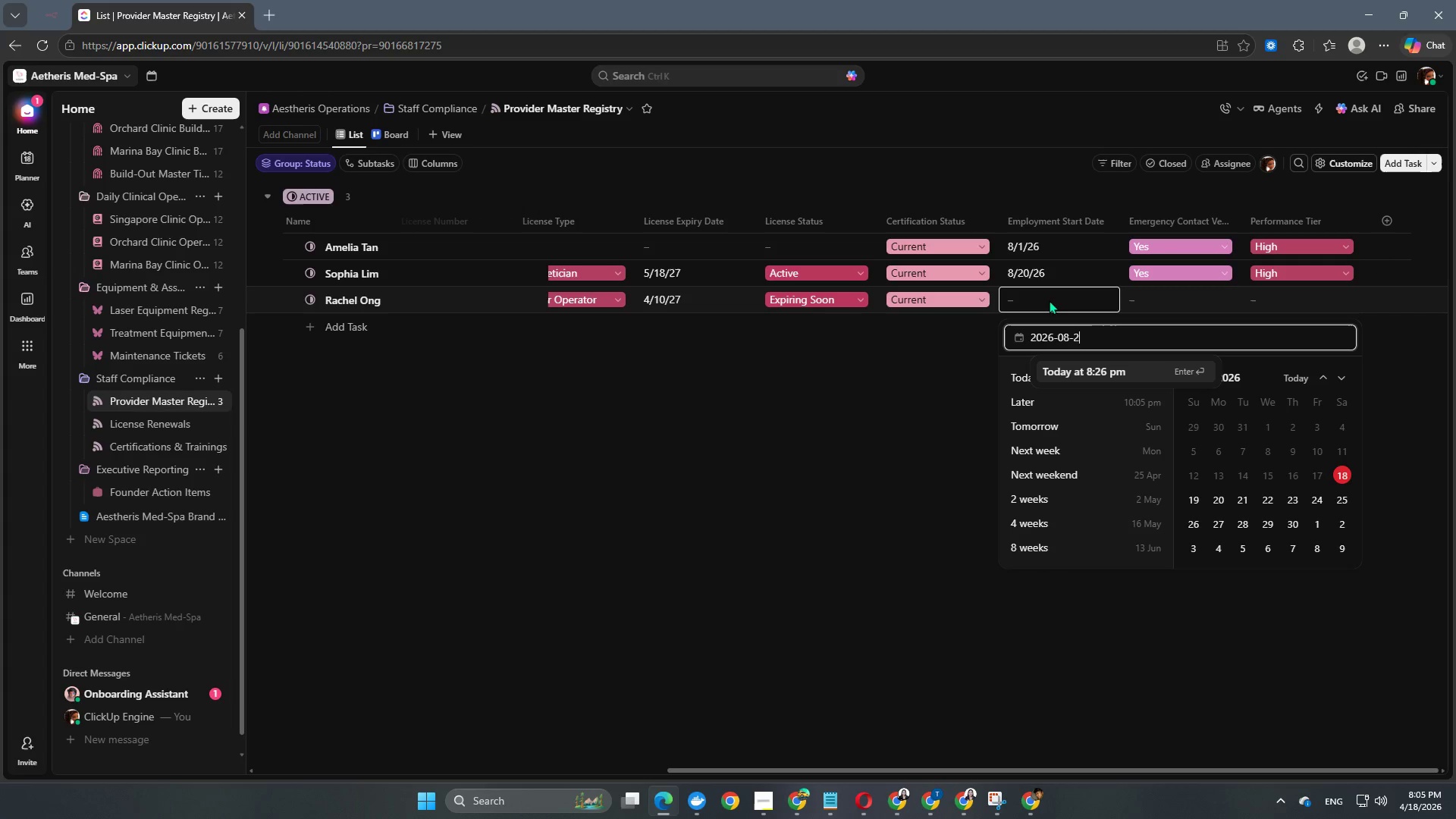 
key(Numpad2)
 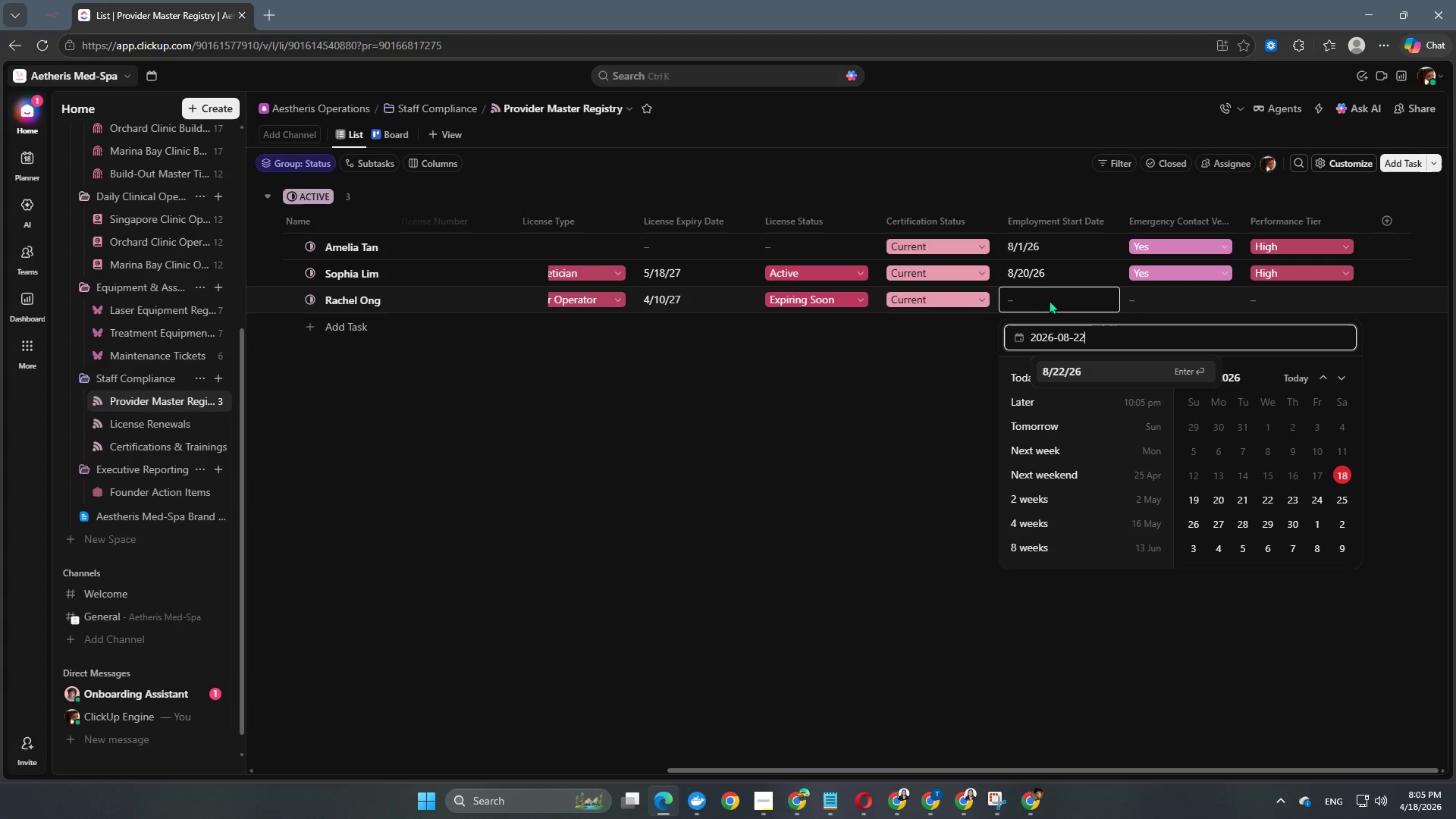 
key(NumpadEnter)
 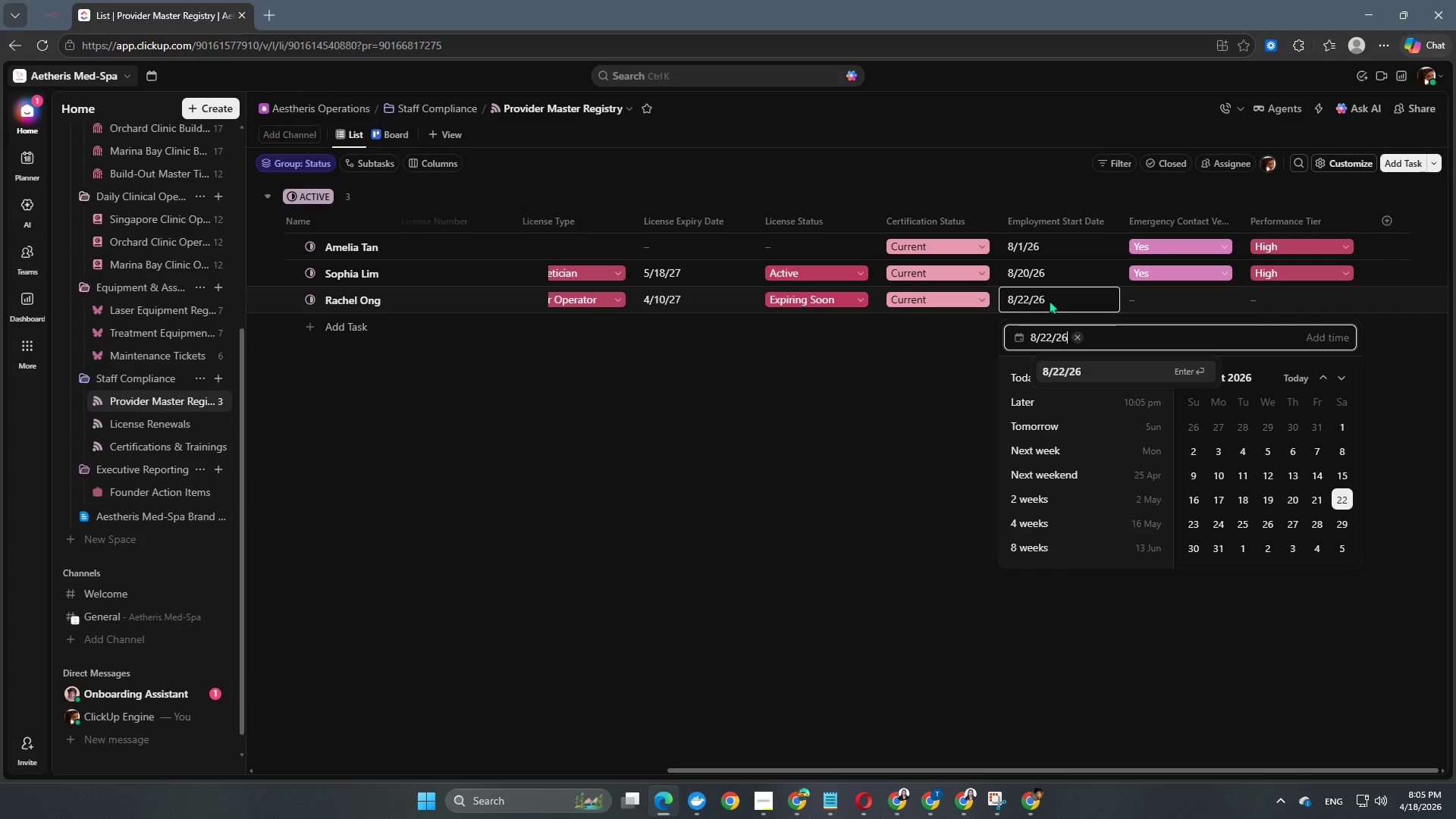 
key(NumpadEnter)
 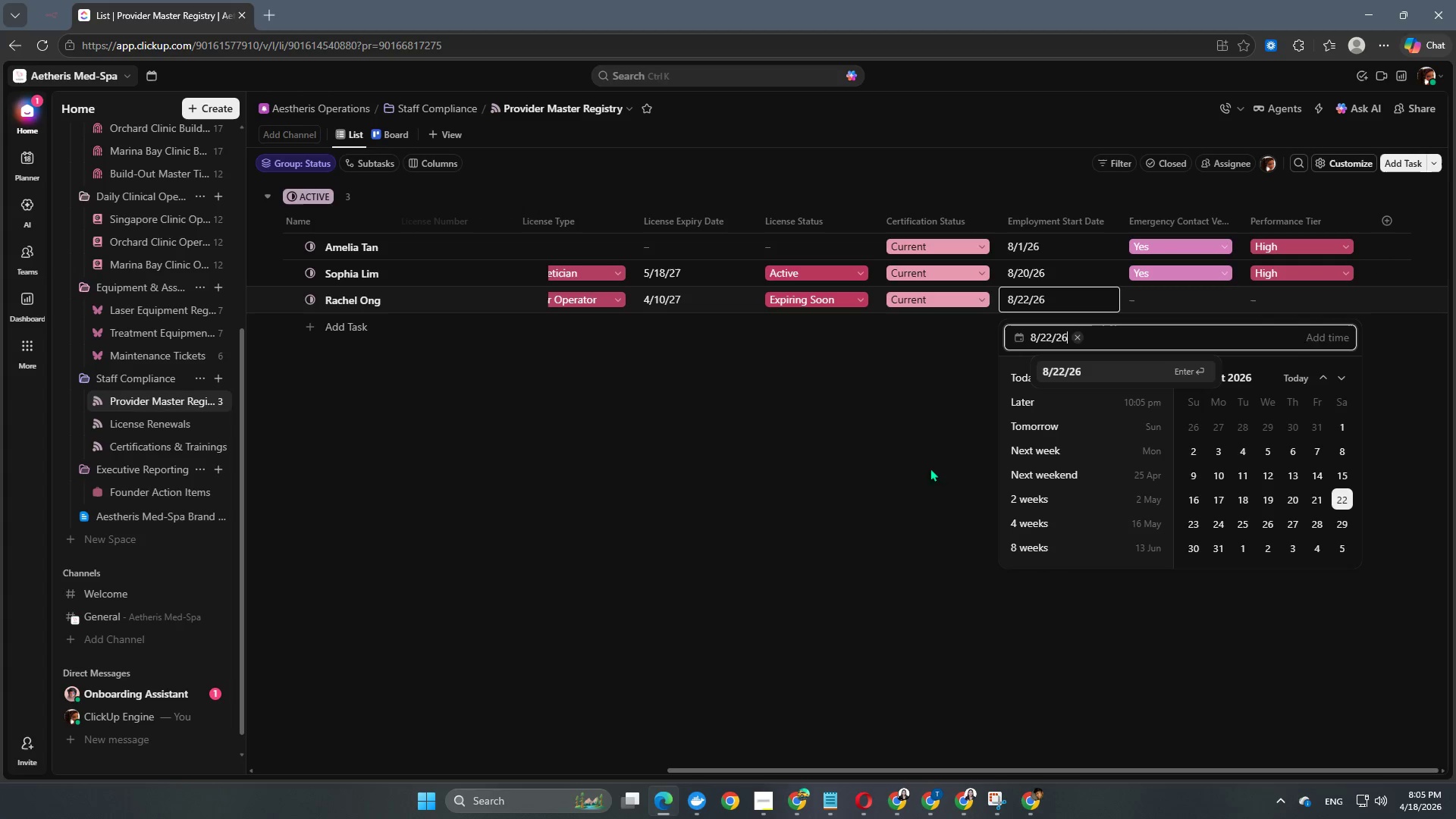 
left_click_drag(start_coordinate=[868, 486], to_coordinate=[857, 524])
 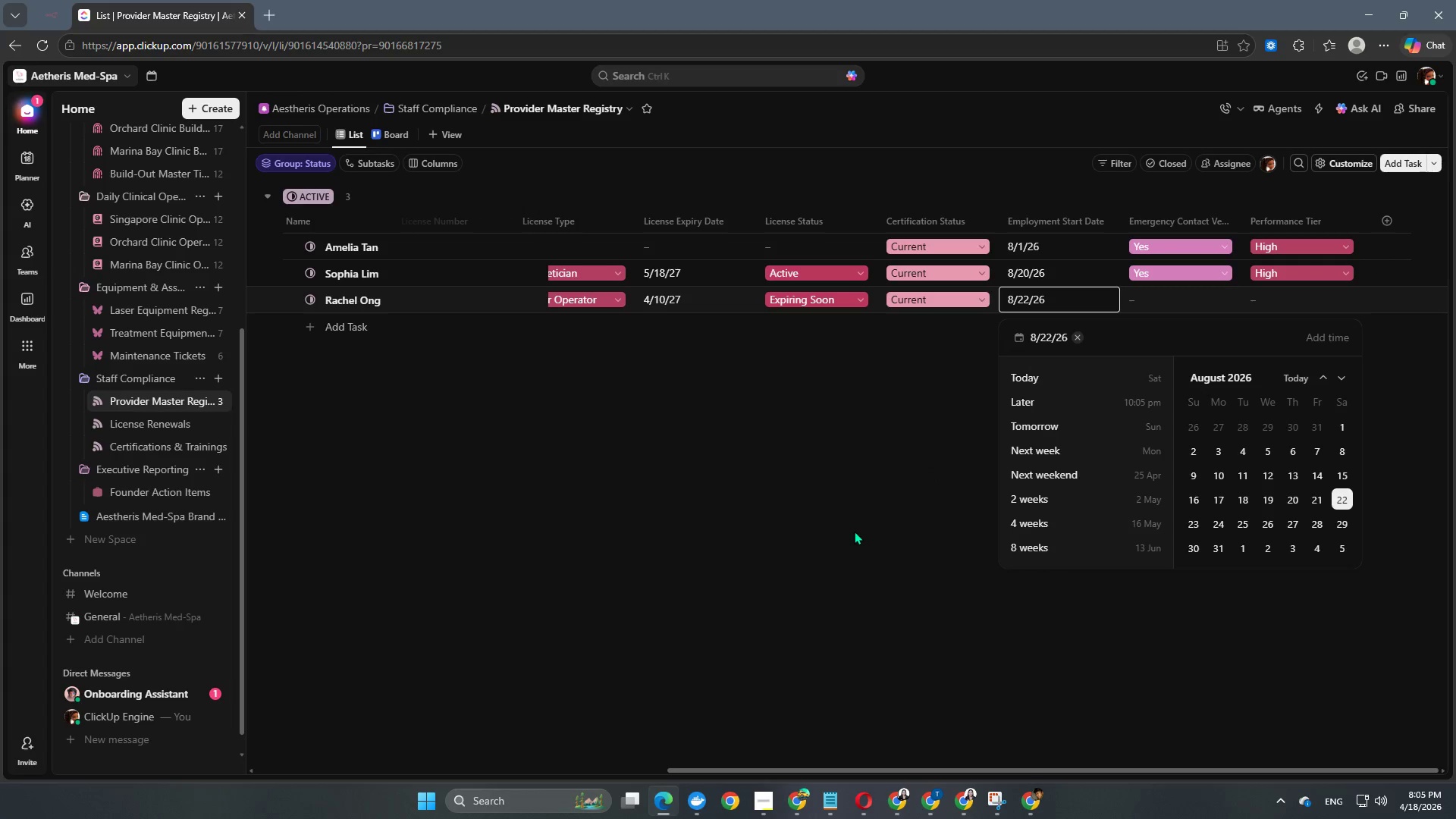 
double_click([854, 531])
 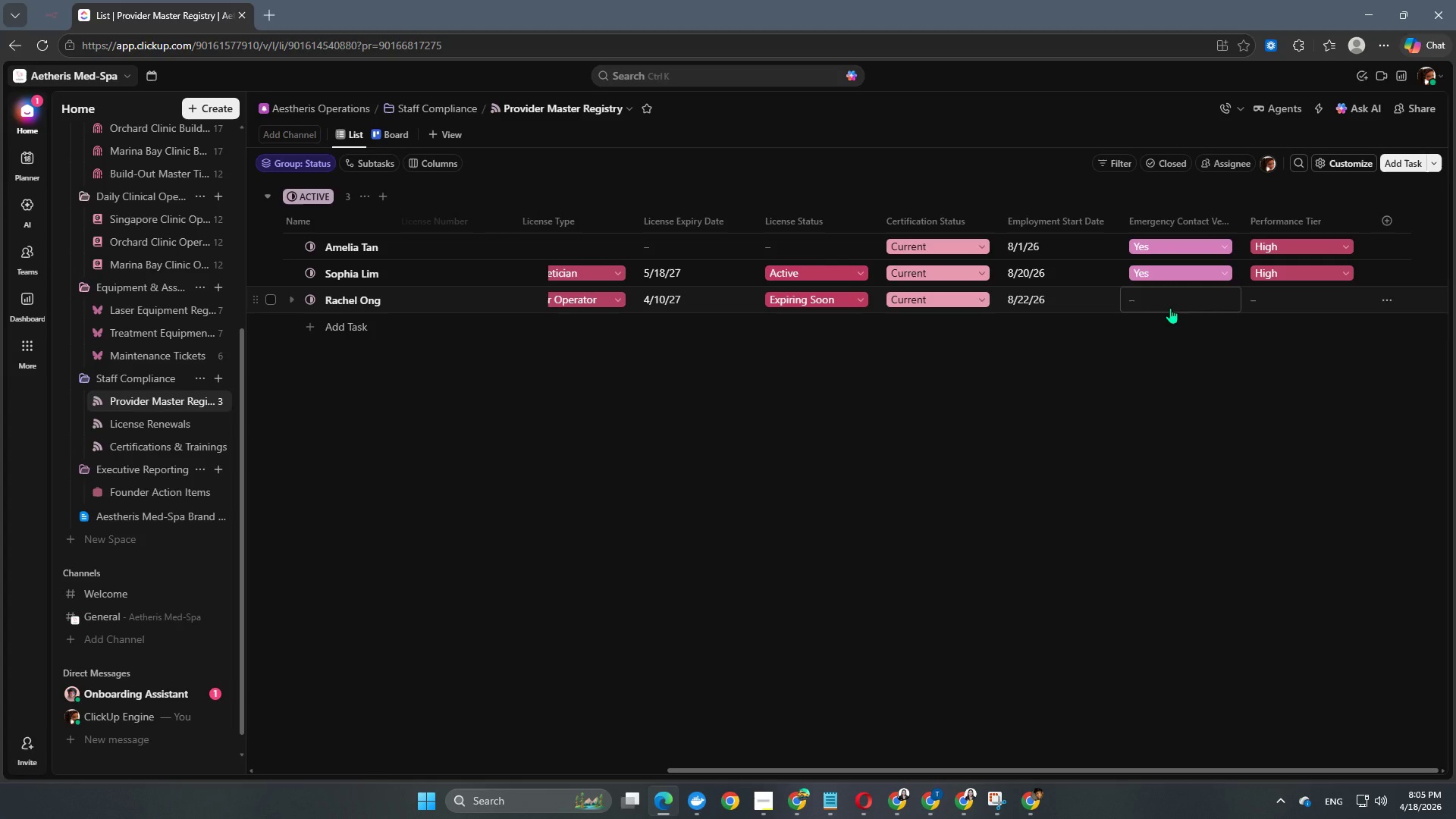 
wait(5.14)
 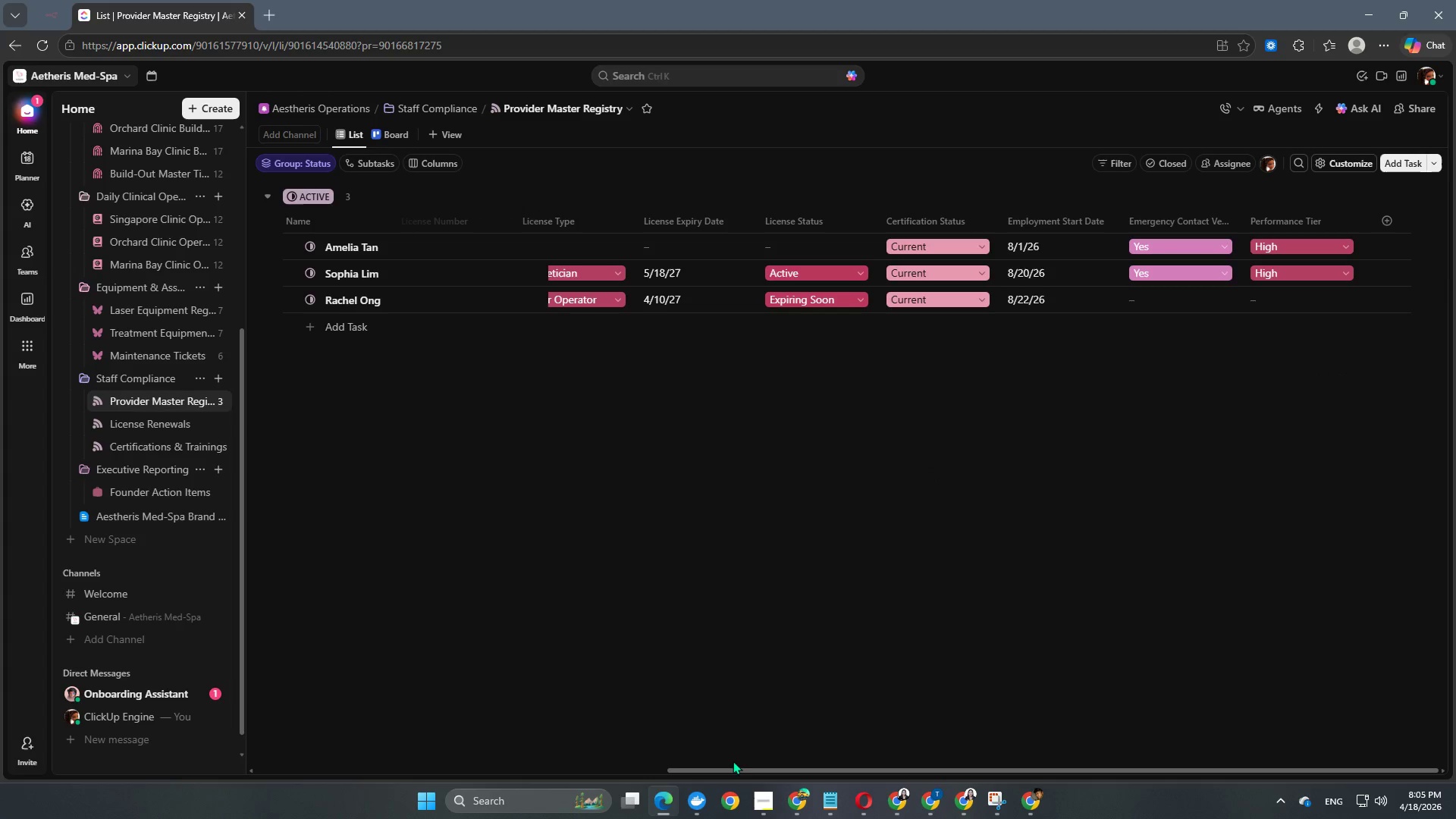 
left_click([1185, 303])
 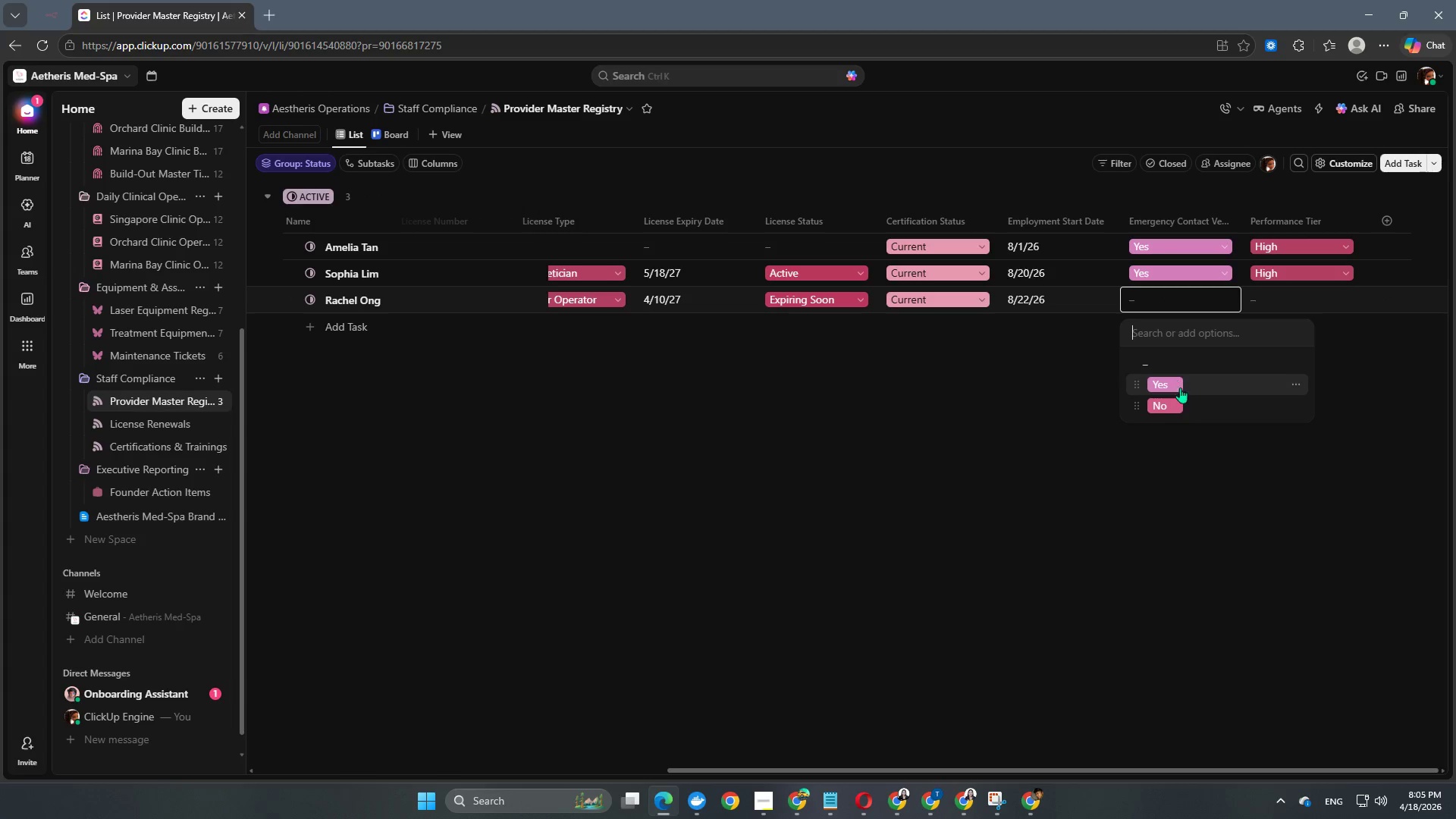 
left_click([1184, 384])
 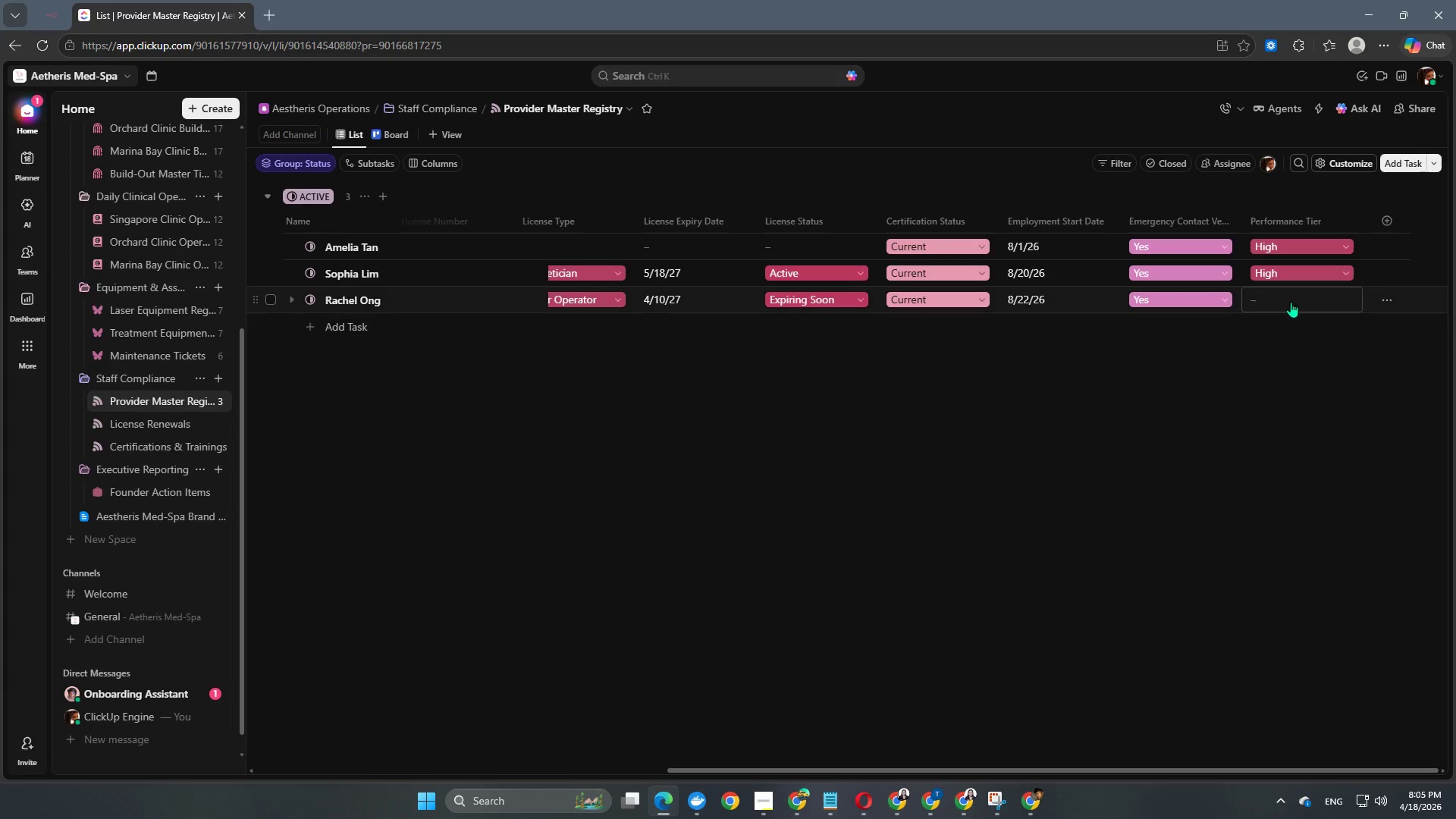 
left_click([1291, 299])
 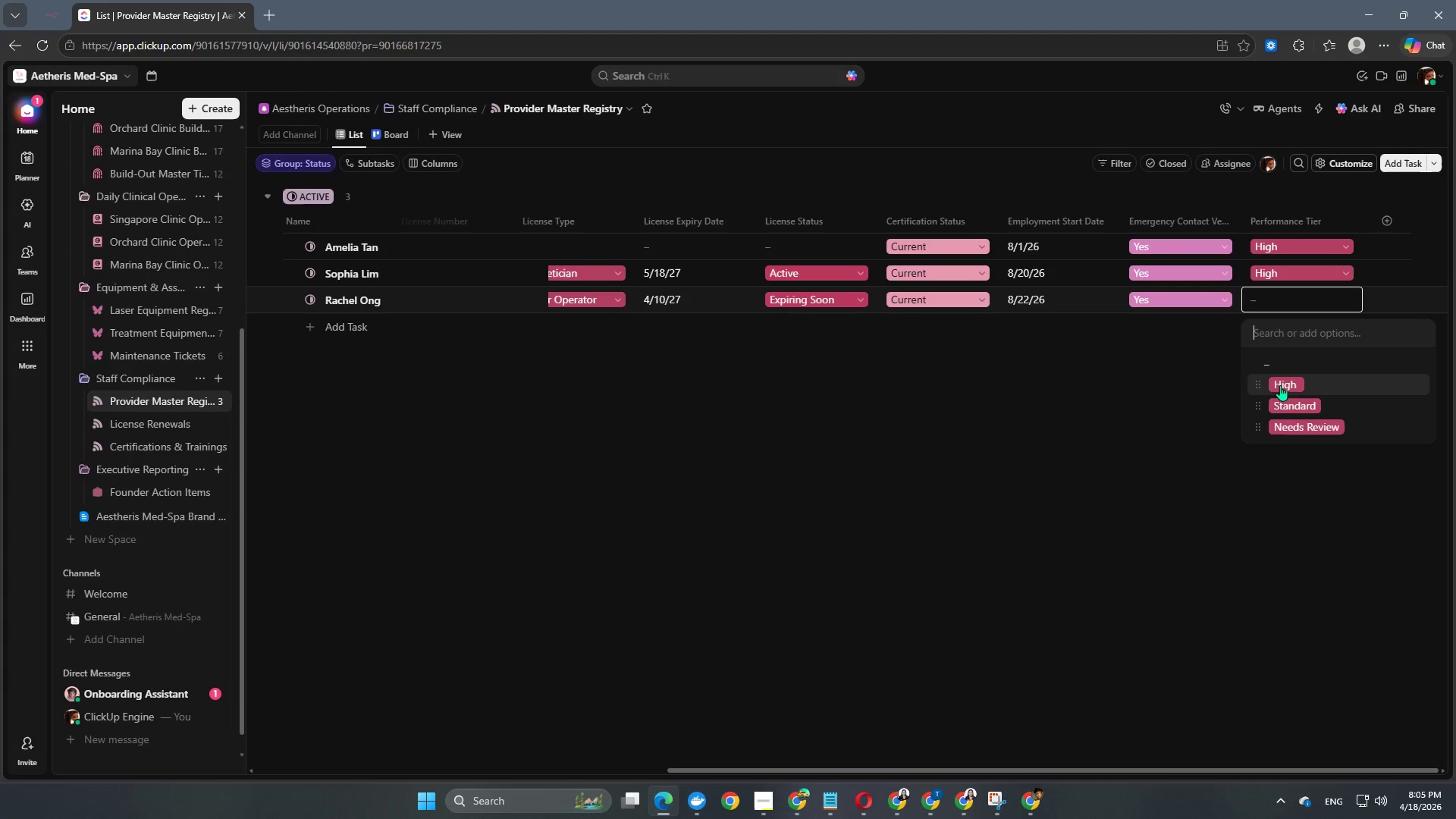 
left_click([1293, 403])
 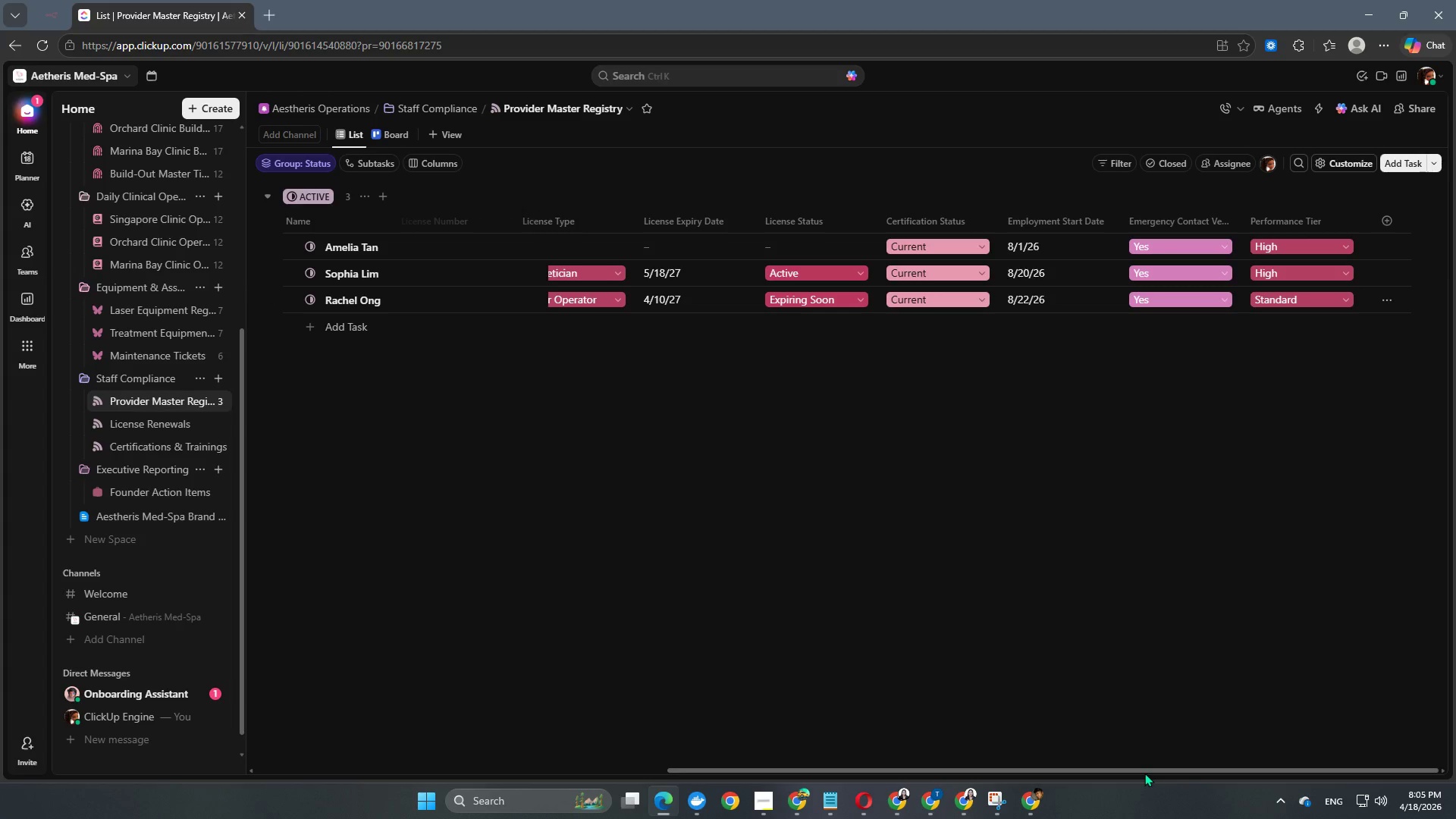 
left_click_drag(start_coordinate=[1144, 772], to_coordinate=[411, 818])
 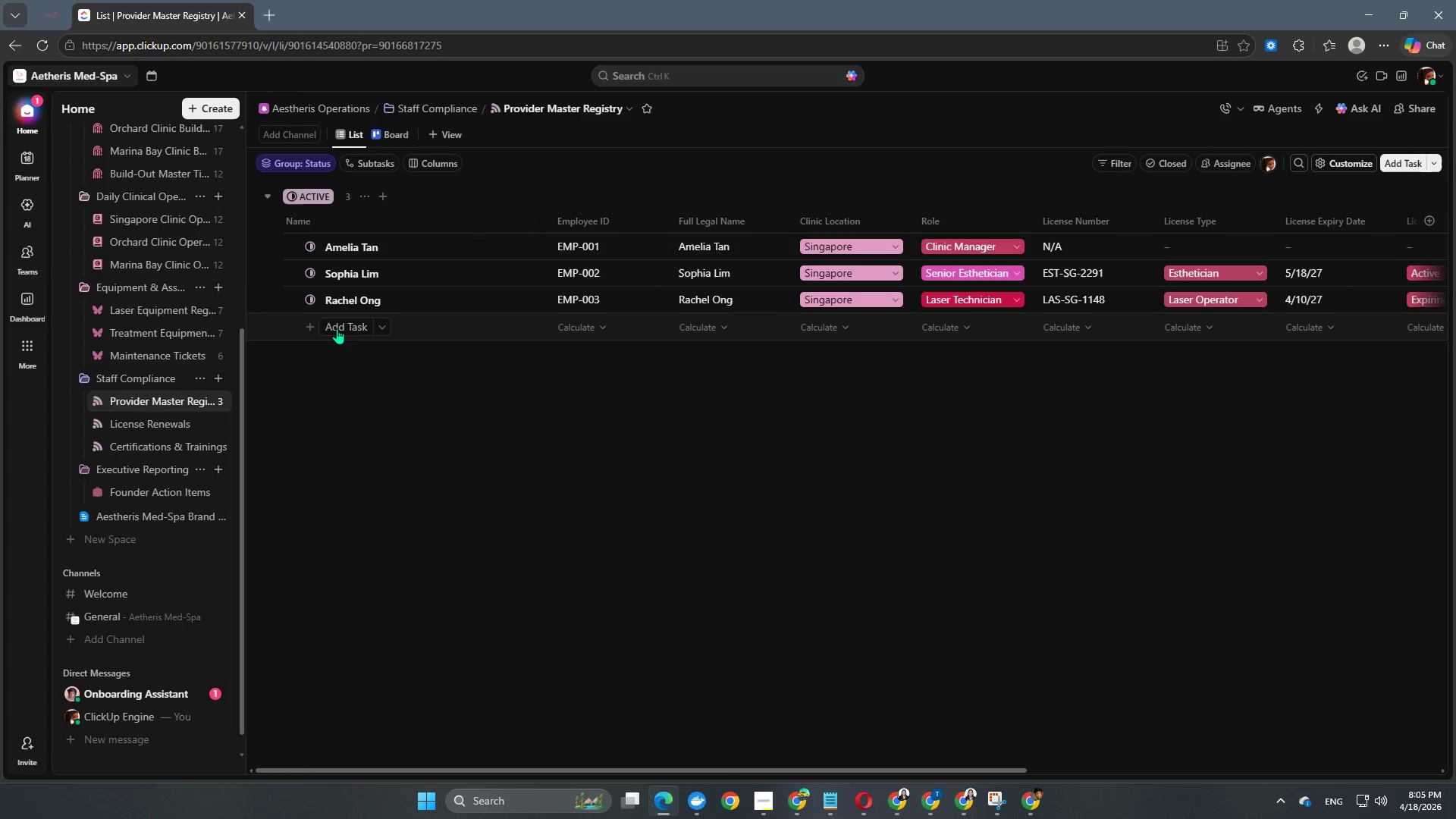 
left_click([337, 328])
 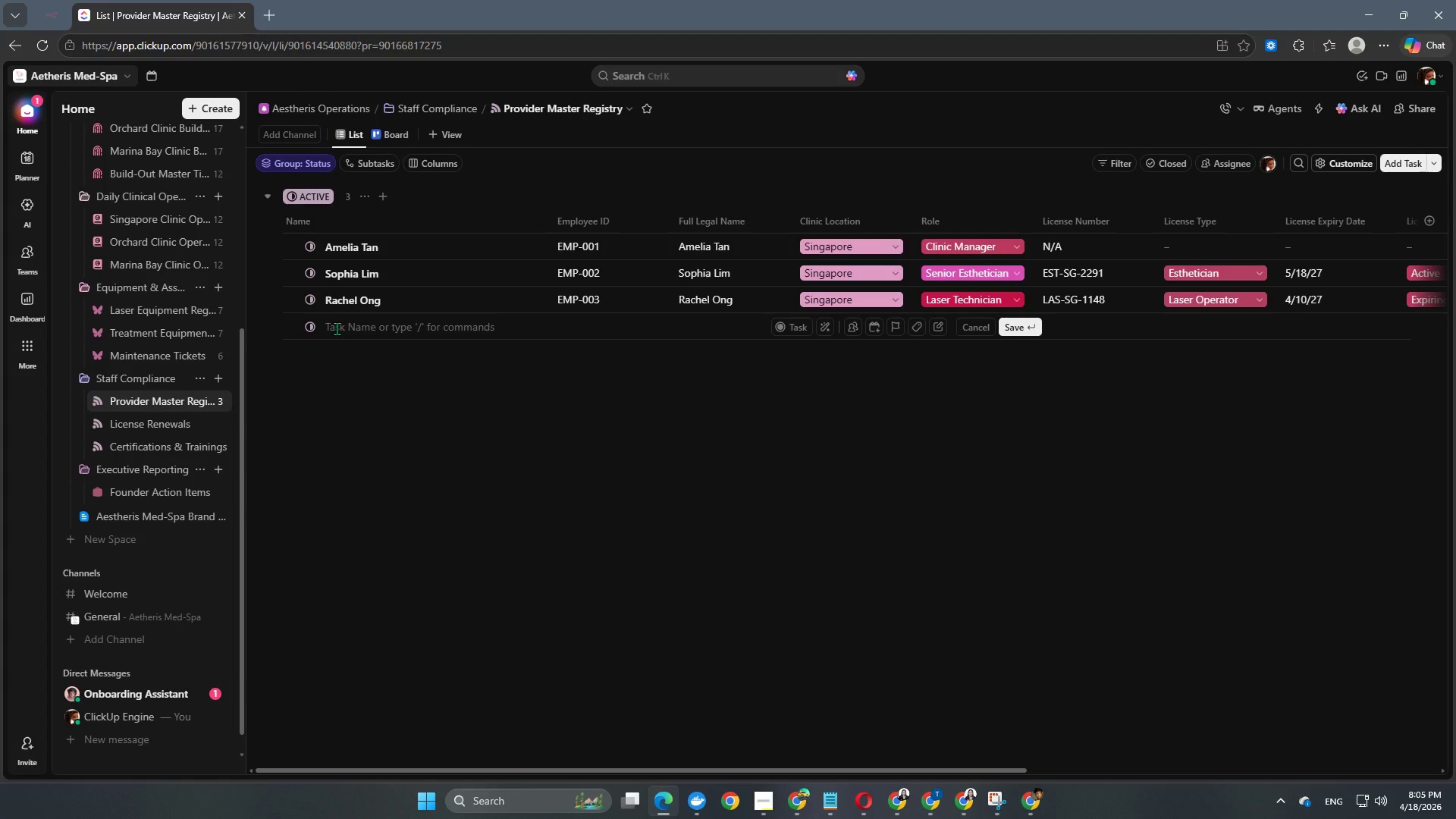 
type(Marcus Lee)
key(NumpadEnter)
 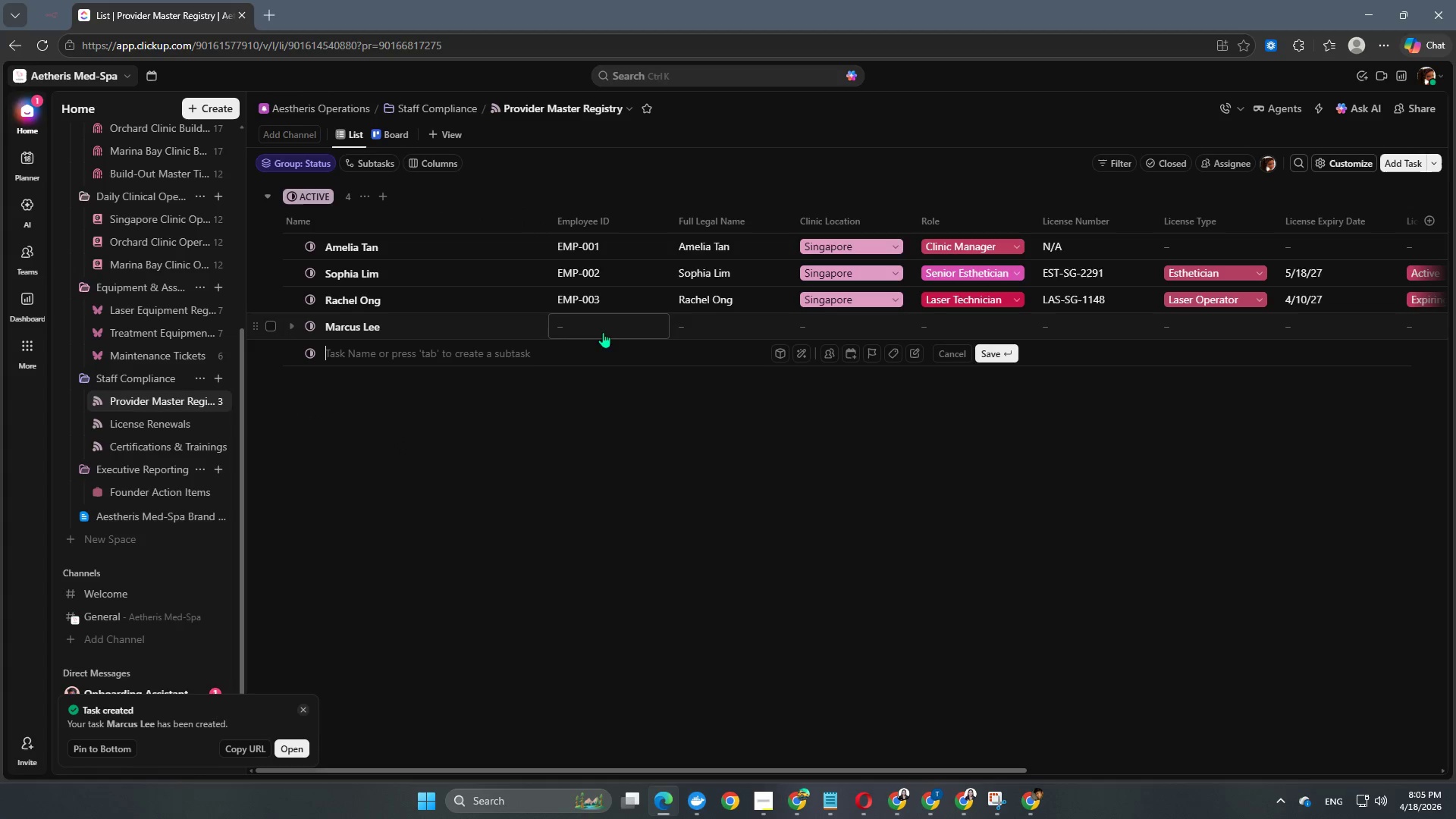 
left_click_drag(start_coordinate=[597, 325], to_coordinate=[595, 312])
 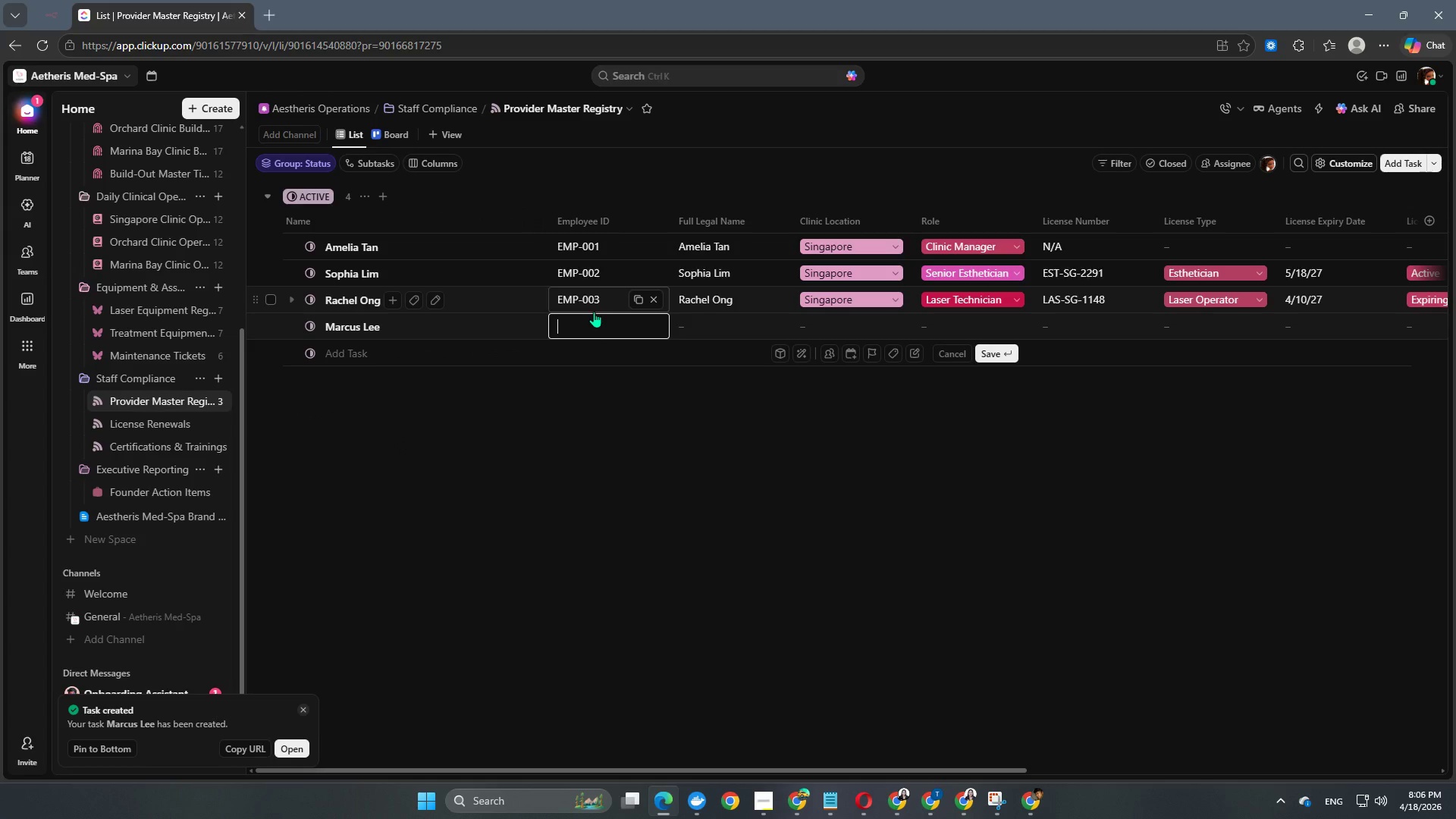 
type(EMP-004)
key(NumpadEnter)
 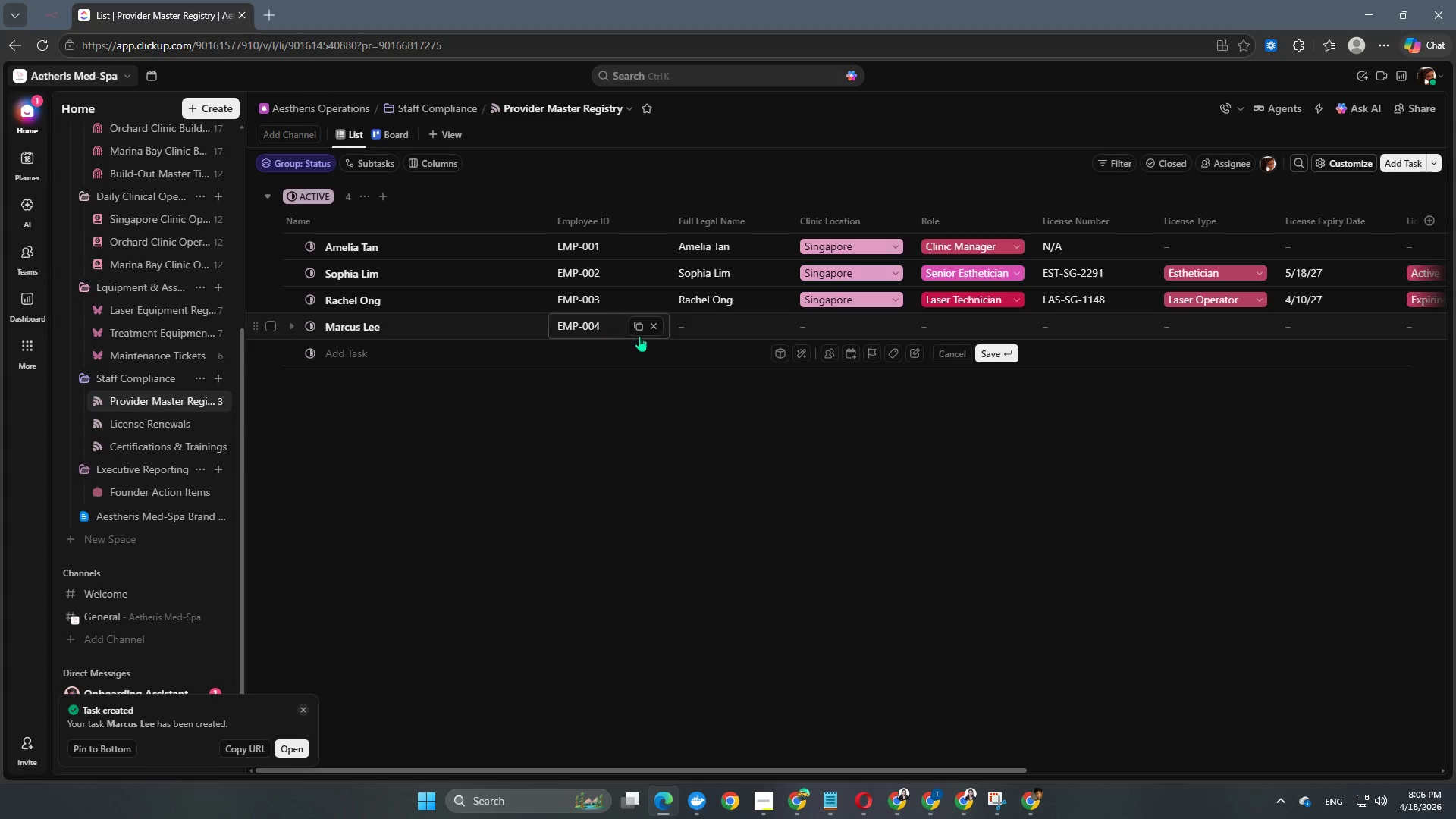 
left_click([708, 324])
 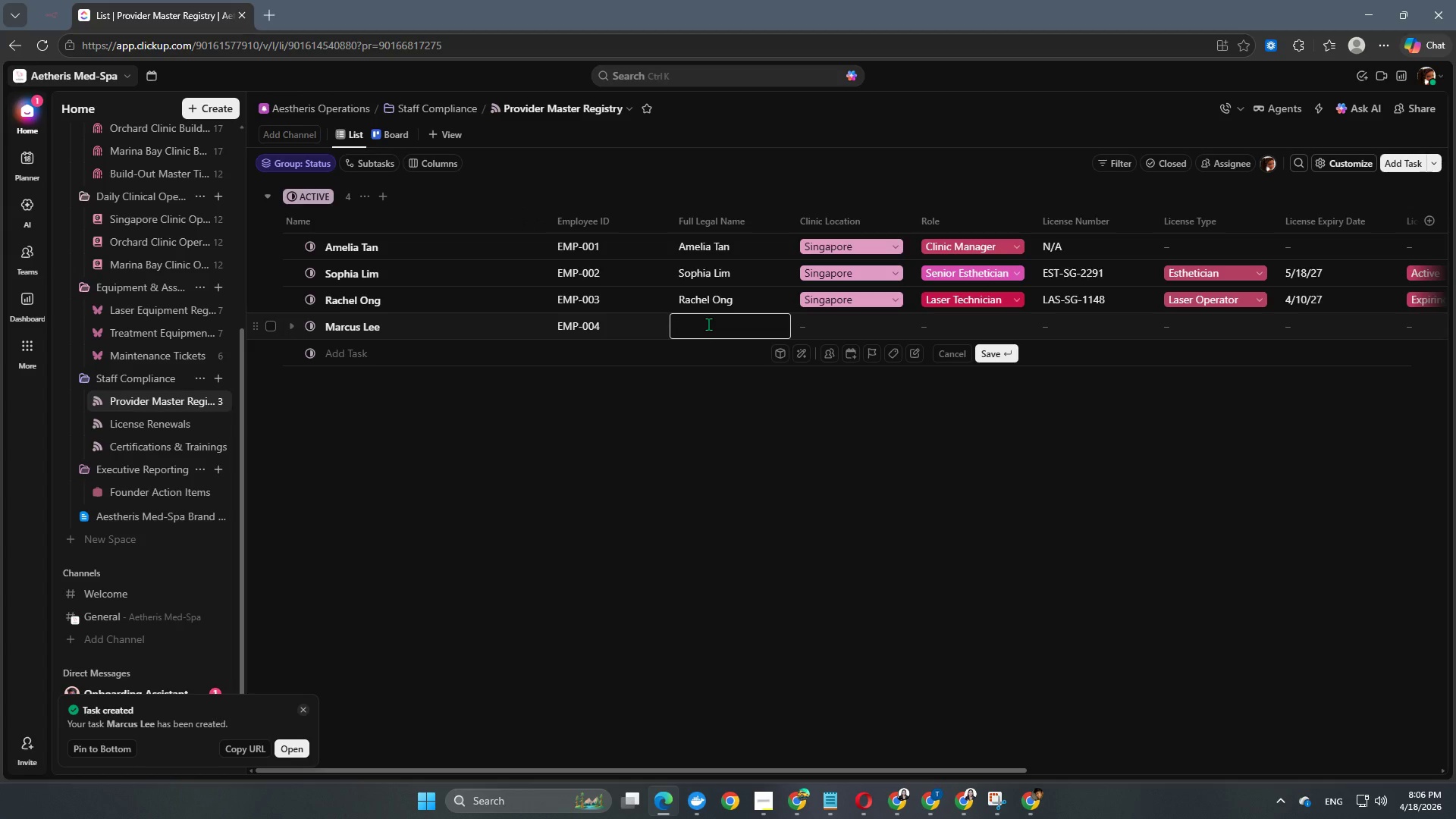 
type(Marcus Lee)
key(NumpadEnter)
 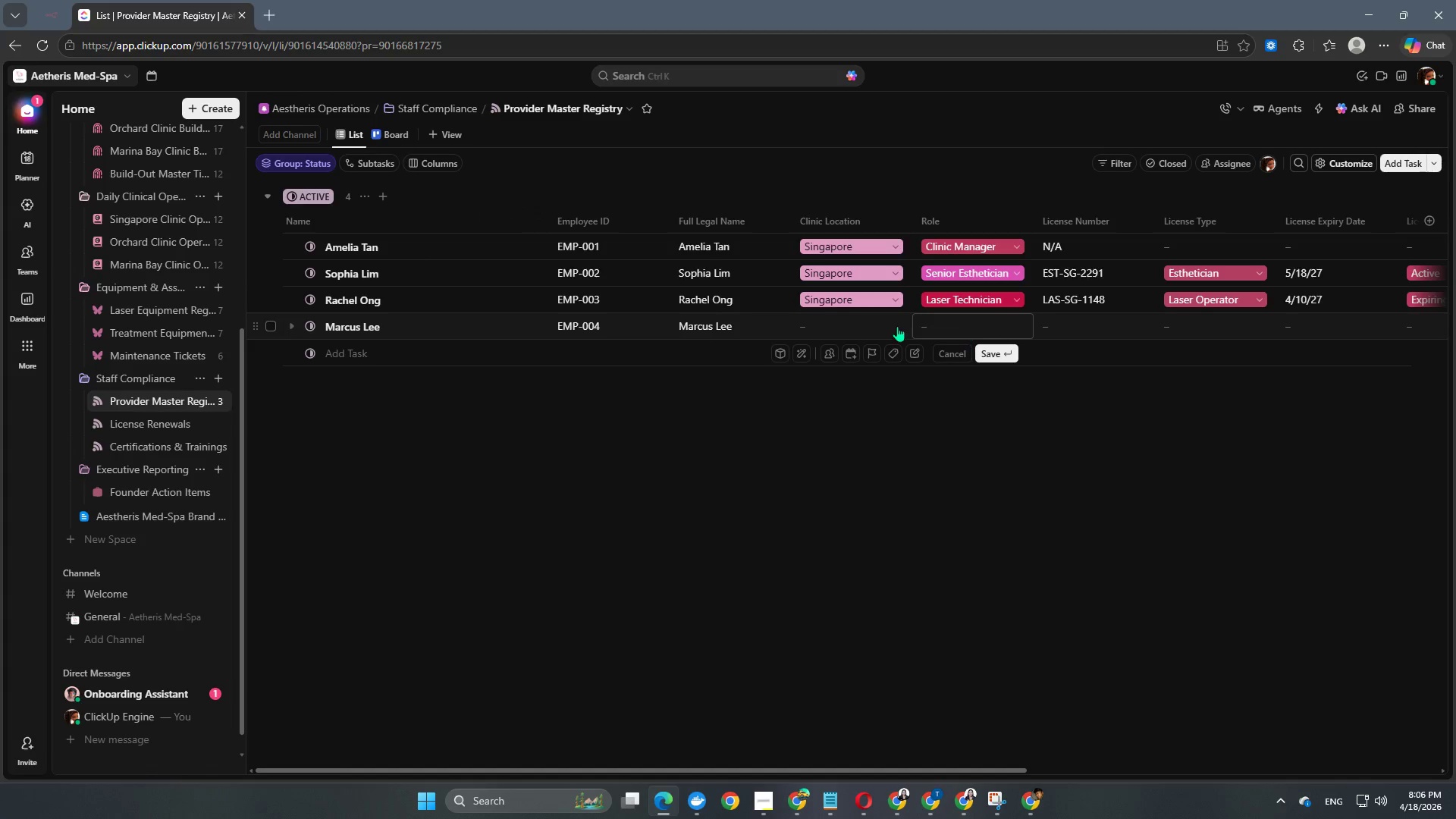 
left_click([839, 322])
 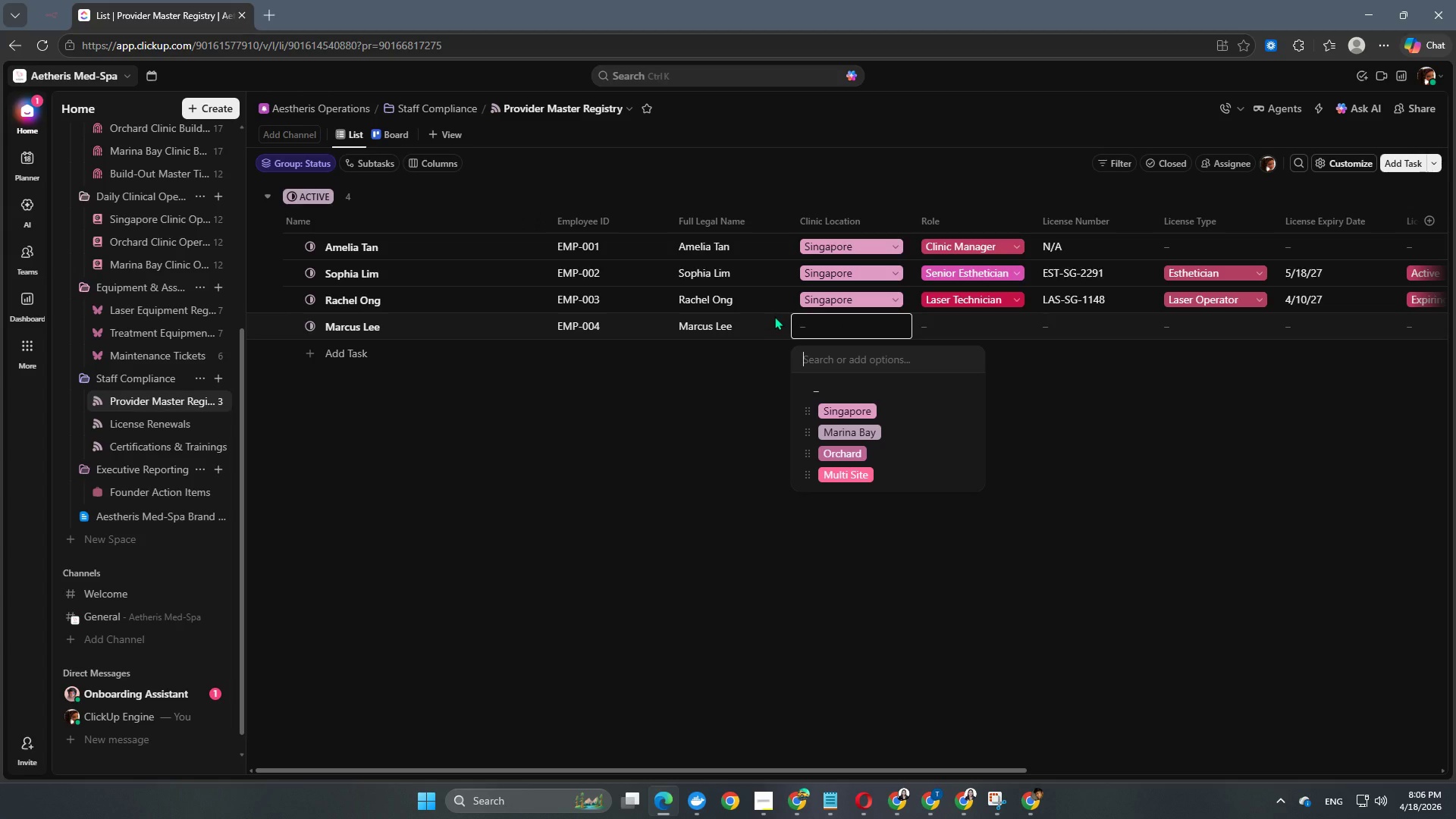 
wait(7.56)
 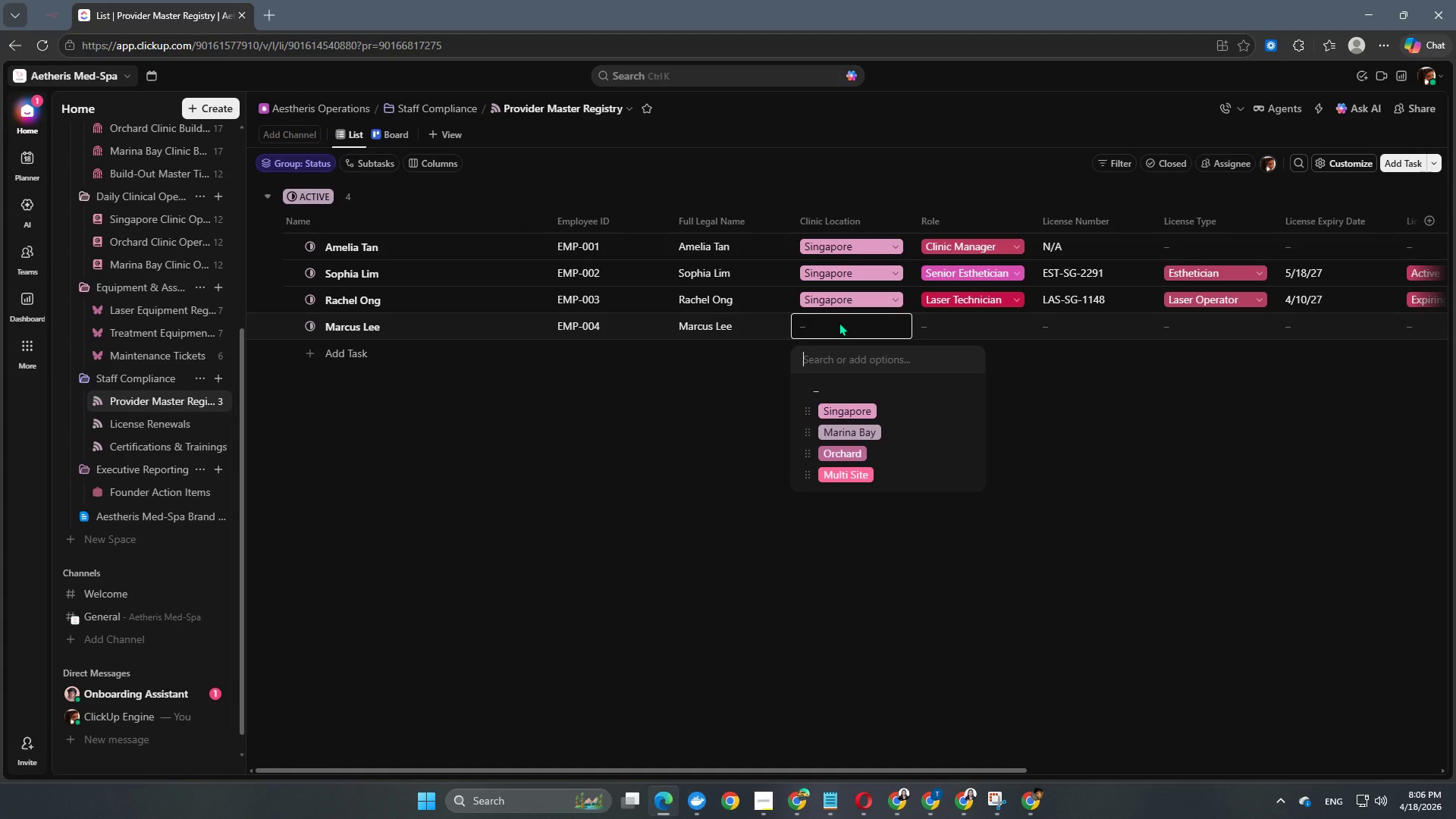 
left_click([874, 460])
 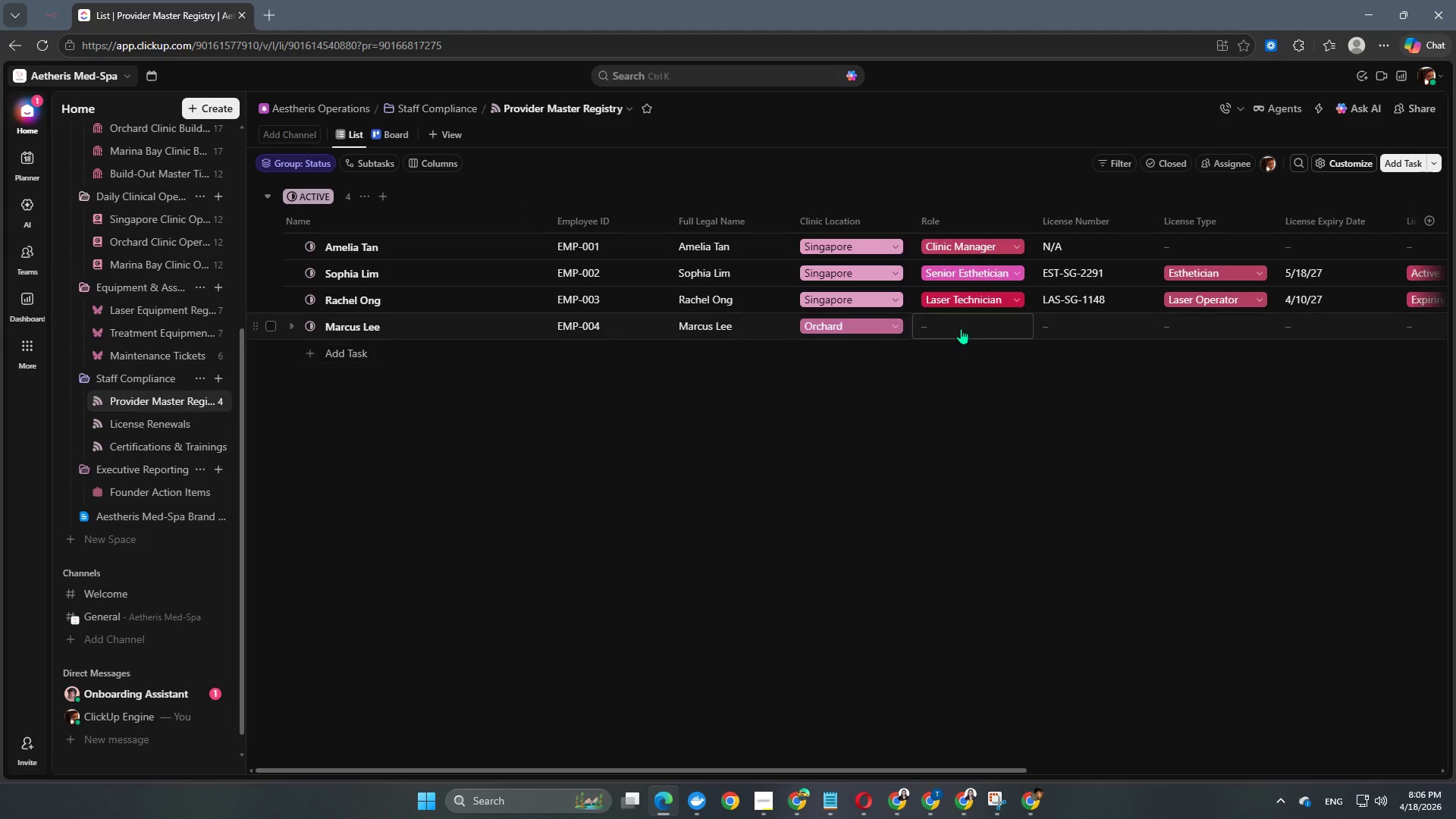 
left_click([965, 326])
 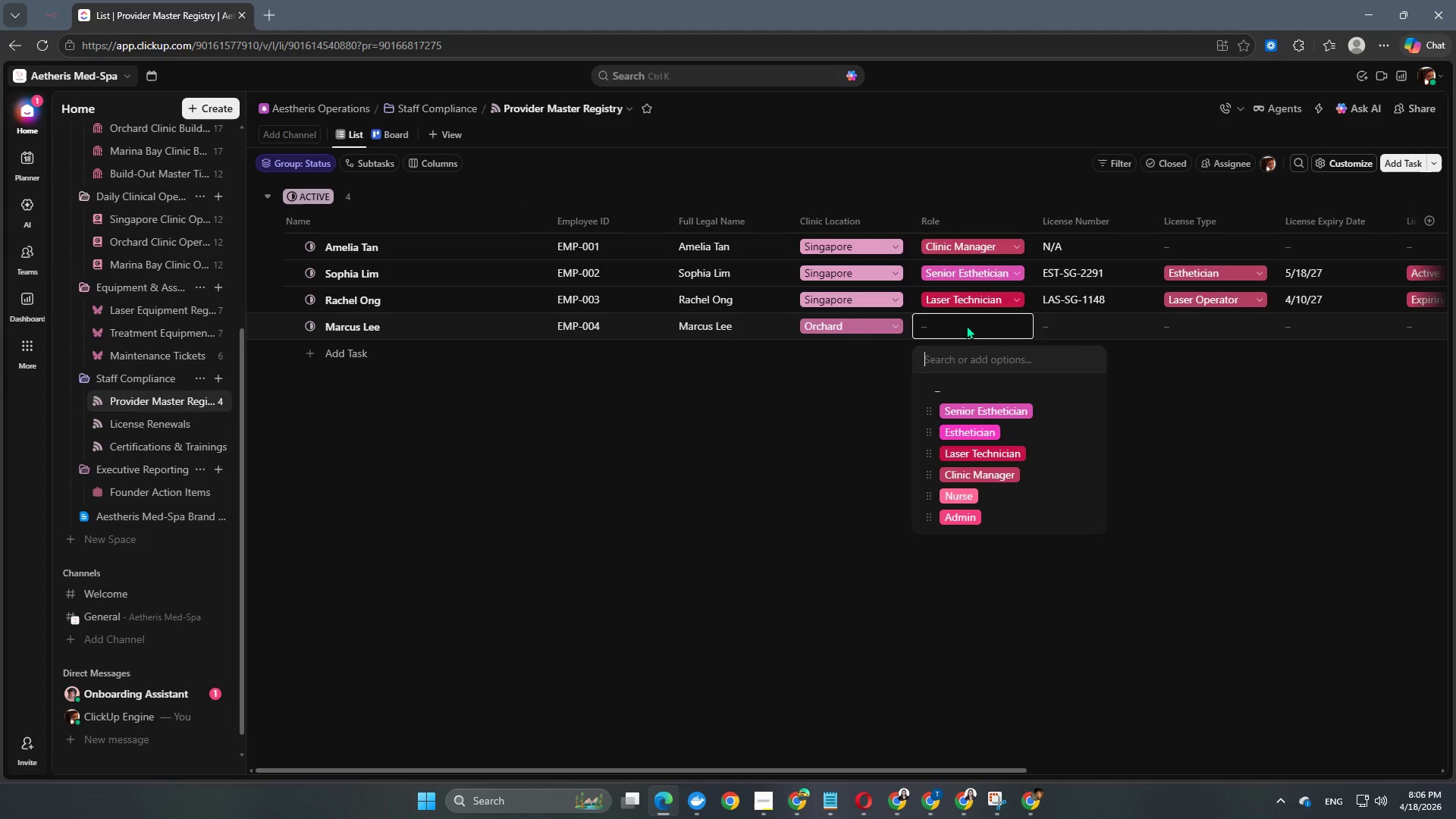 
left_click([985, 469])
 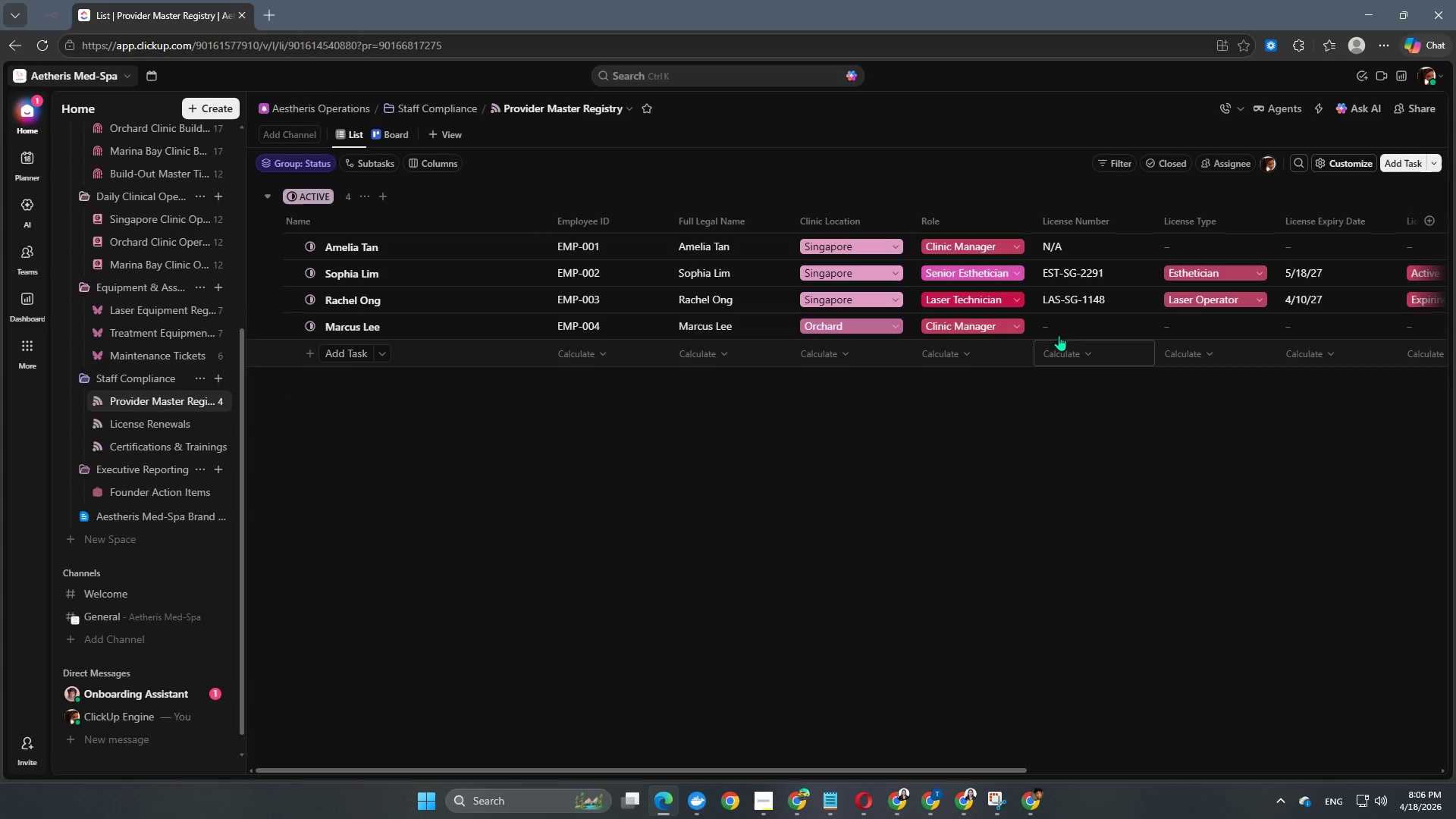 
left_click([1071, 322])
 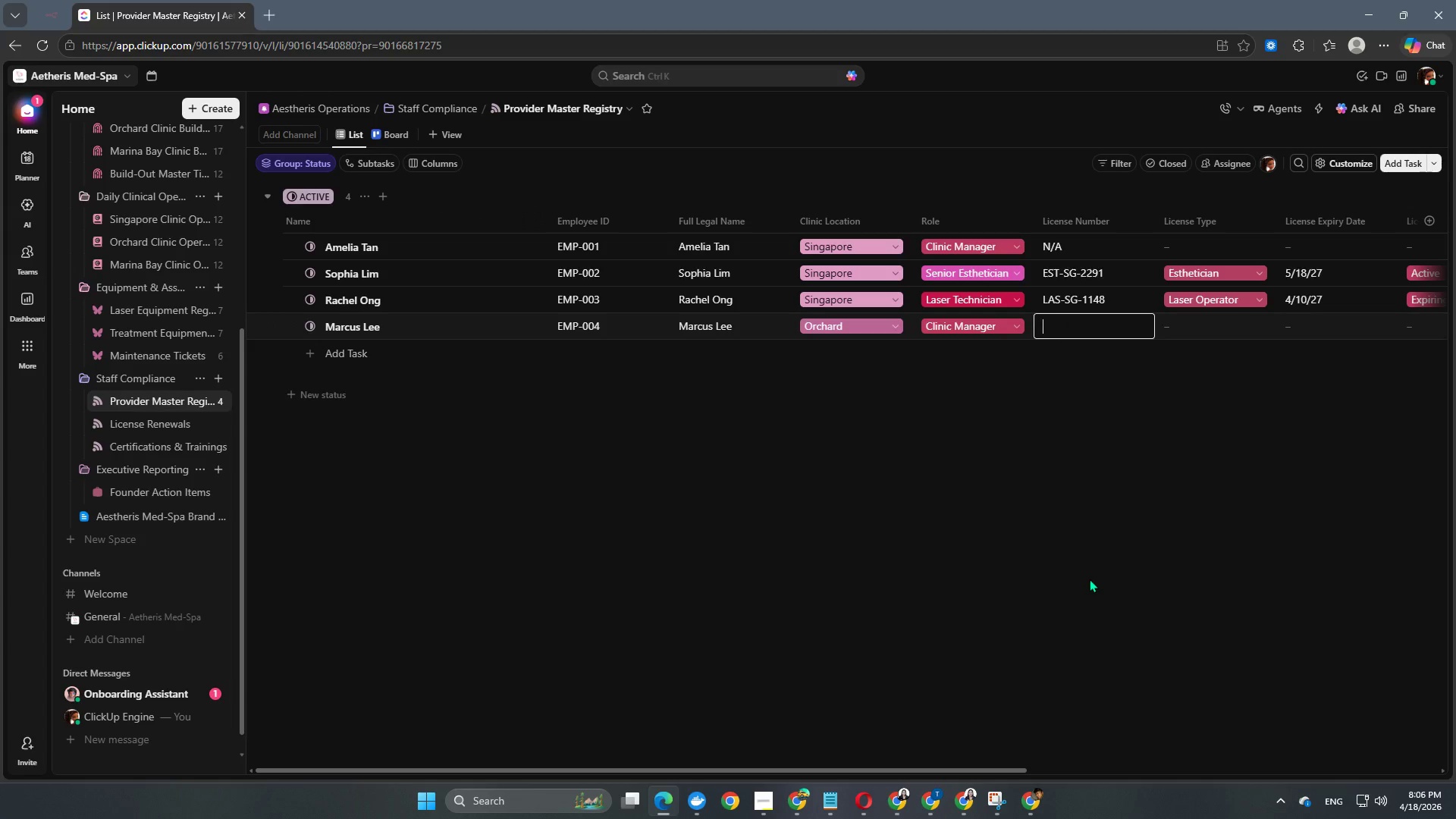 
left_click([1088, 564])
 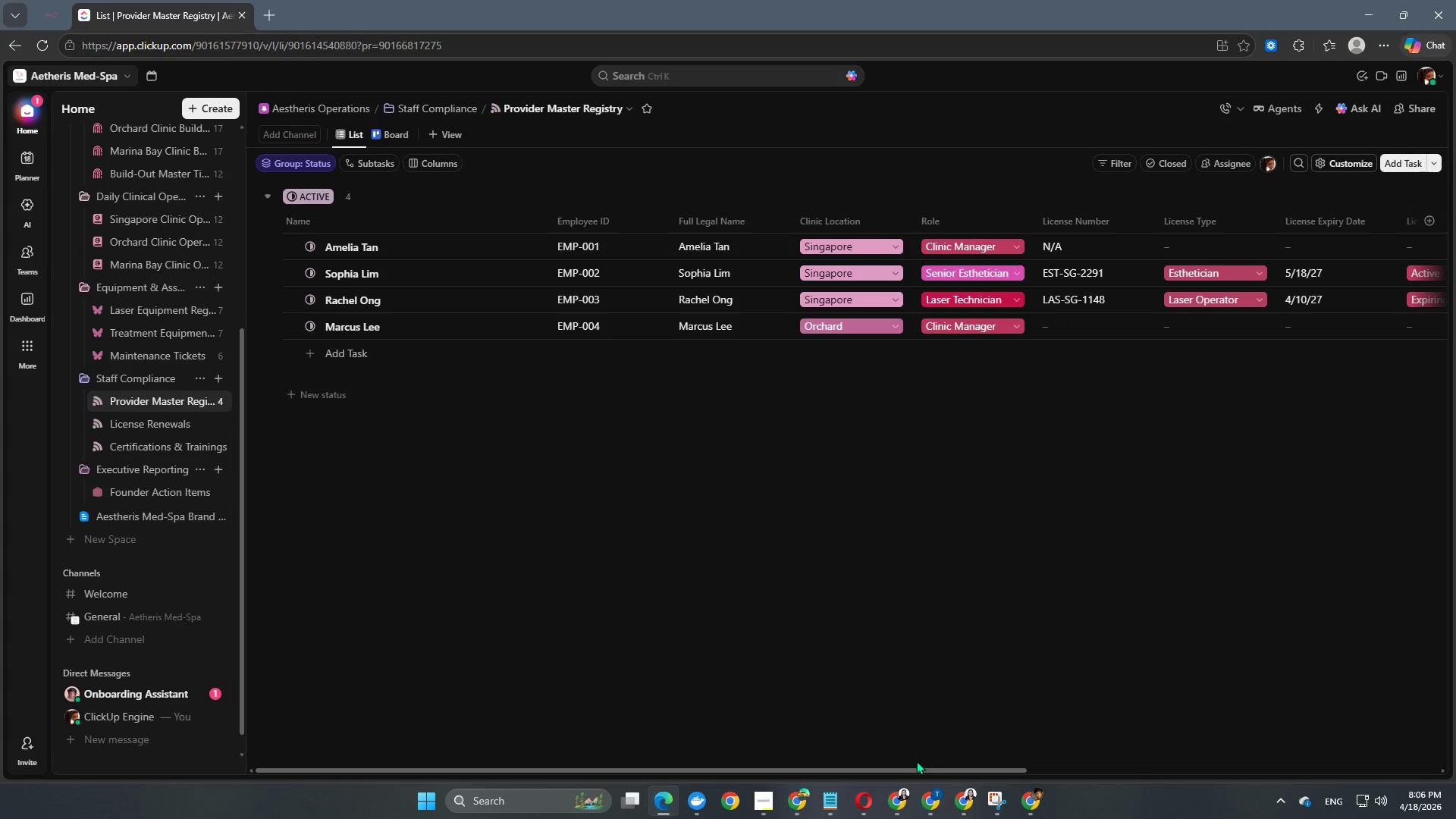 
left_click_drag(start_coordinate=[914, 770], to_coordinate=[1455, 770])
 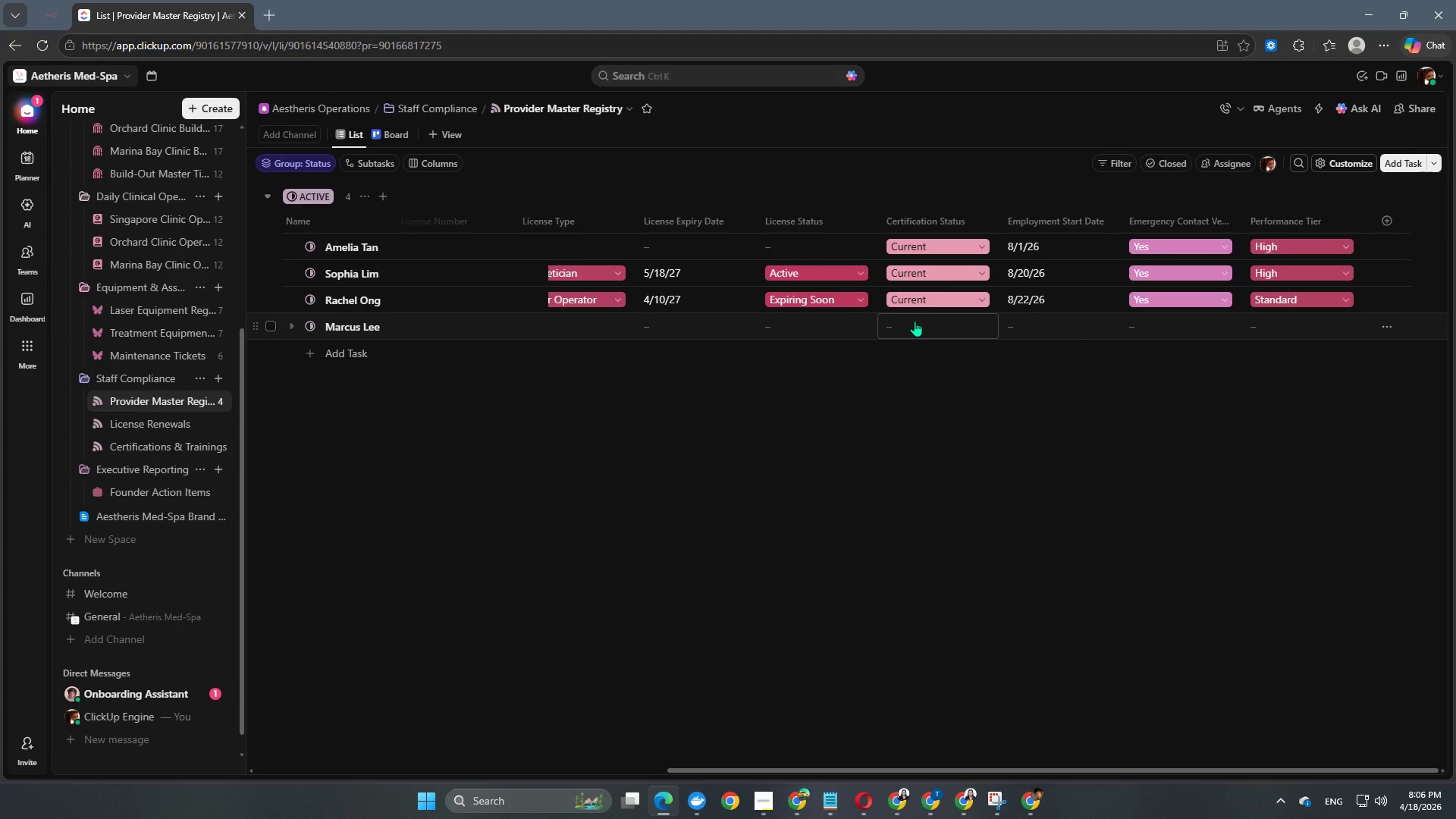 
left_click([915, 321])
 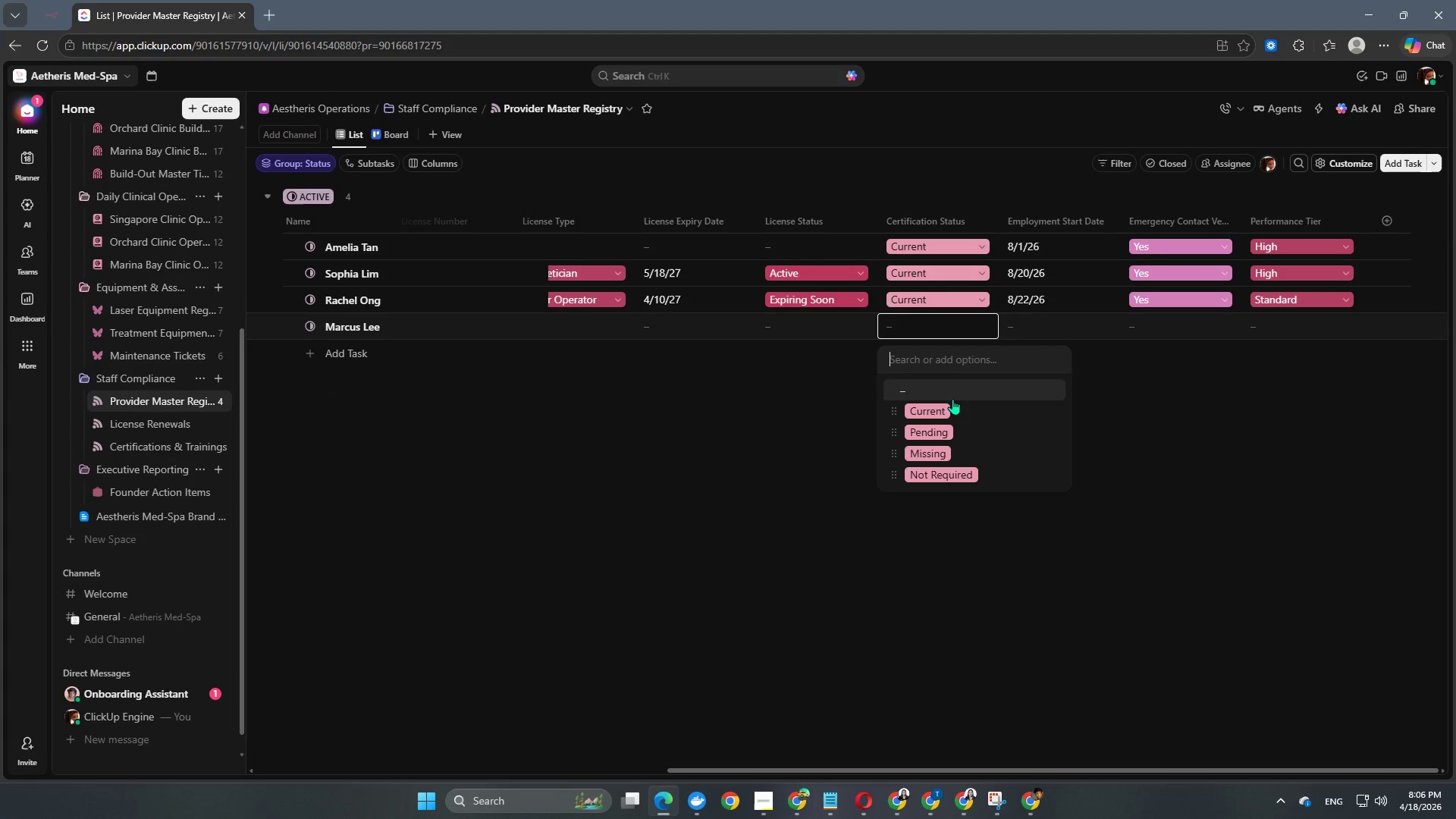 
left_click([949, 412])
 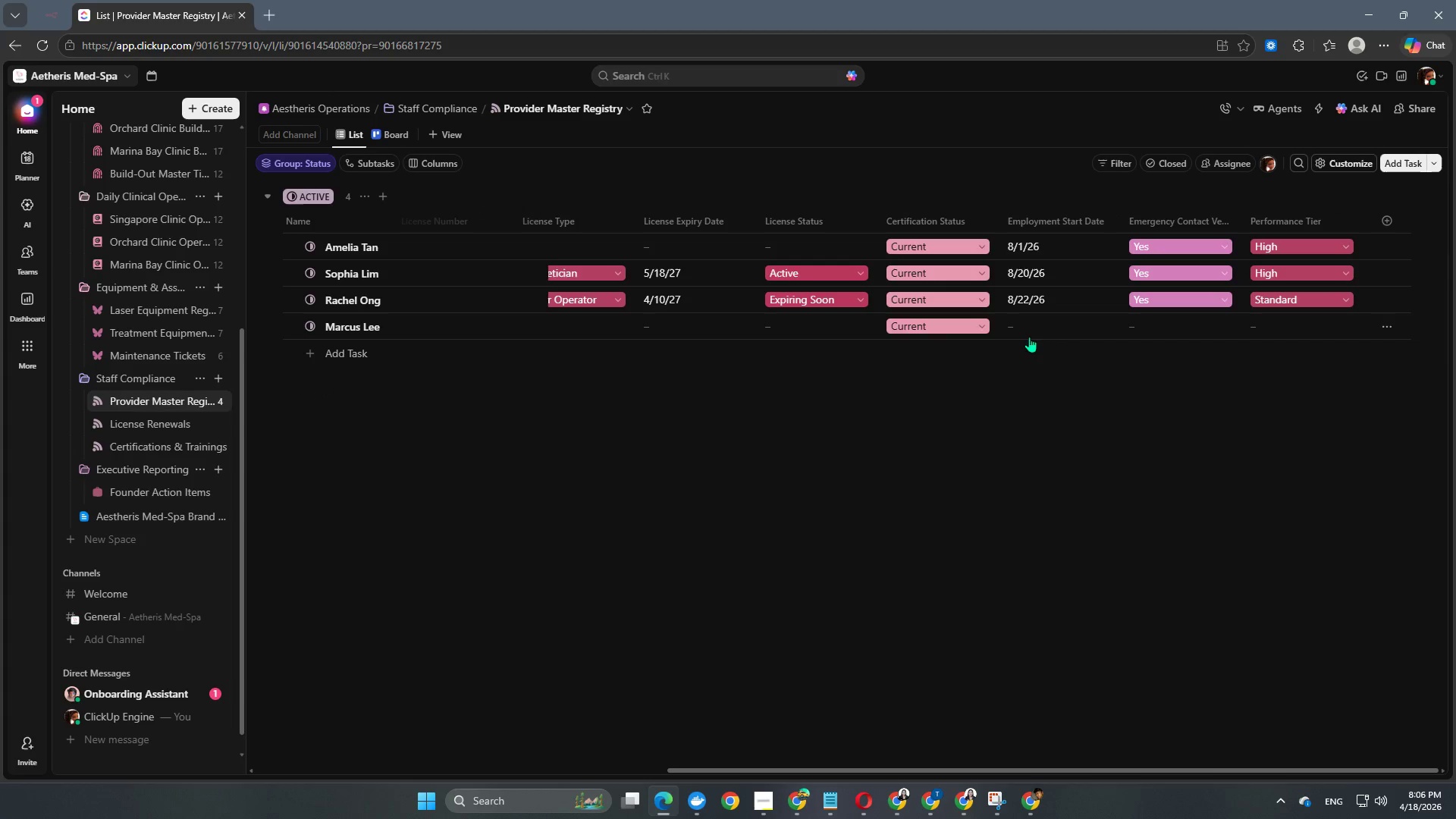 
left_click([1039, 322])
 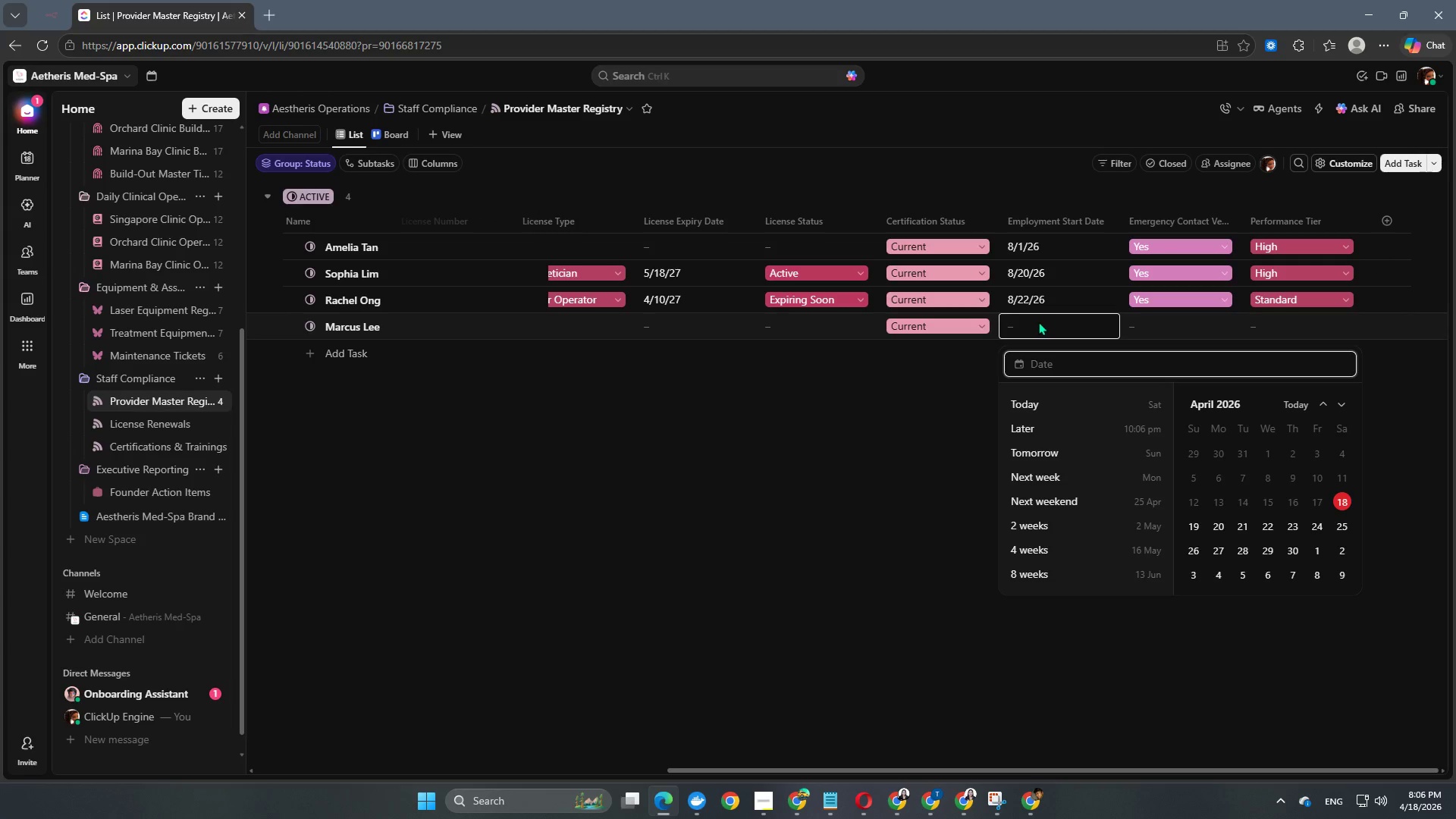 
key(Numpad2)
 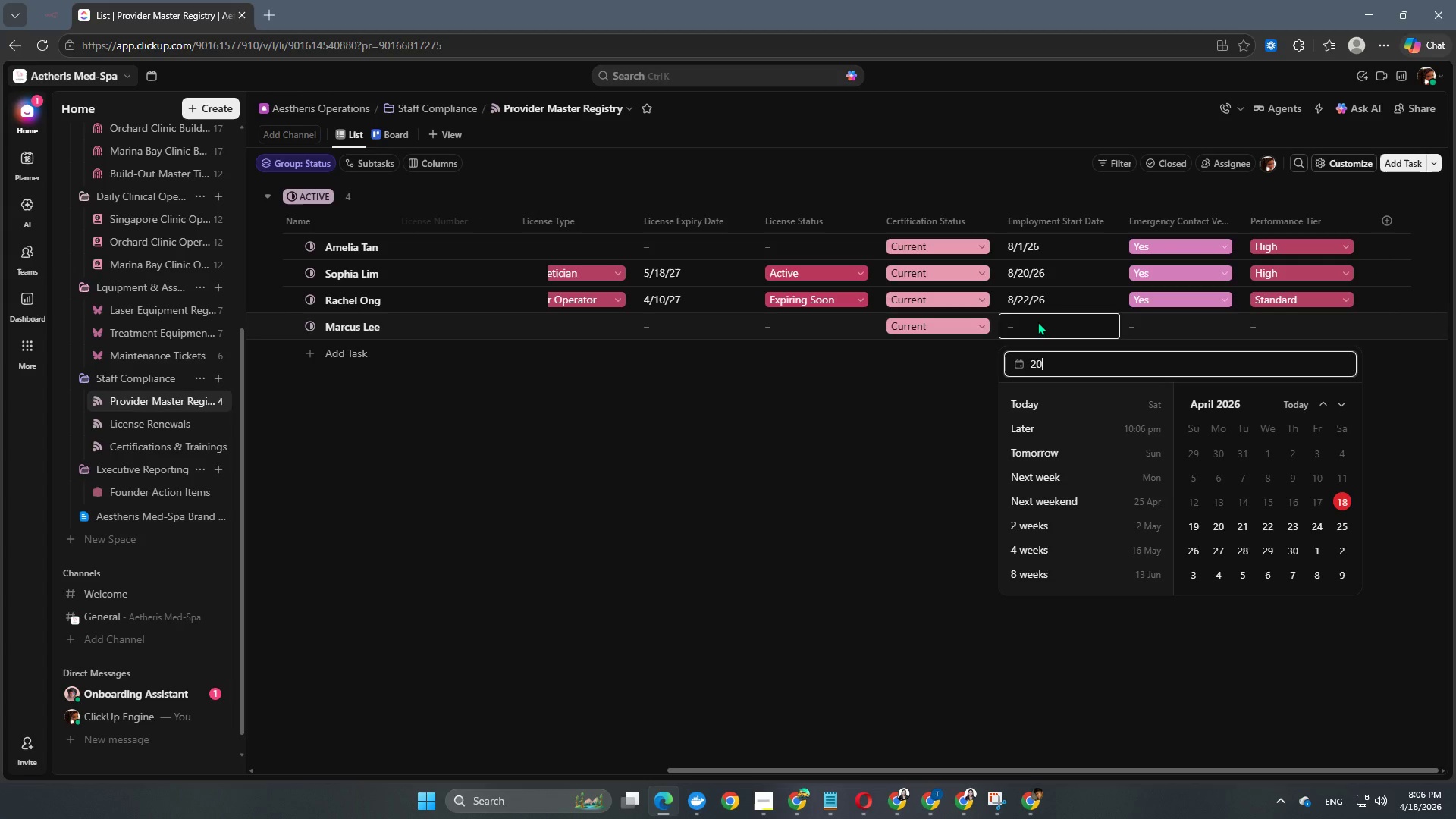 
key(Numpad0)
 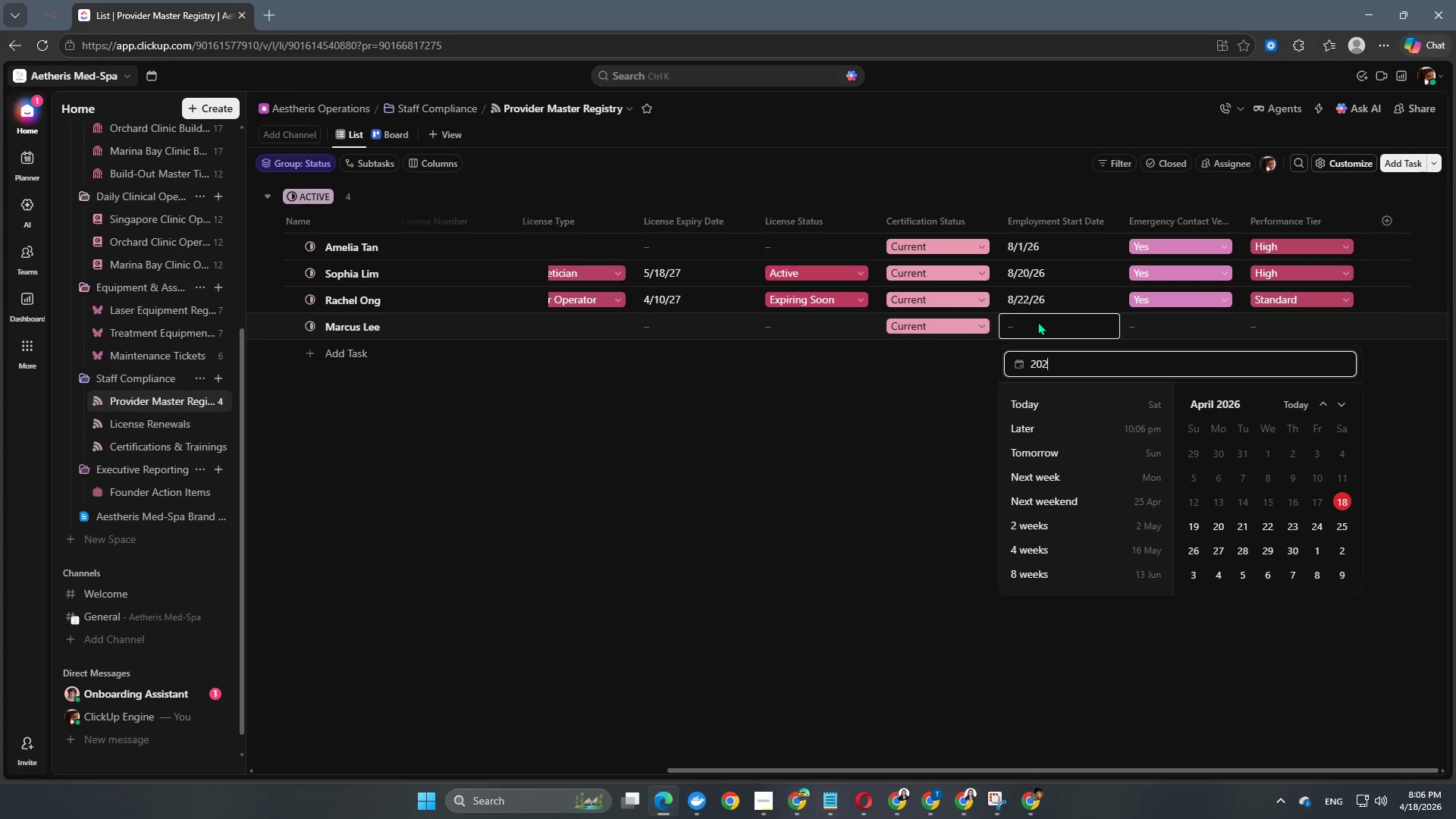 
key(Numpad2)
 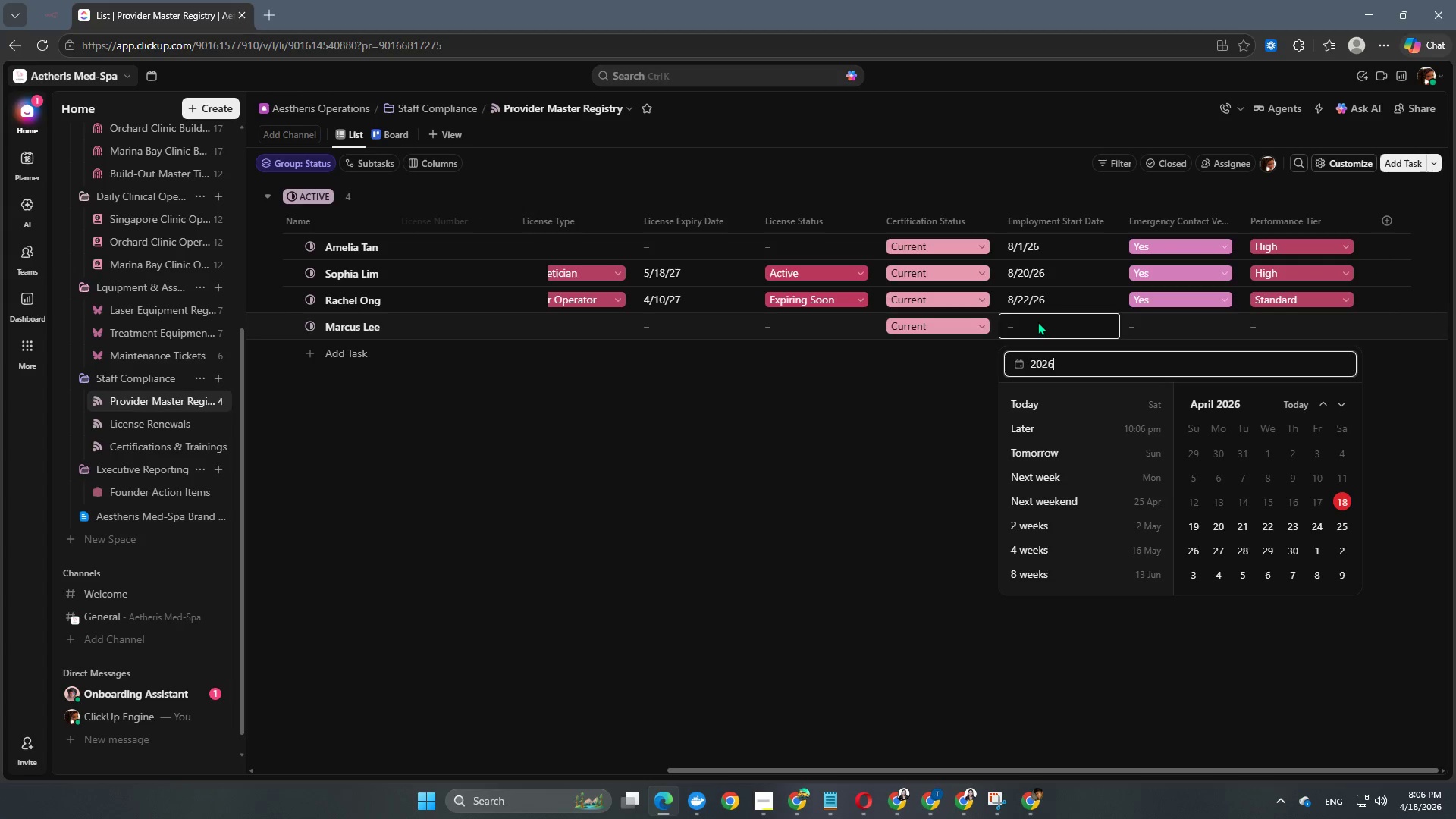 
key(Numpad6)
 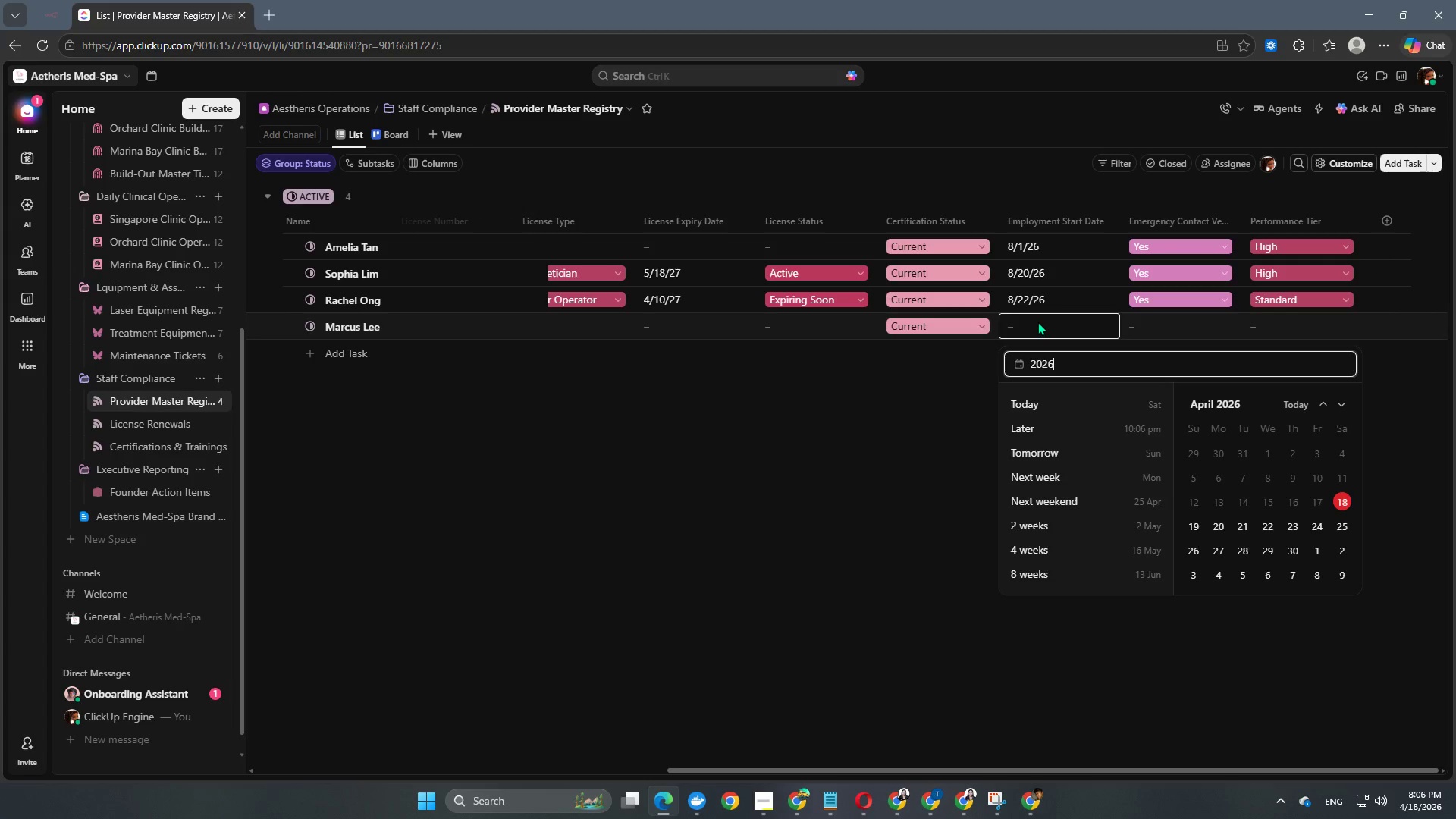 
key(NumpadSubtract)
 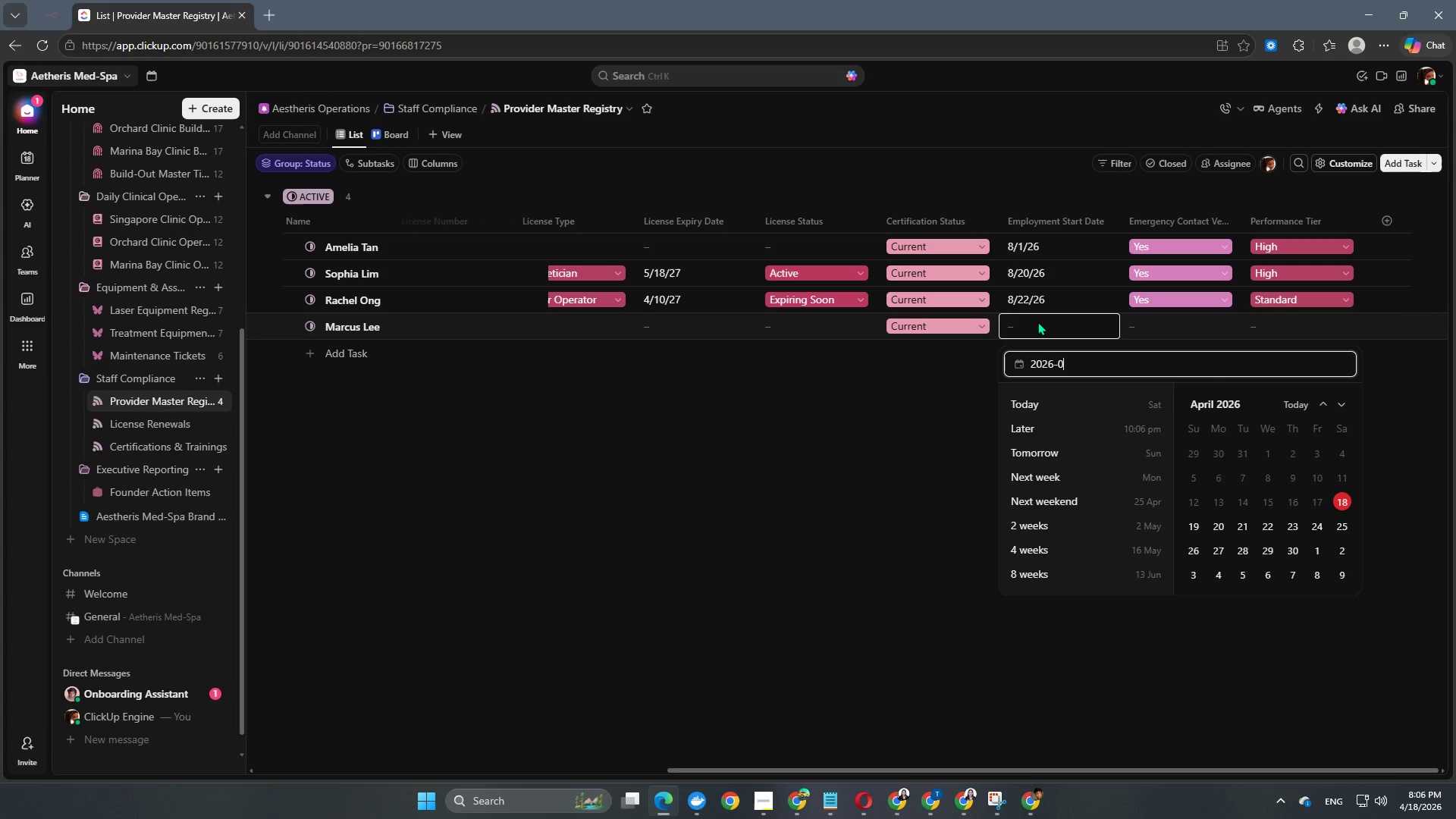 
key(Numpad0)
 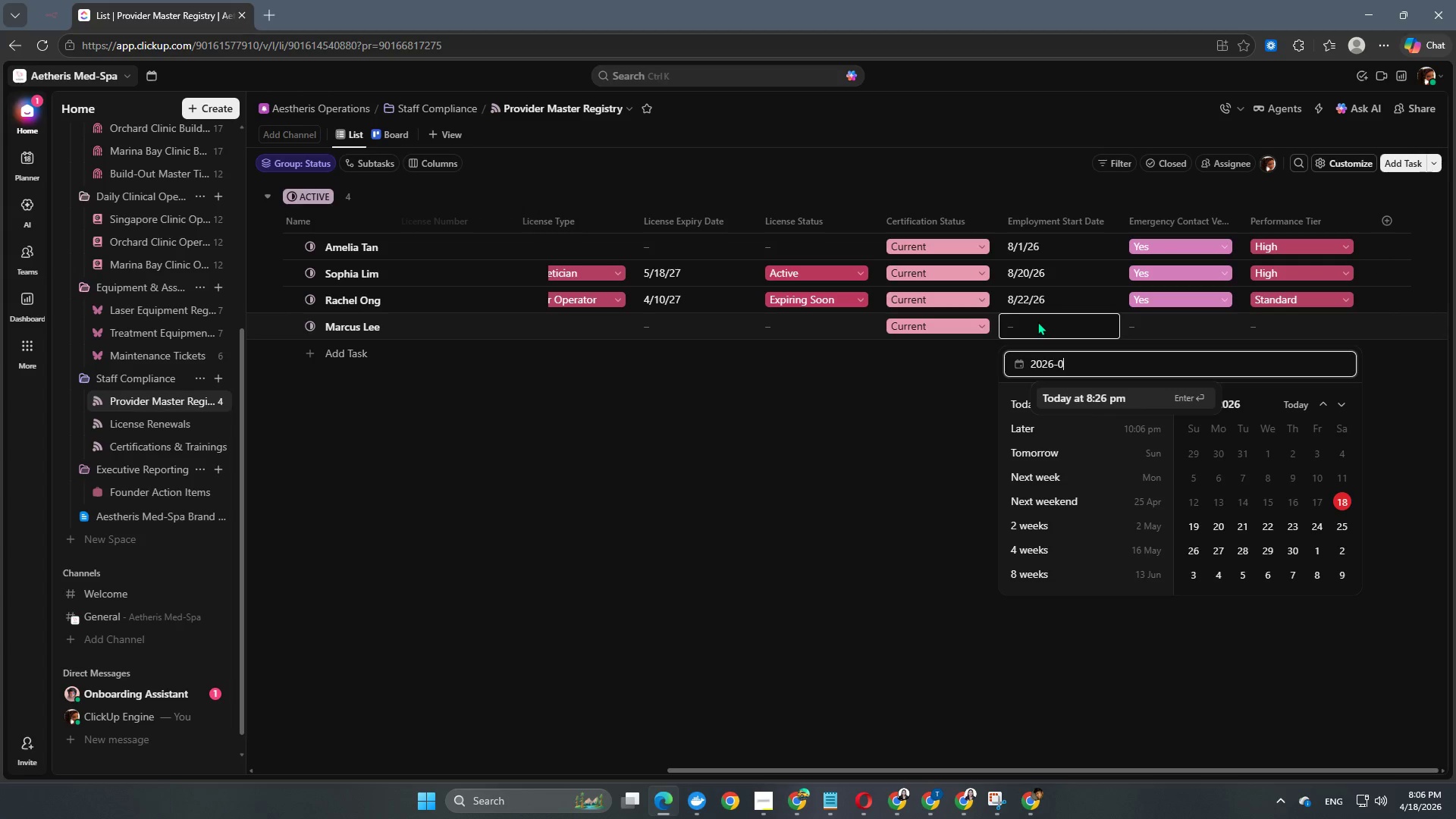 
key(Numpad9)
 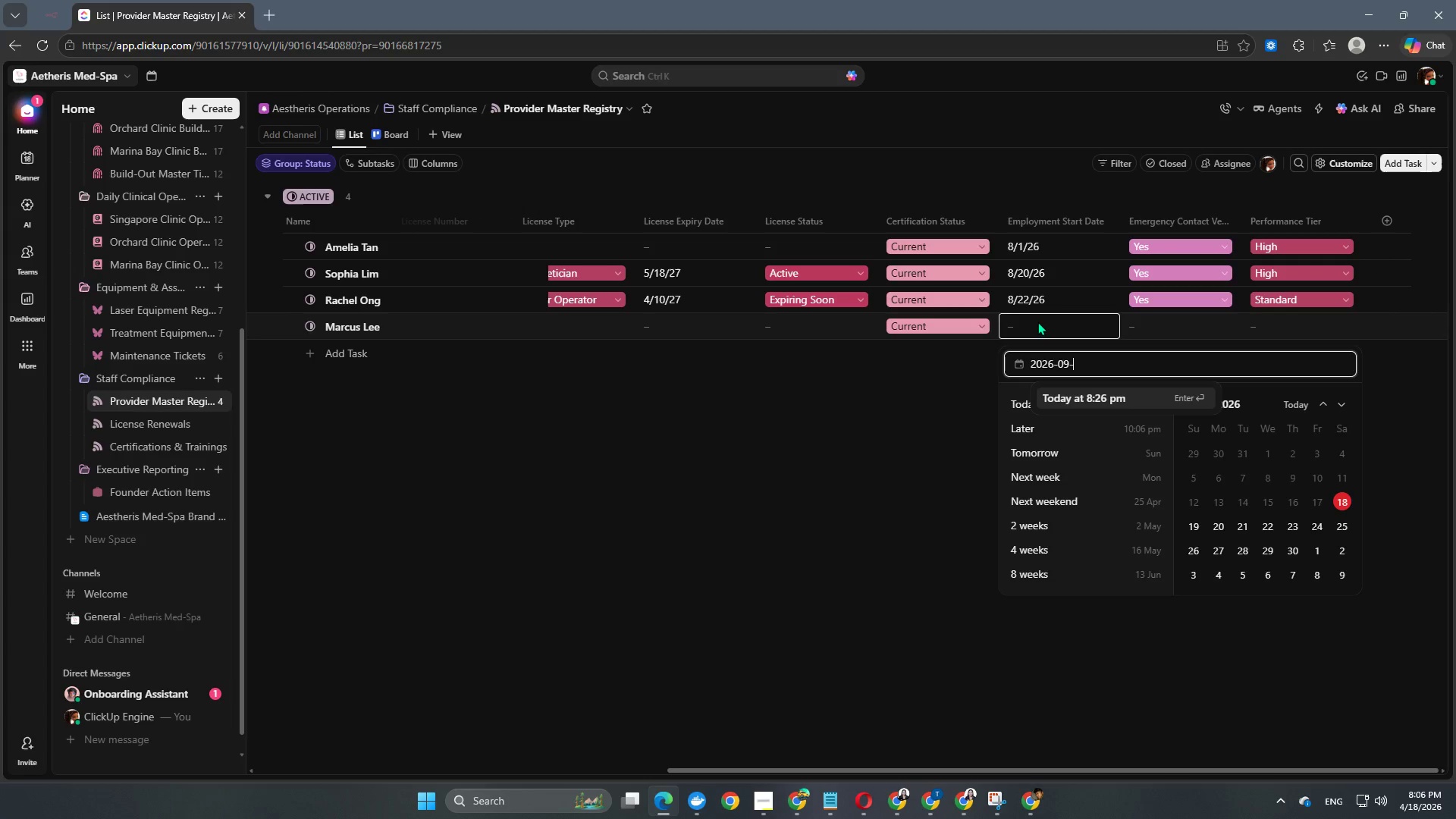 
key(NumpadSubtract)
 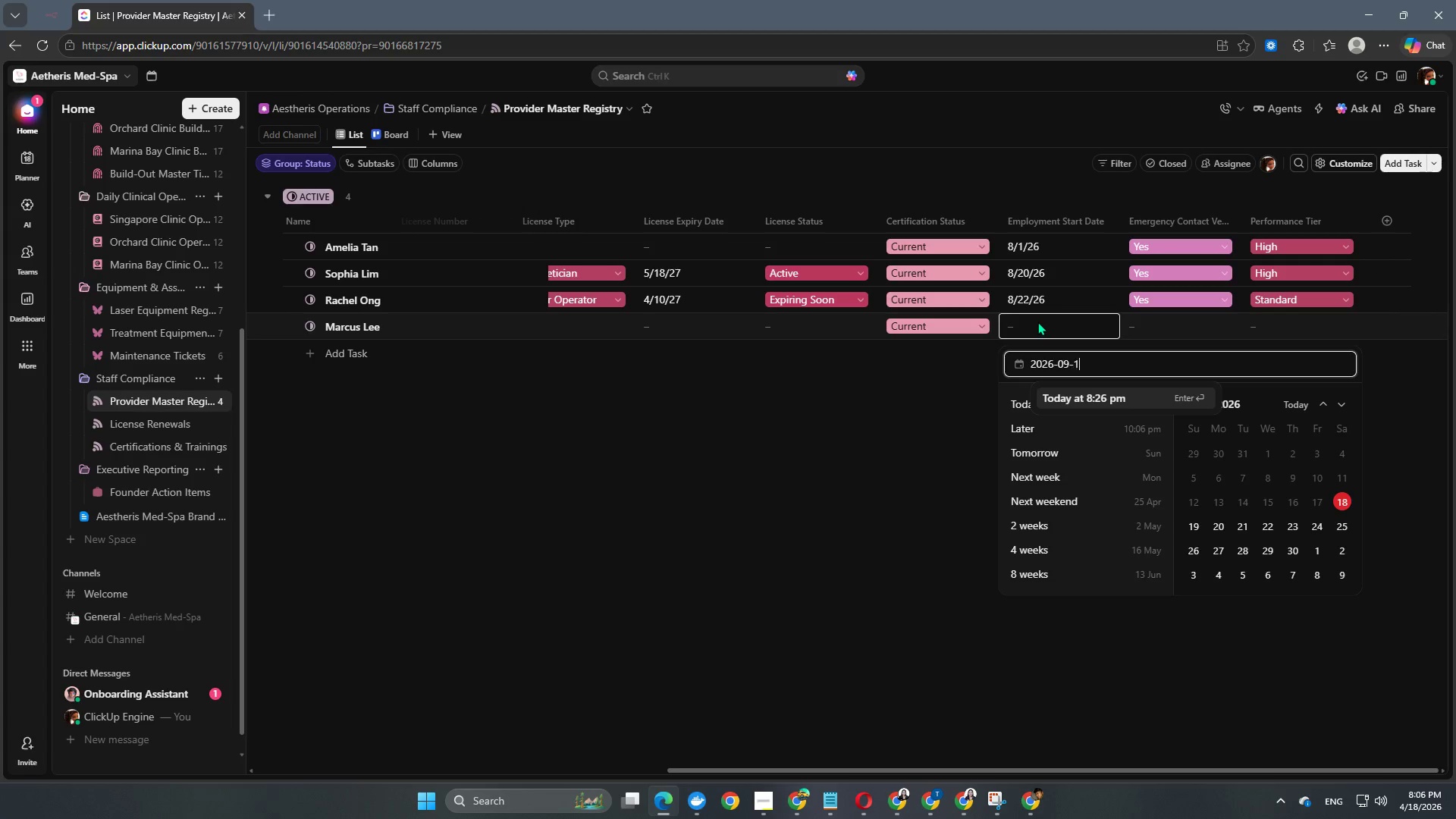 
key(Numpad1)
 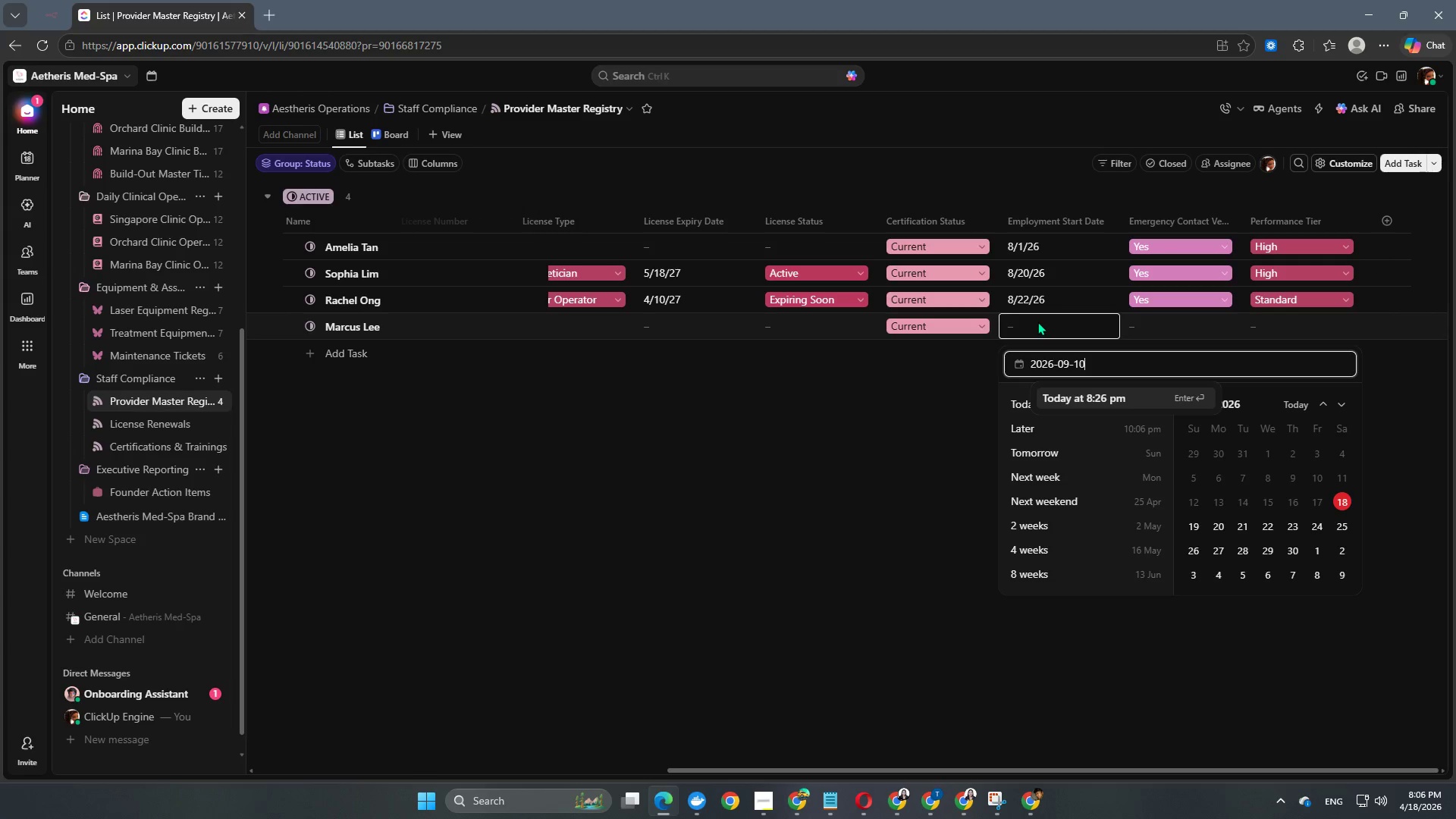 
key(Numpad0)
 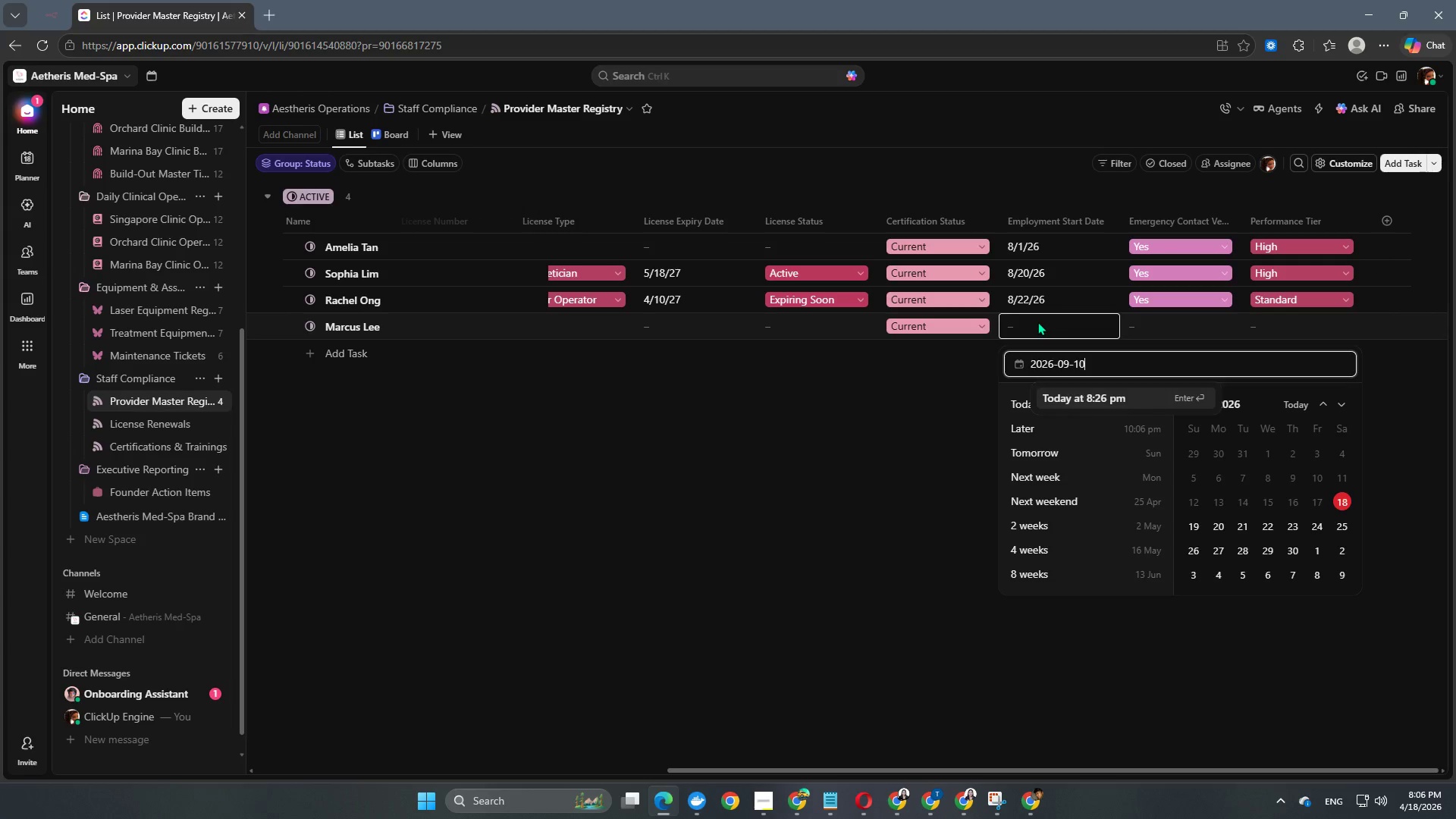 
key(NumpadEnter)
 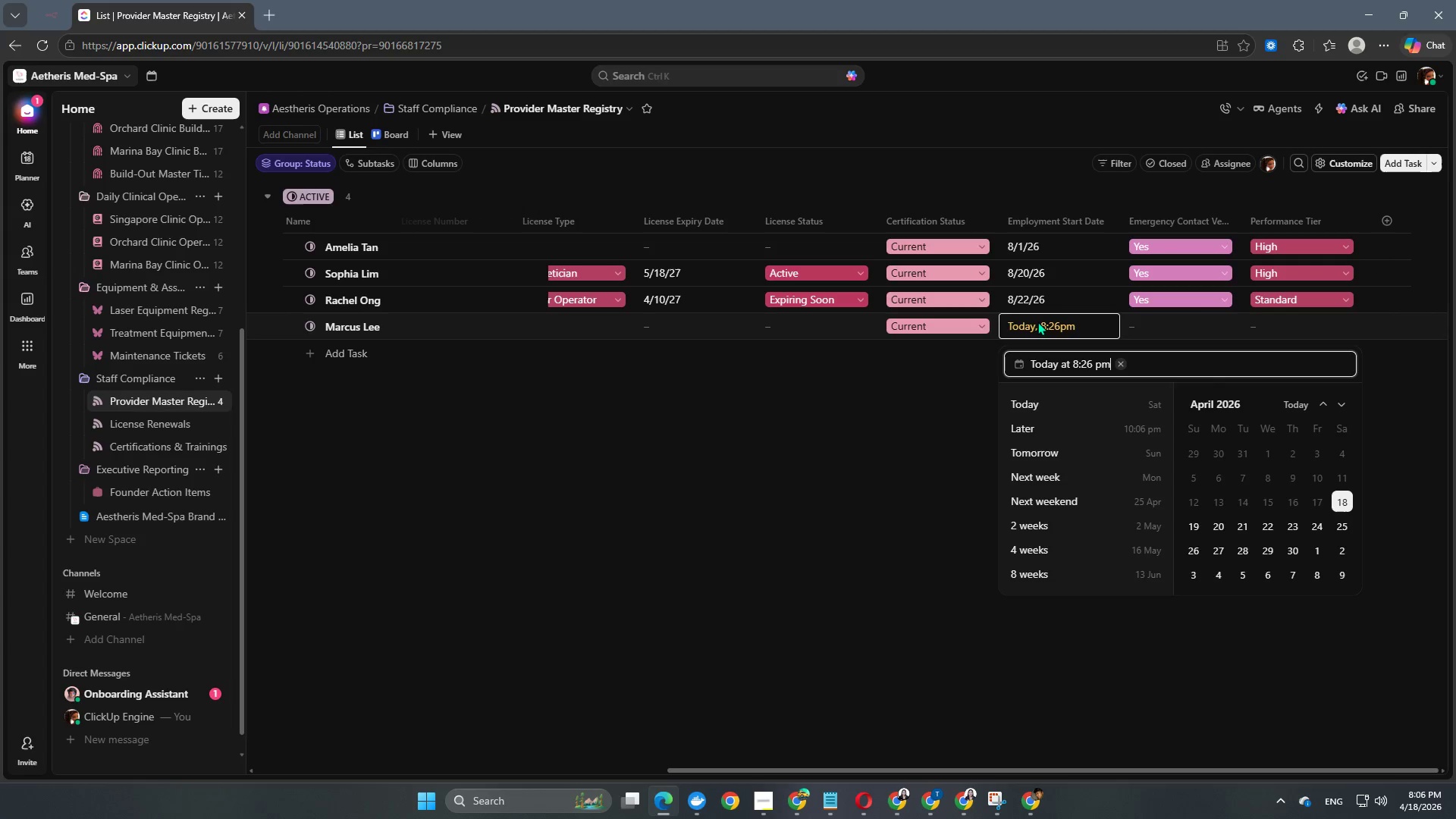 
key(NumpadEnter)
 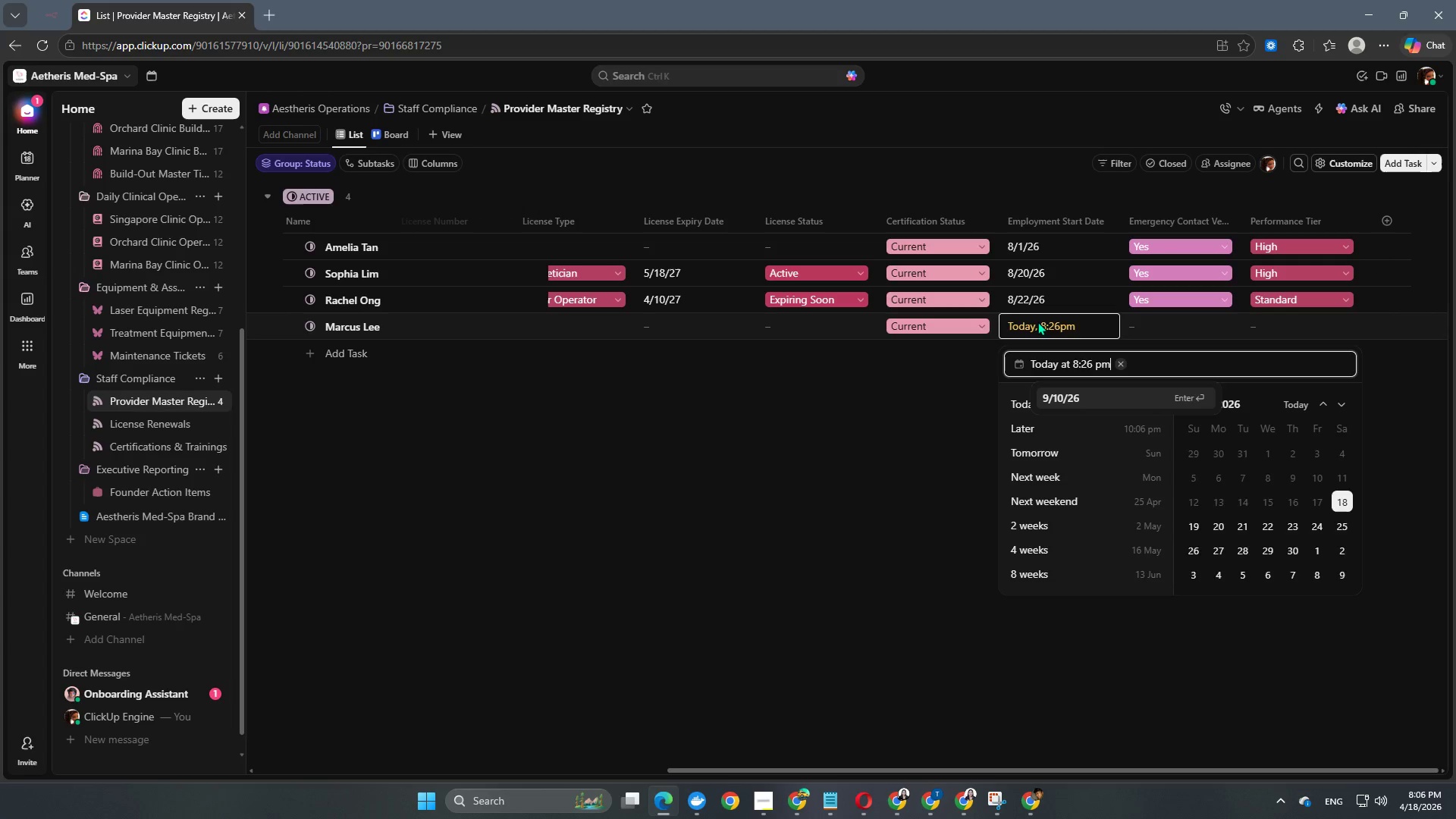 
key(NumpadEnter)
 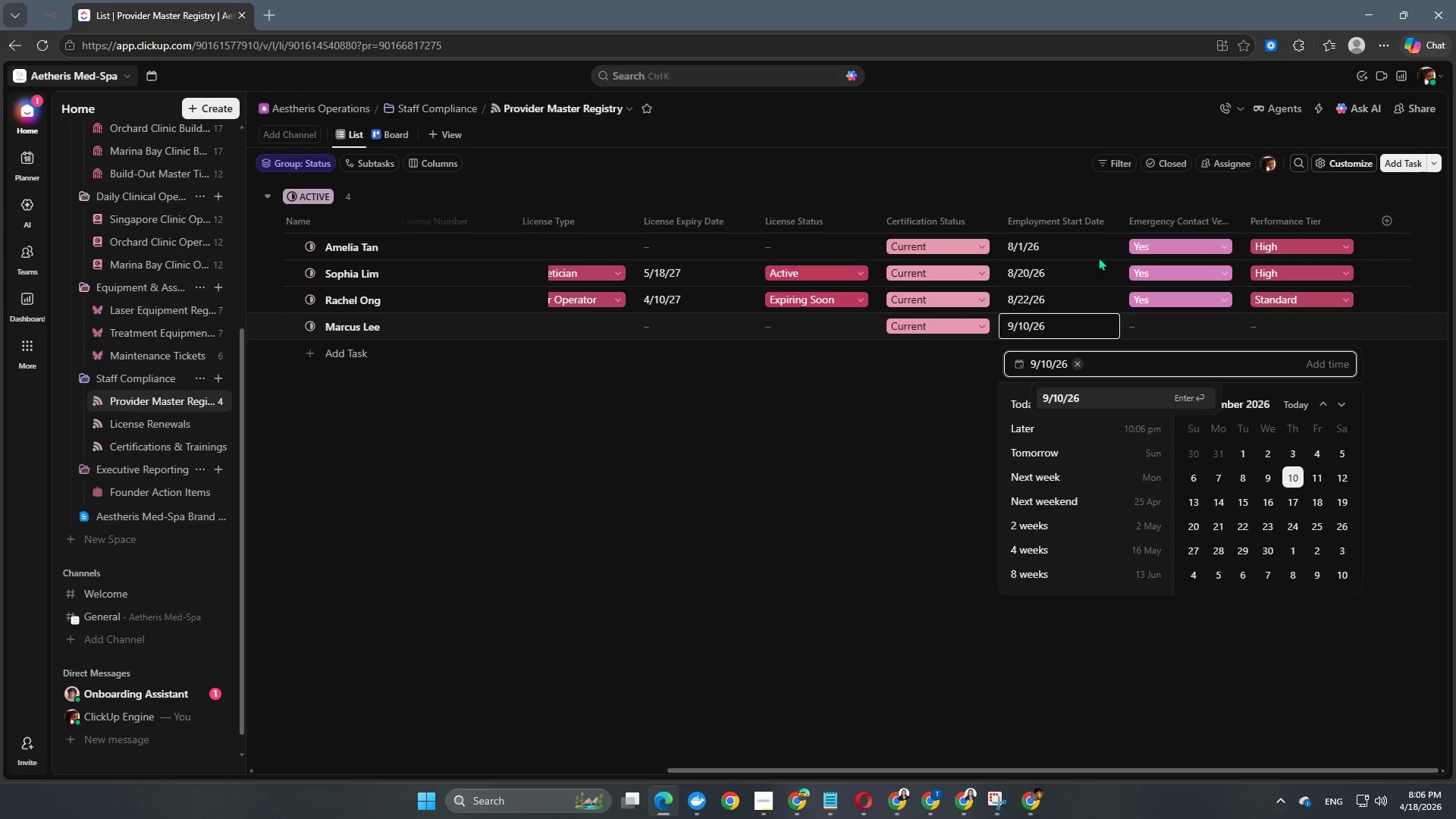 
left_click([955, 524])
 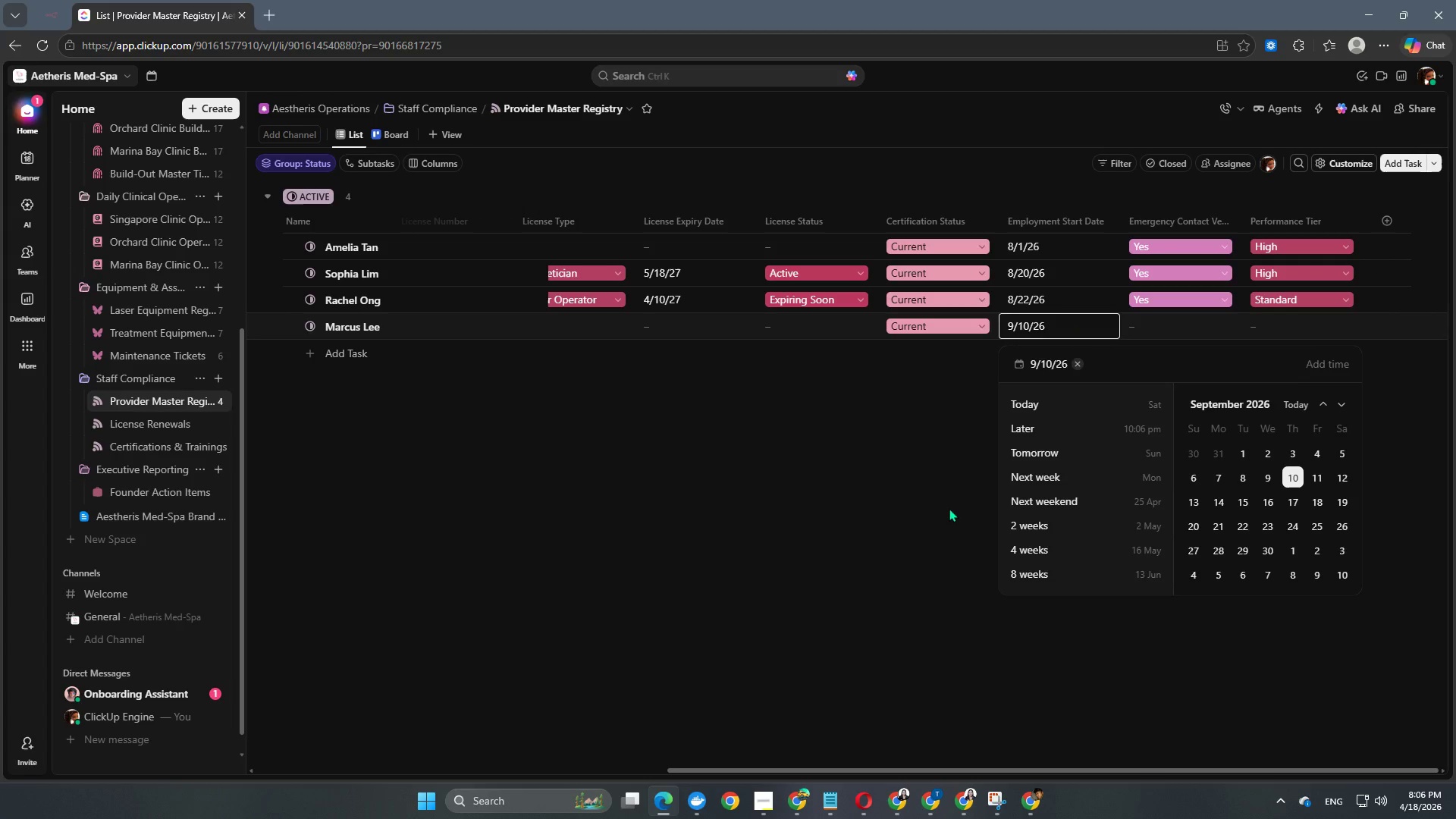 
left_click([949, 508])
 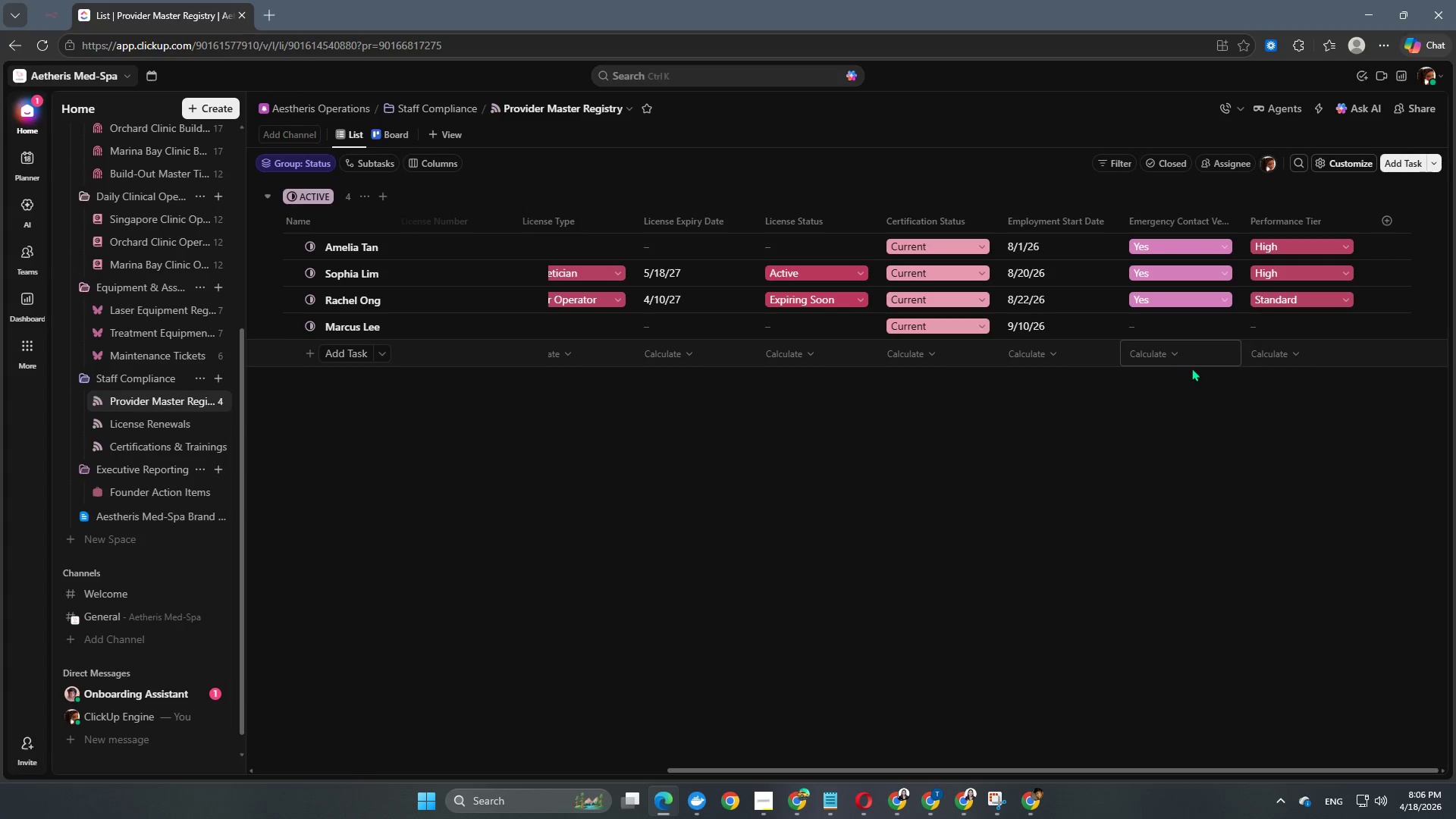 
left_click([1189, 322])
 